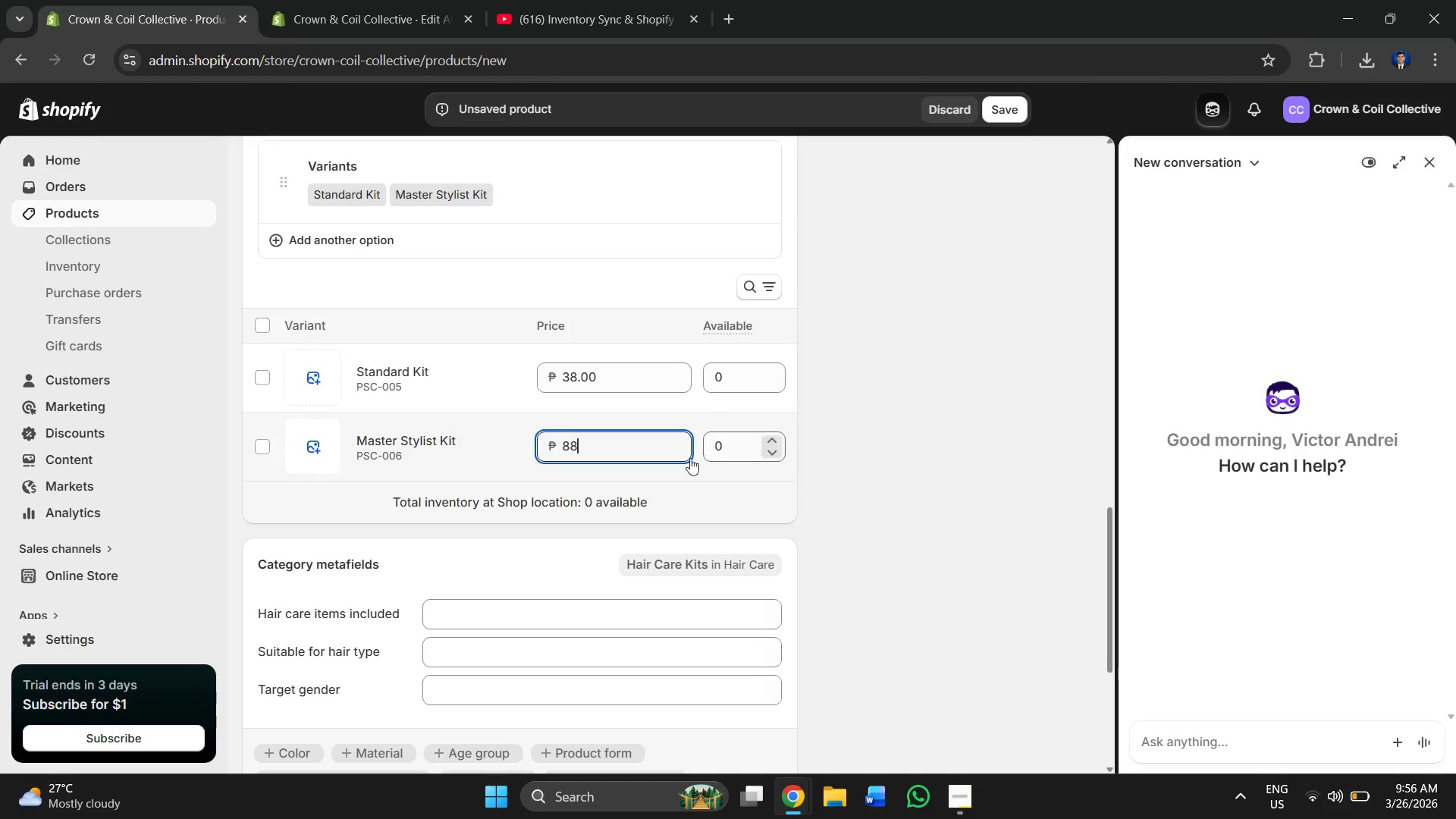 
scroll: coordinate [646, 450], scroll_direction: down, amount: 3.0
 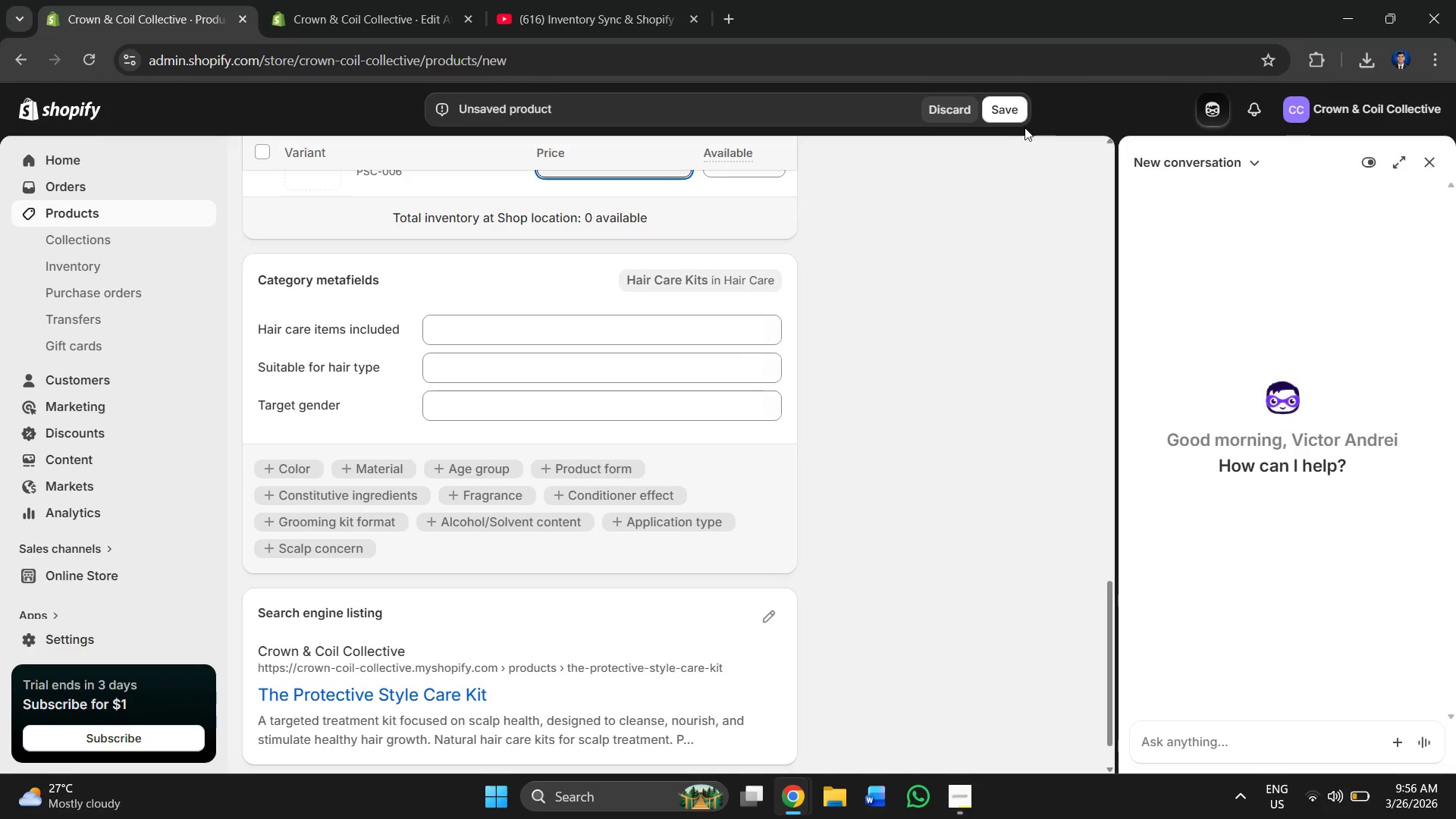 
left_click([1010, 109])
 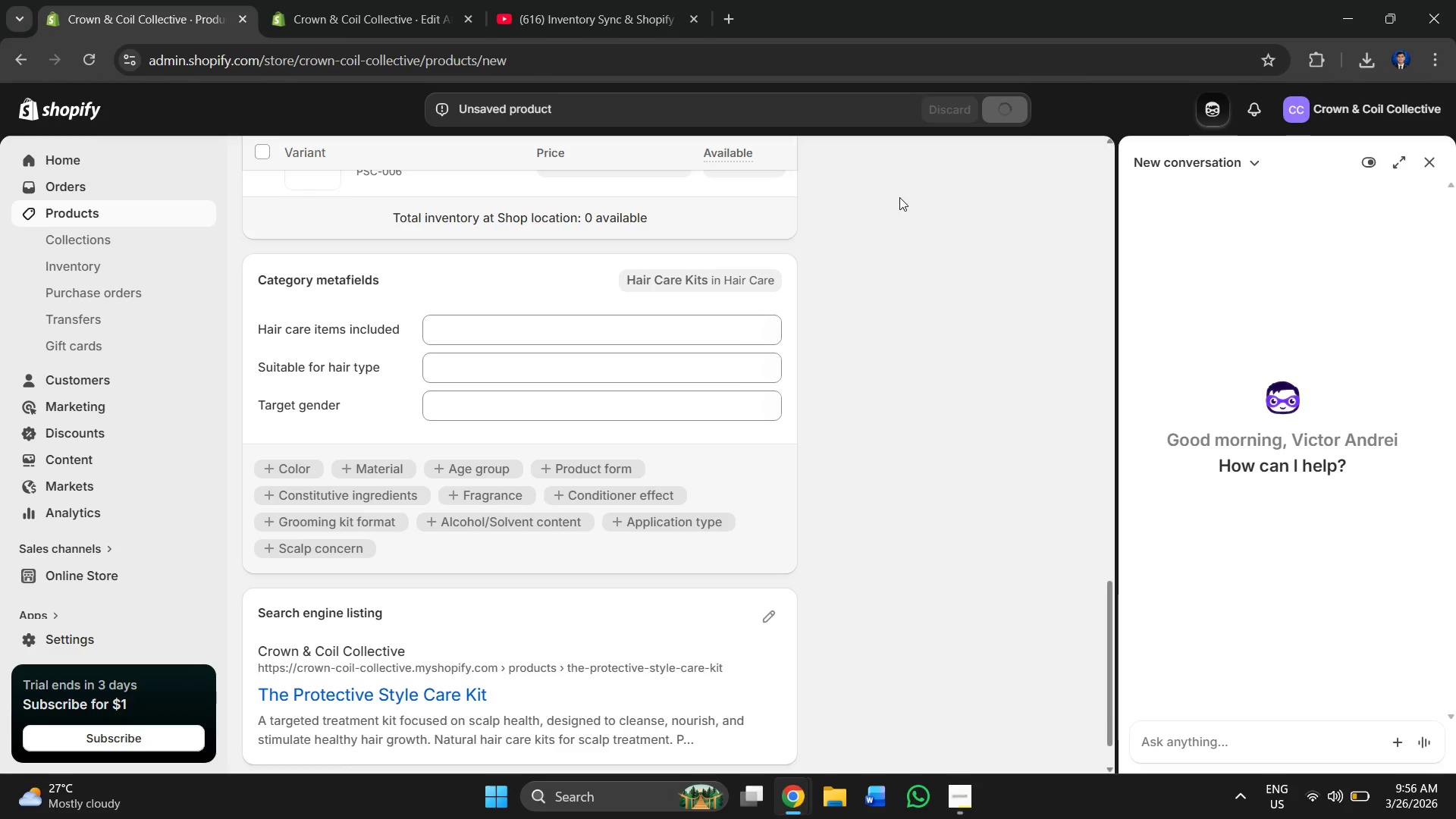 
scroll: coordinate [503, 319], scroll_direction: none, amount: 0.0
 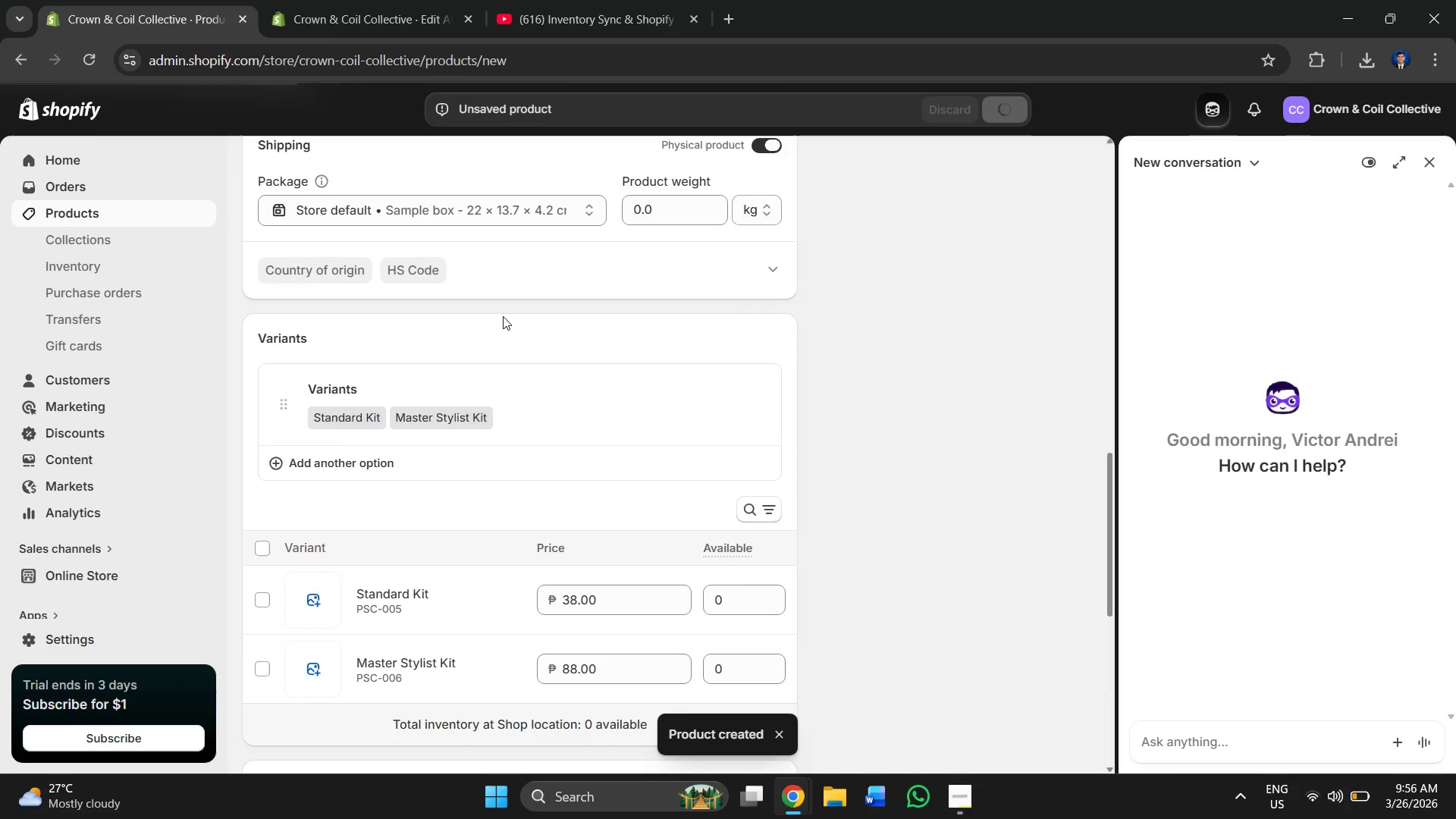 
scroll: coordinate [510, 310], scroll_direction: up, amount: 7.0
 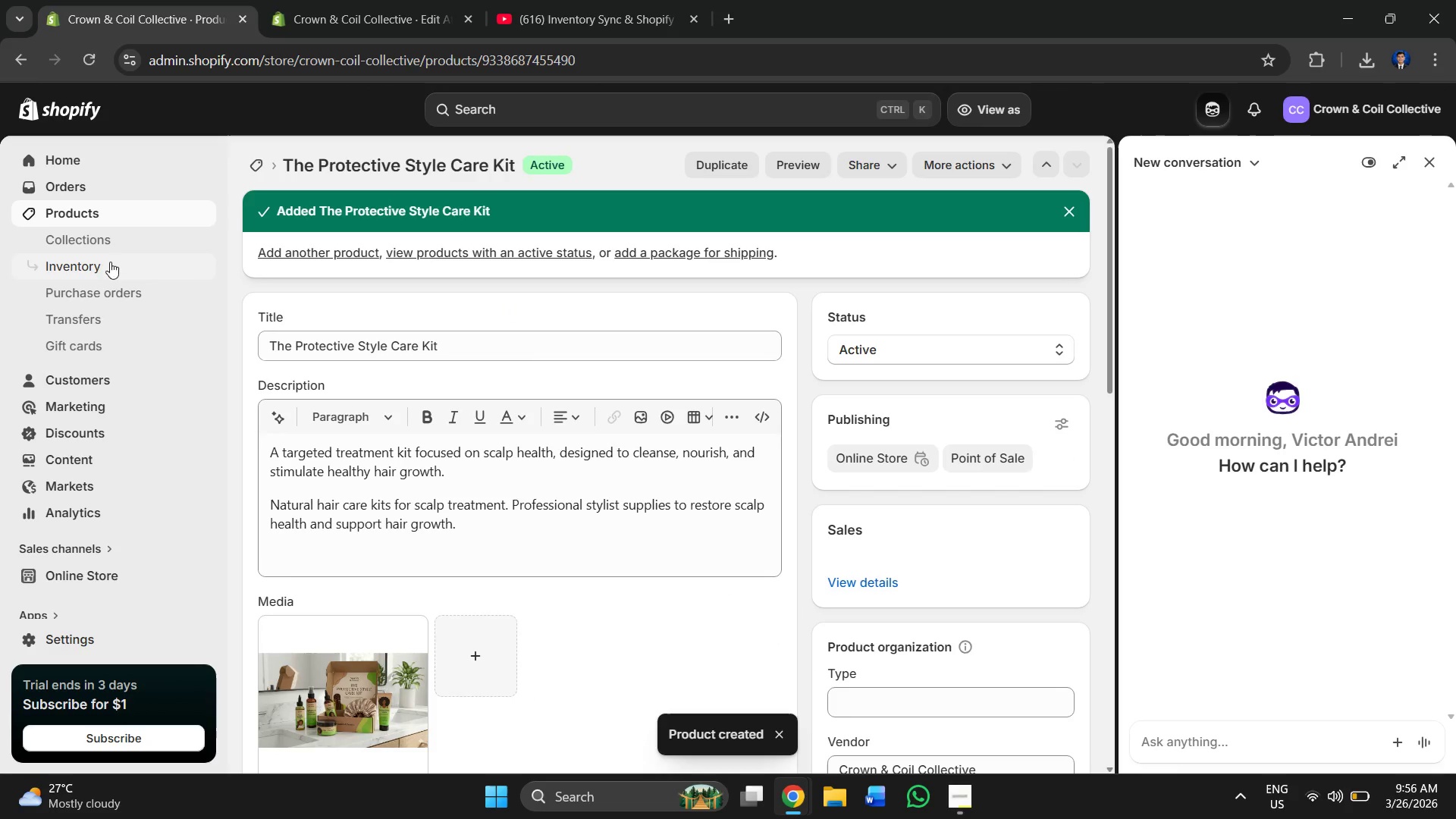 
left_click([96, 208])
 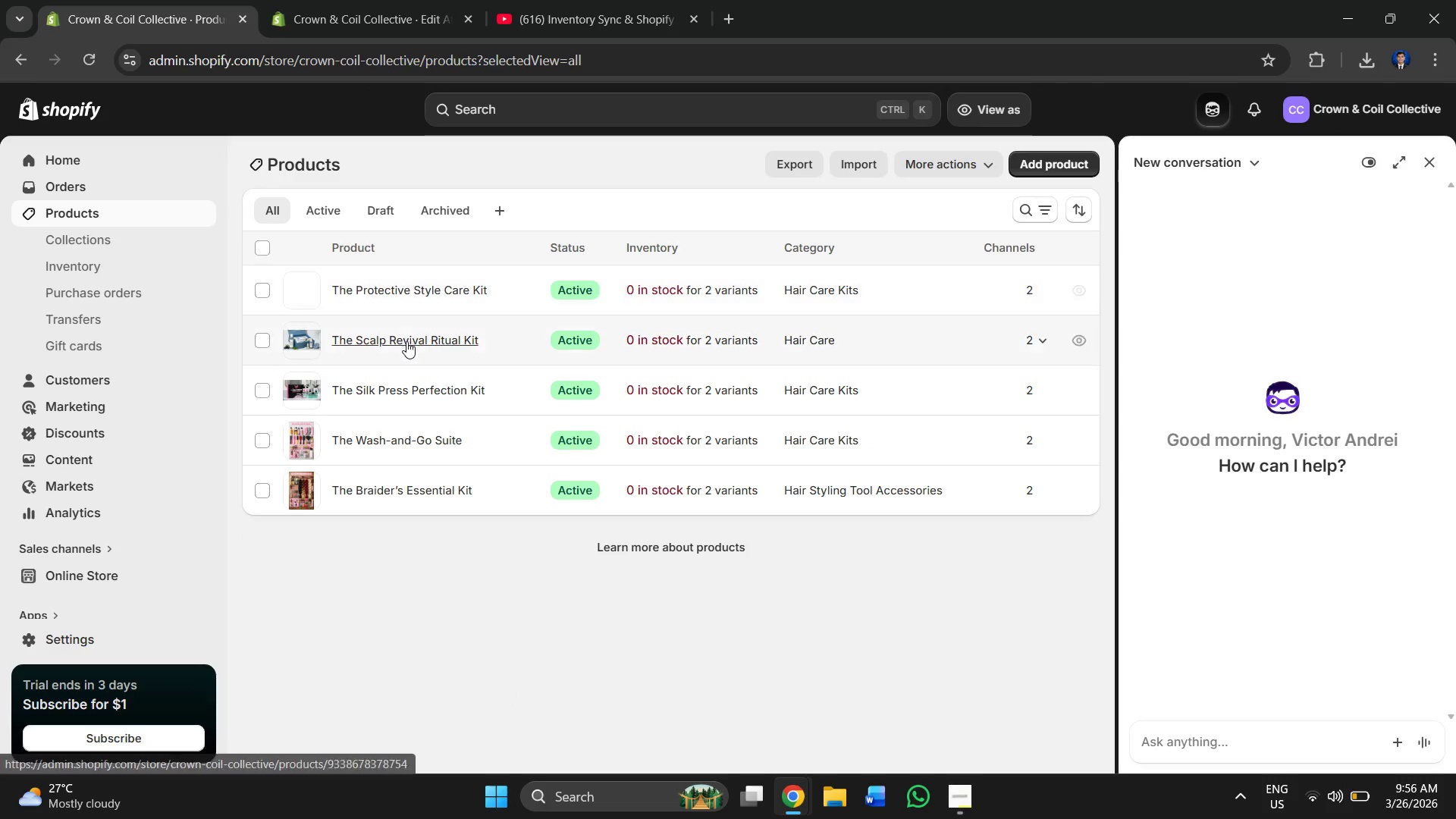 
left_click([491, 354])
 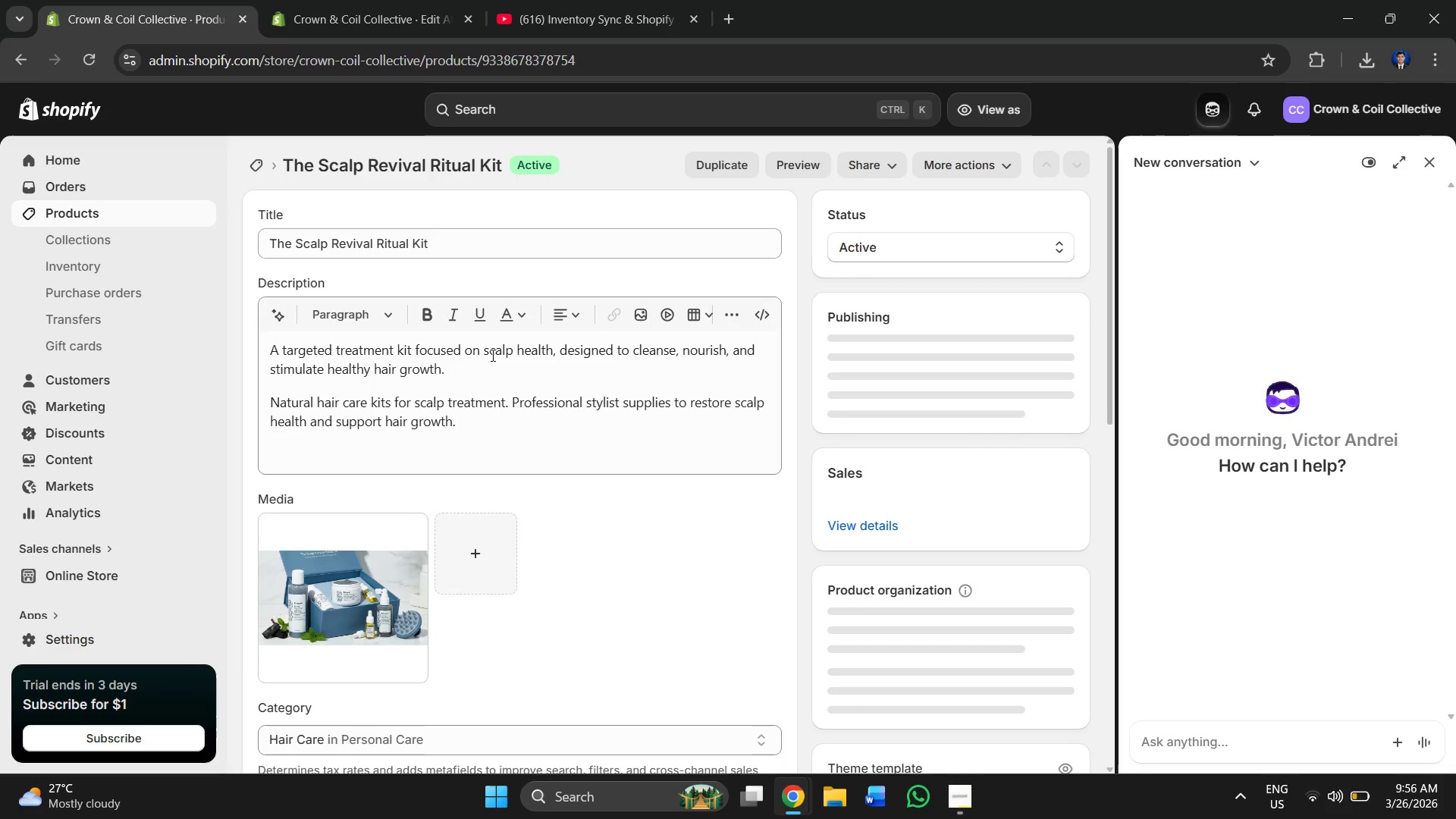 
scroll: coordinate [386, 384], scroll_direction: down, amount: 8.0
 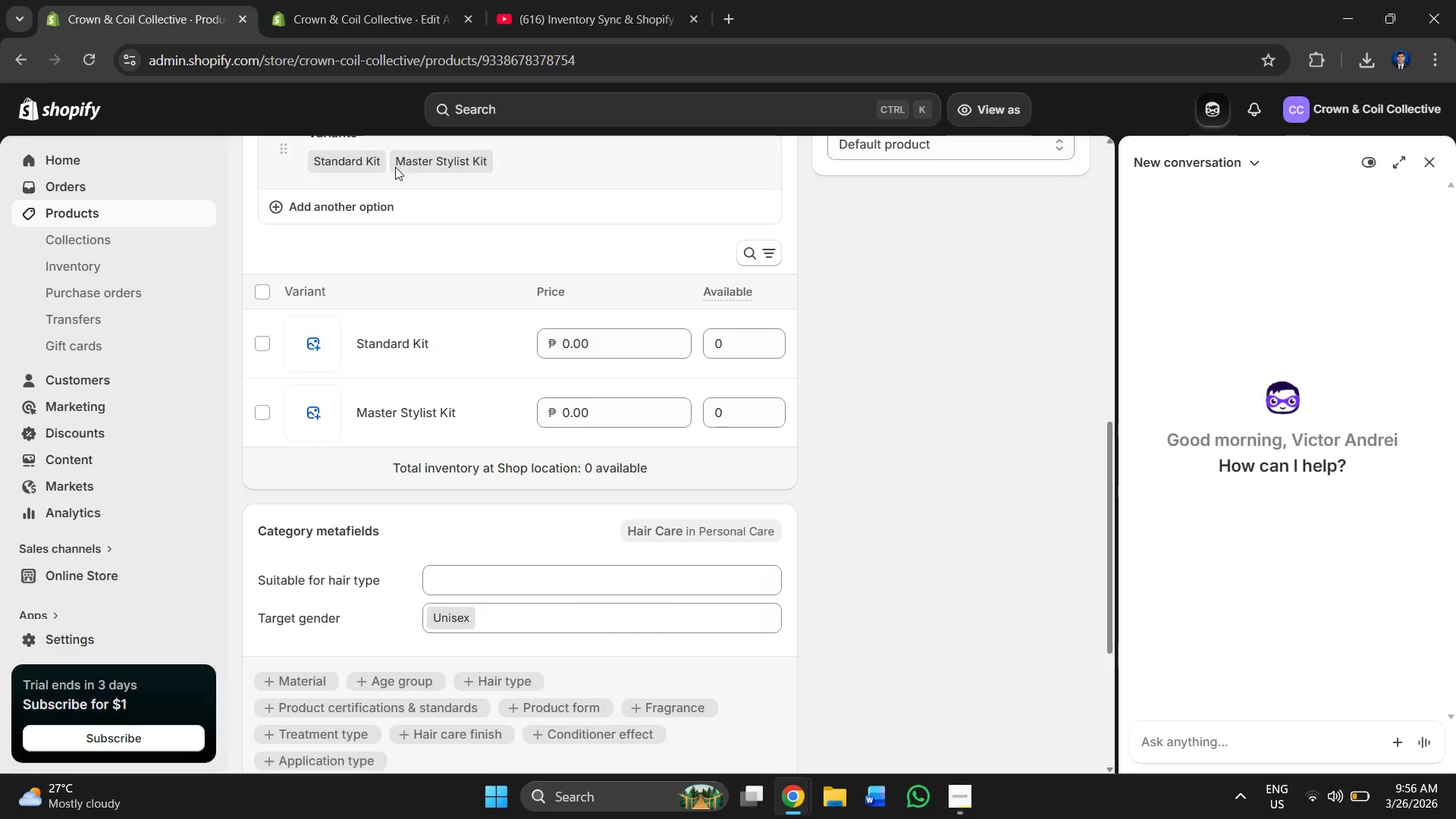 
scroll: coordinate [374, 184], scroll_direction: up, amount: 1.0
 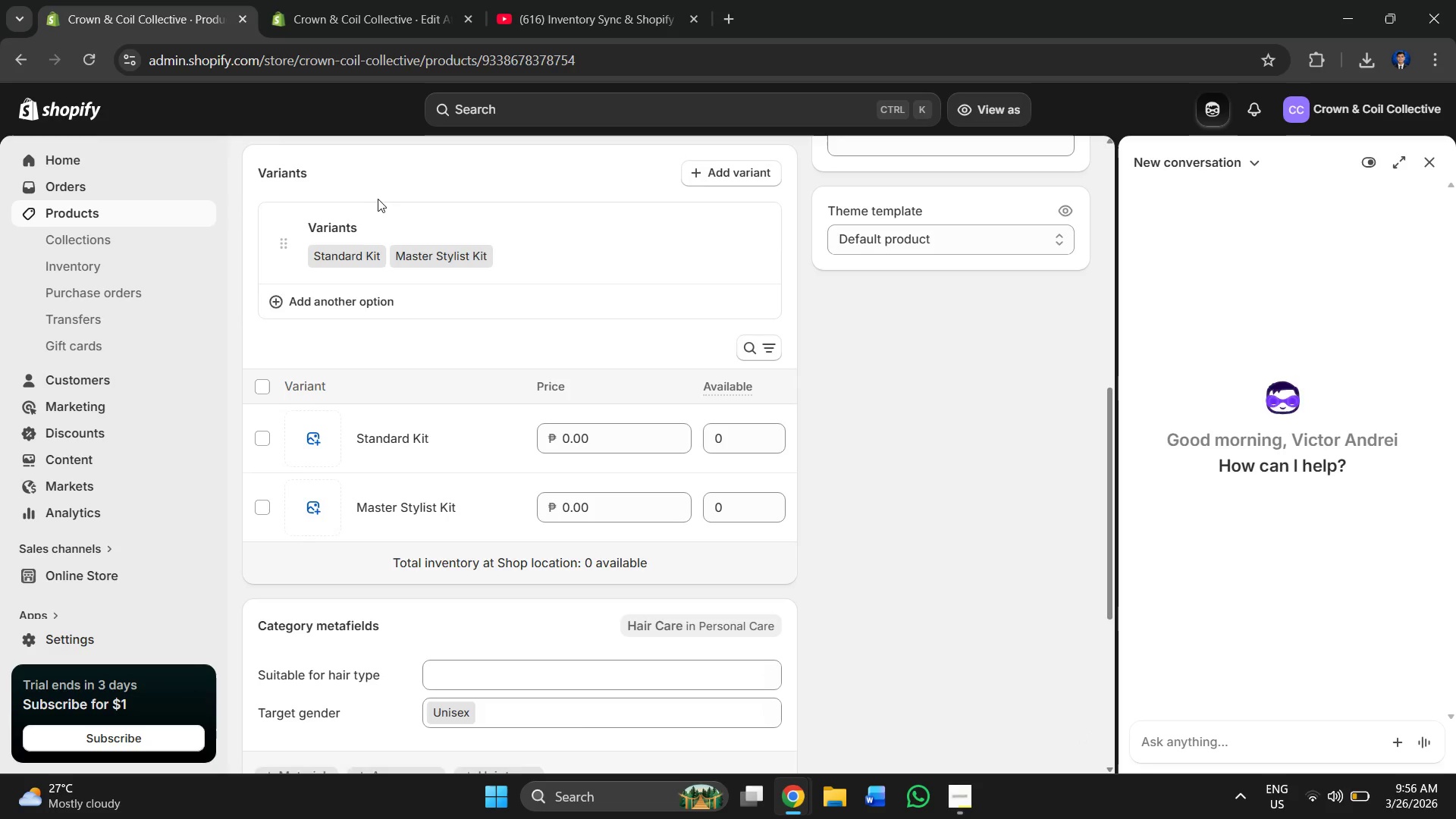 
scroll: coordinate [381, 221], scroll_direction: down, amount: 2.0
 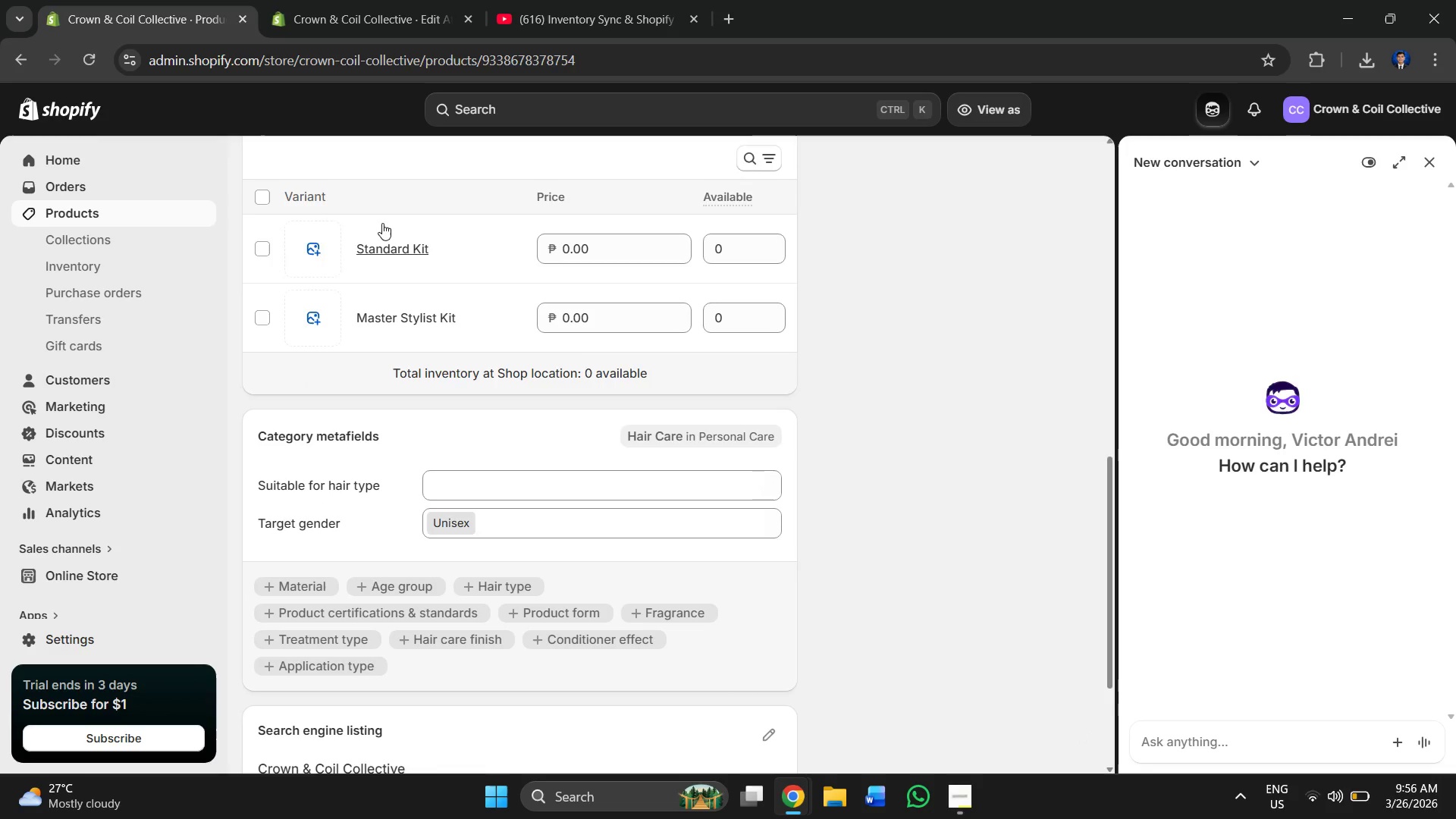 
scroll: coordinate [379, 235], scroll_direction: up, amount: 9.0
 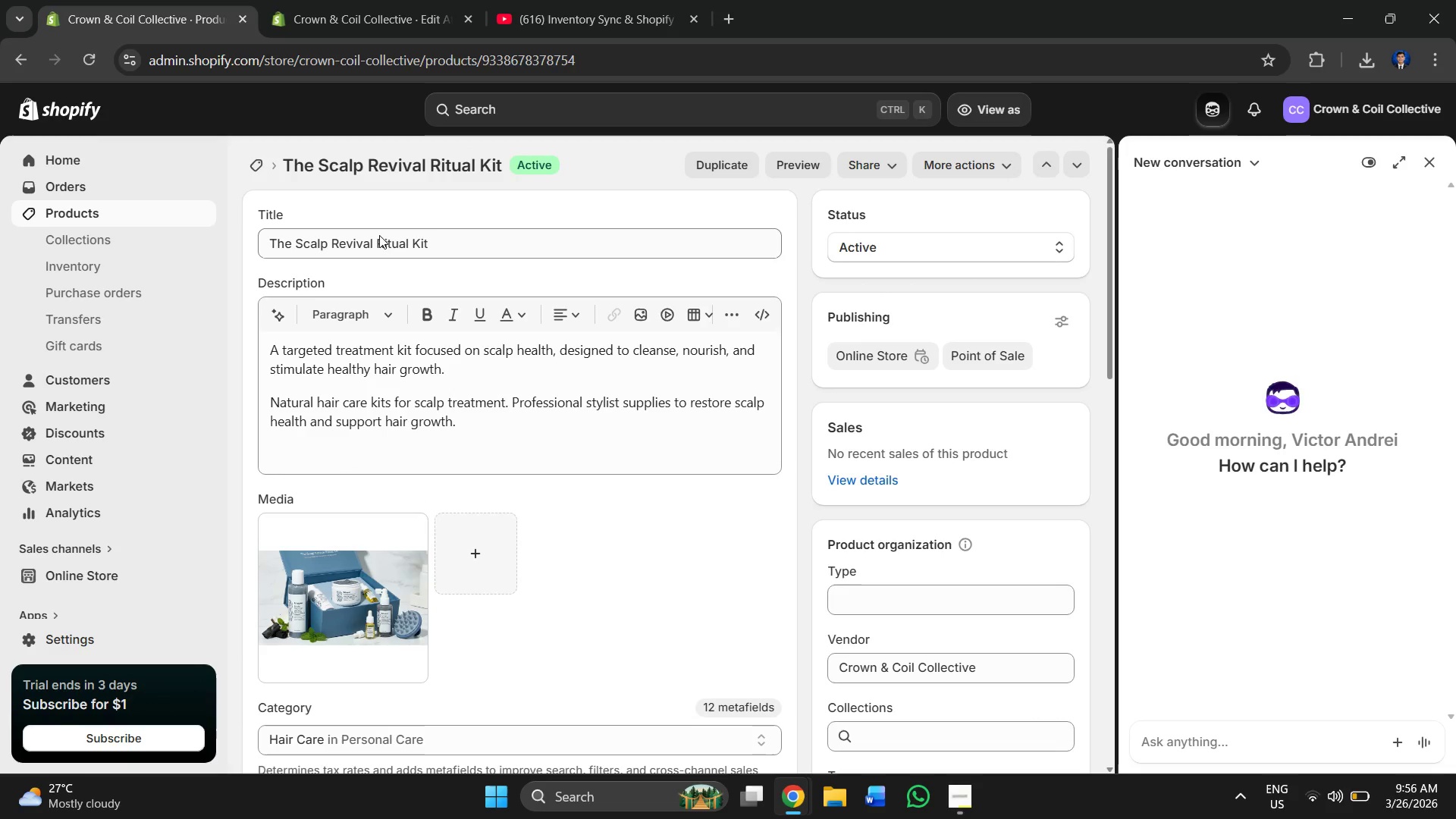 
scroll: coordinate [504, 338], scroll_direction: down, amount: 11.0
 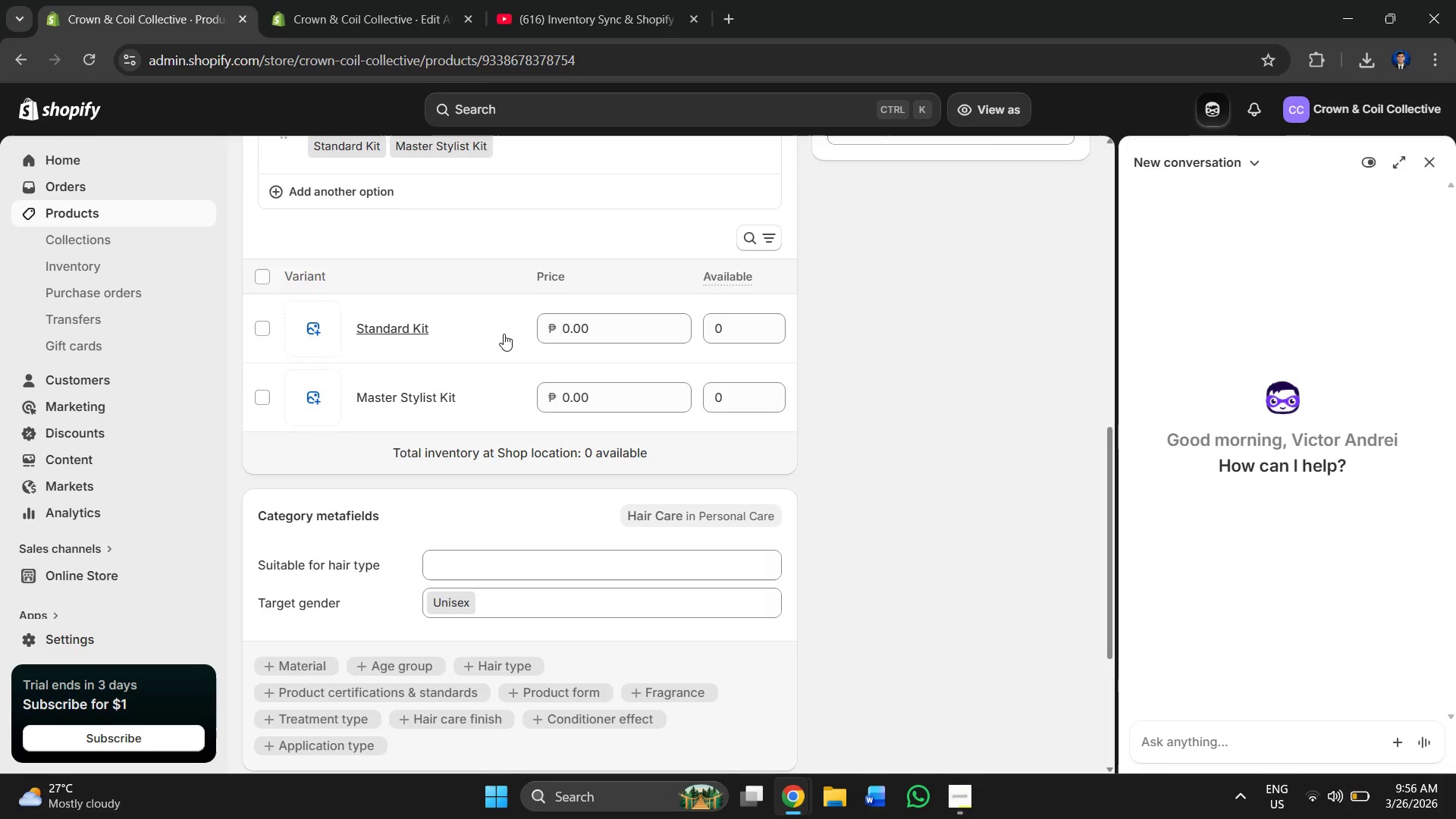 
scroll: coordinate [933, 303], scroll_direction: up, amount: 8.0
 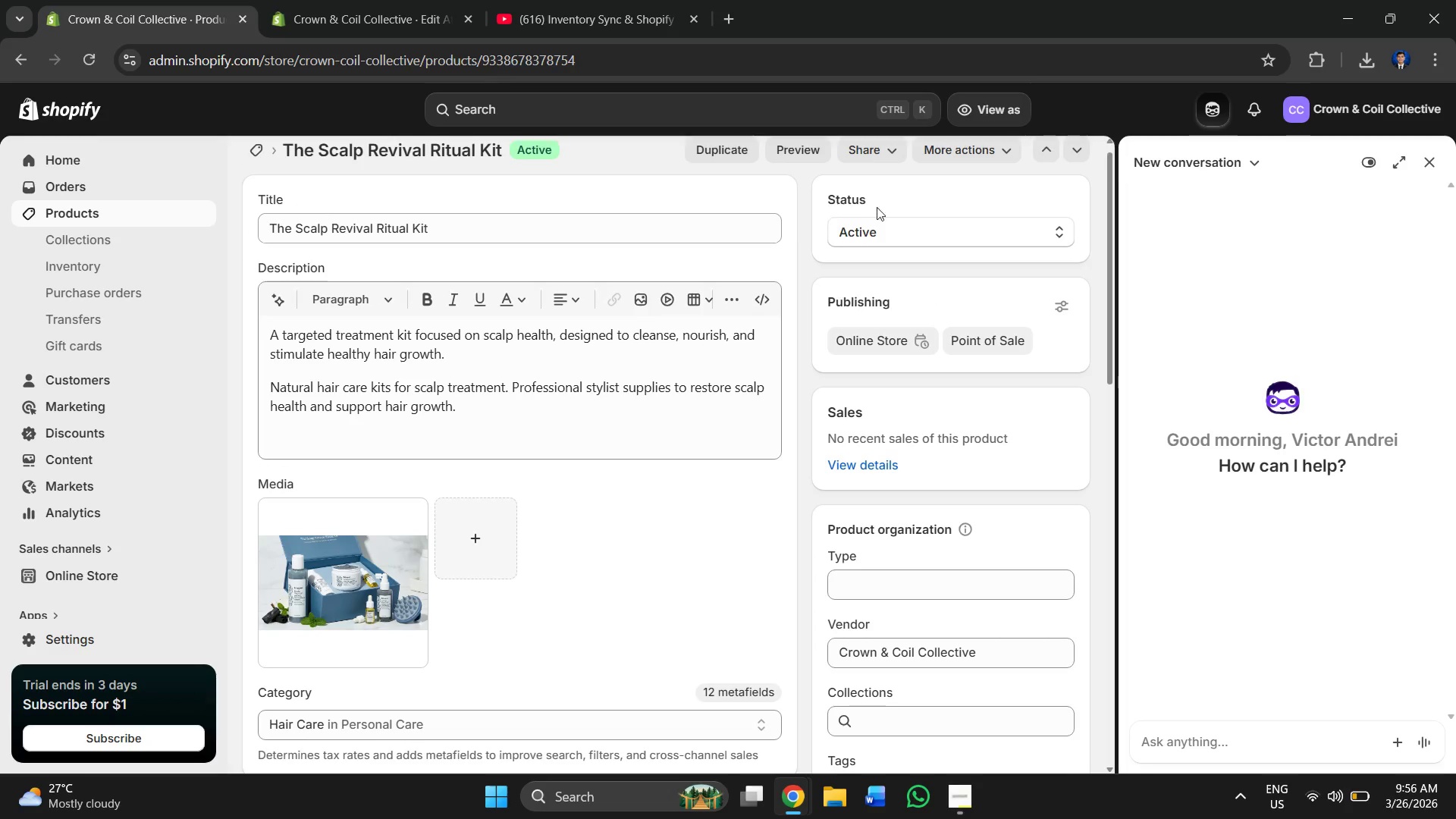 
scroll: coordinate [450, 360], scroll_direction: down, amount: 3.0
 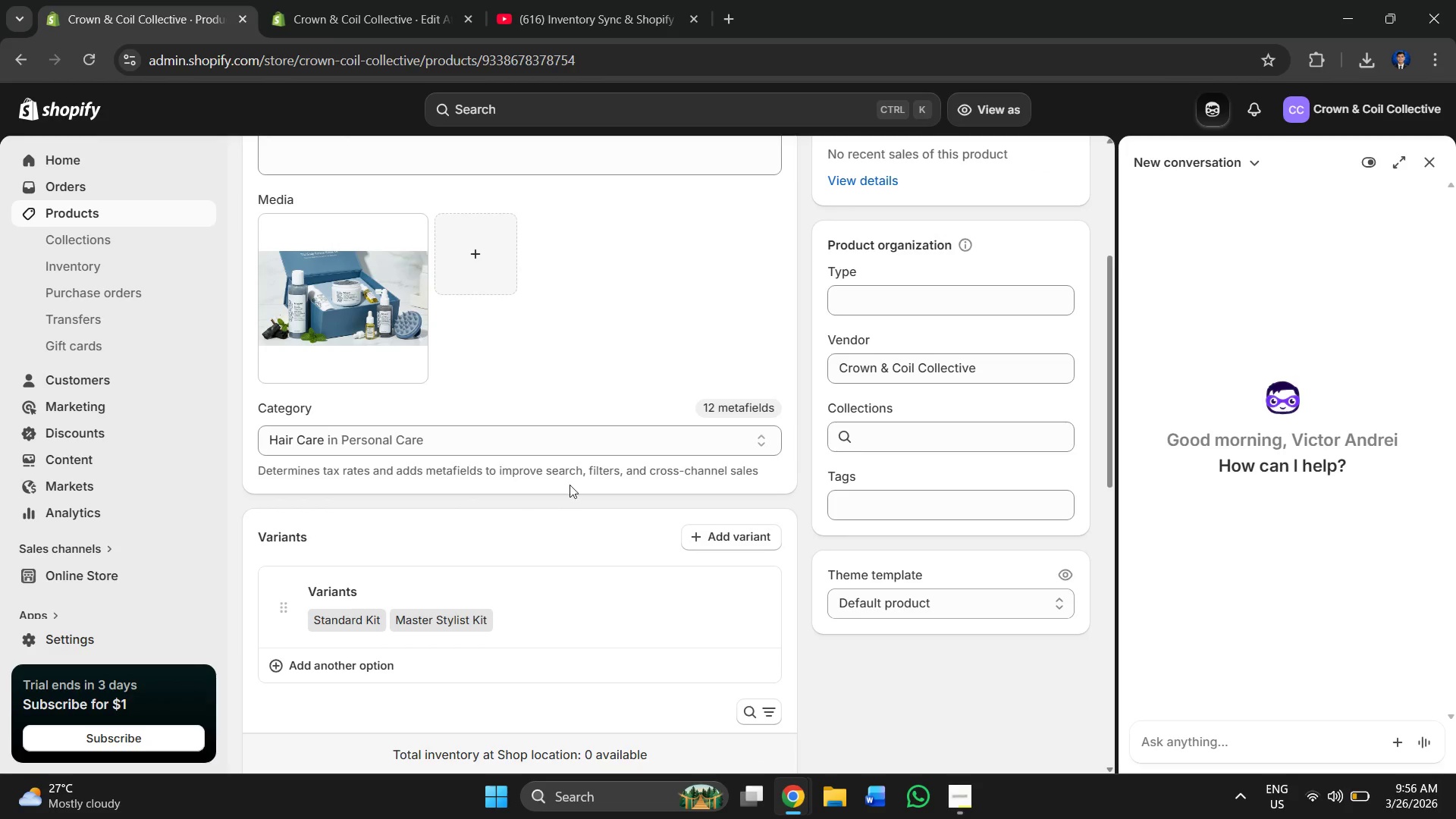 
scroll: coordinate [404, 359], scroll_direction: up, amount: 3.0
 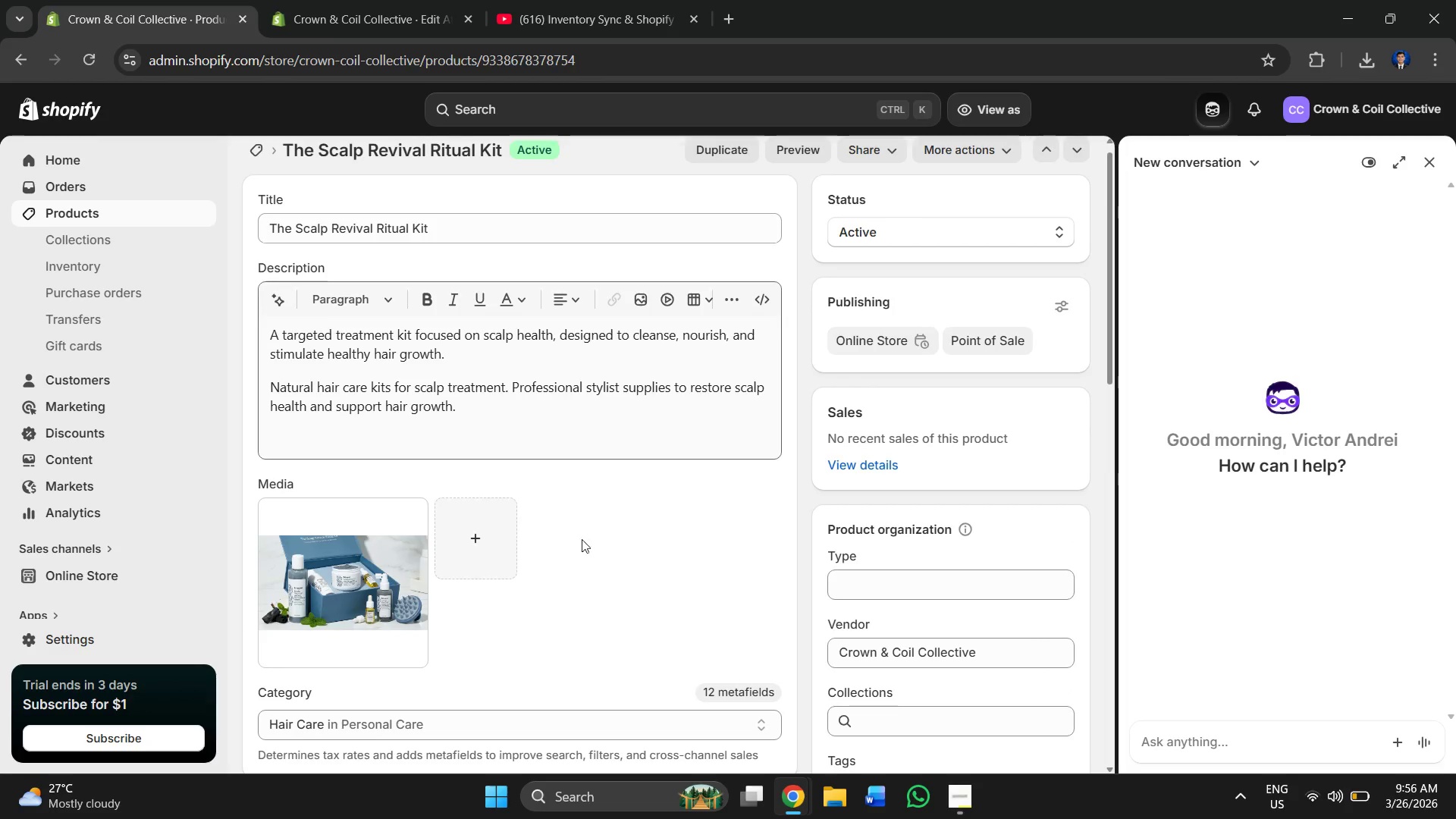 
mouse_move([724, 691])
 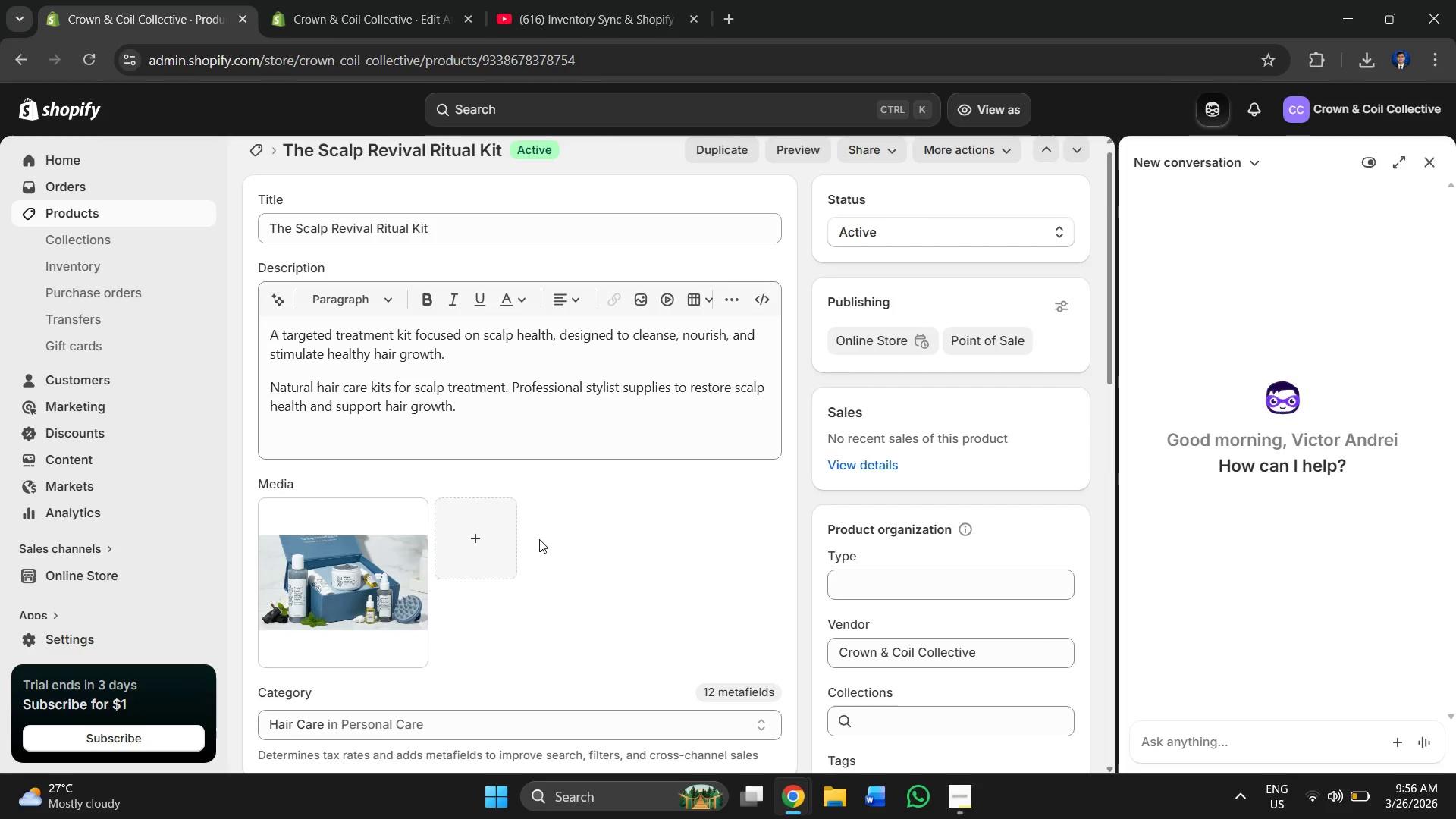 
scroll: coordinate [537, 536], scroll_direction: up, amount: 2.0
 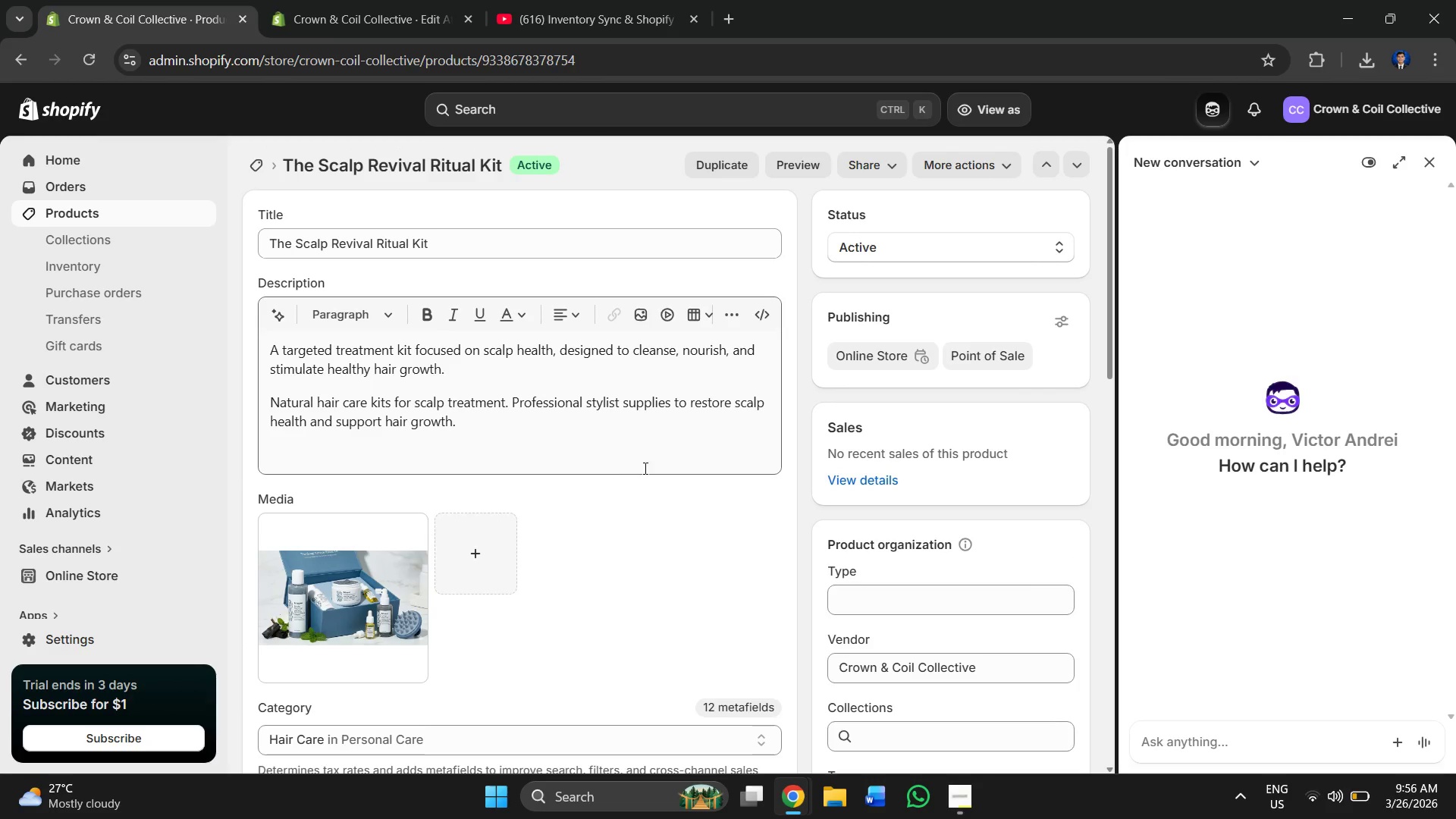 
scroll: coordinate [398, 541], scroll_direction: down, amount: 9.0
 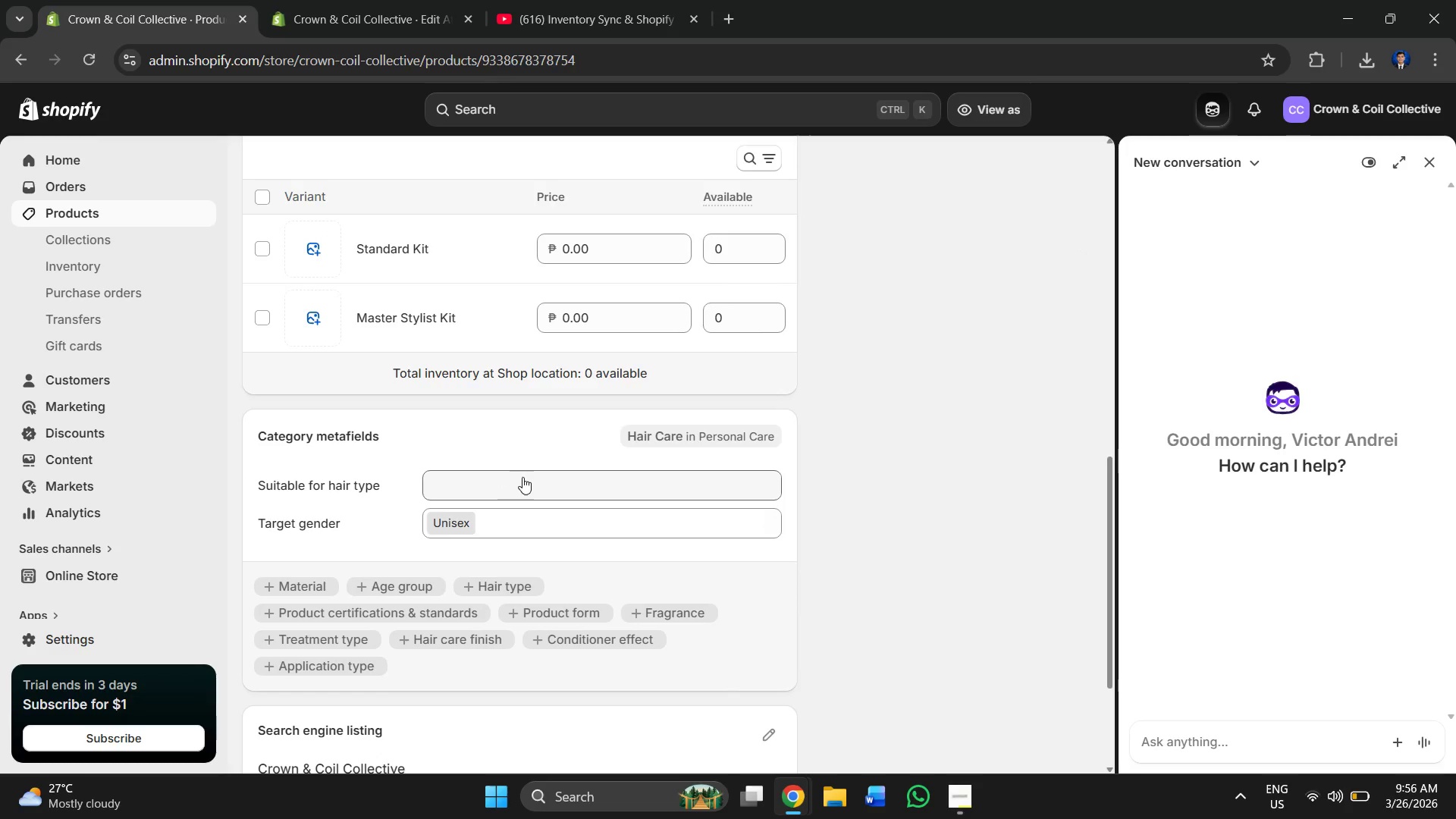 
scroll: coordinate [422, 551], scroll_direction: none, amount: 0.0
 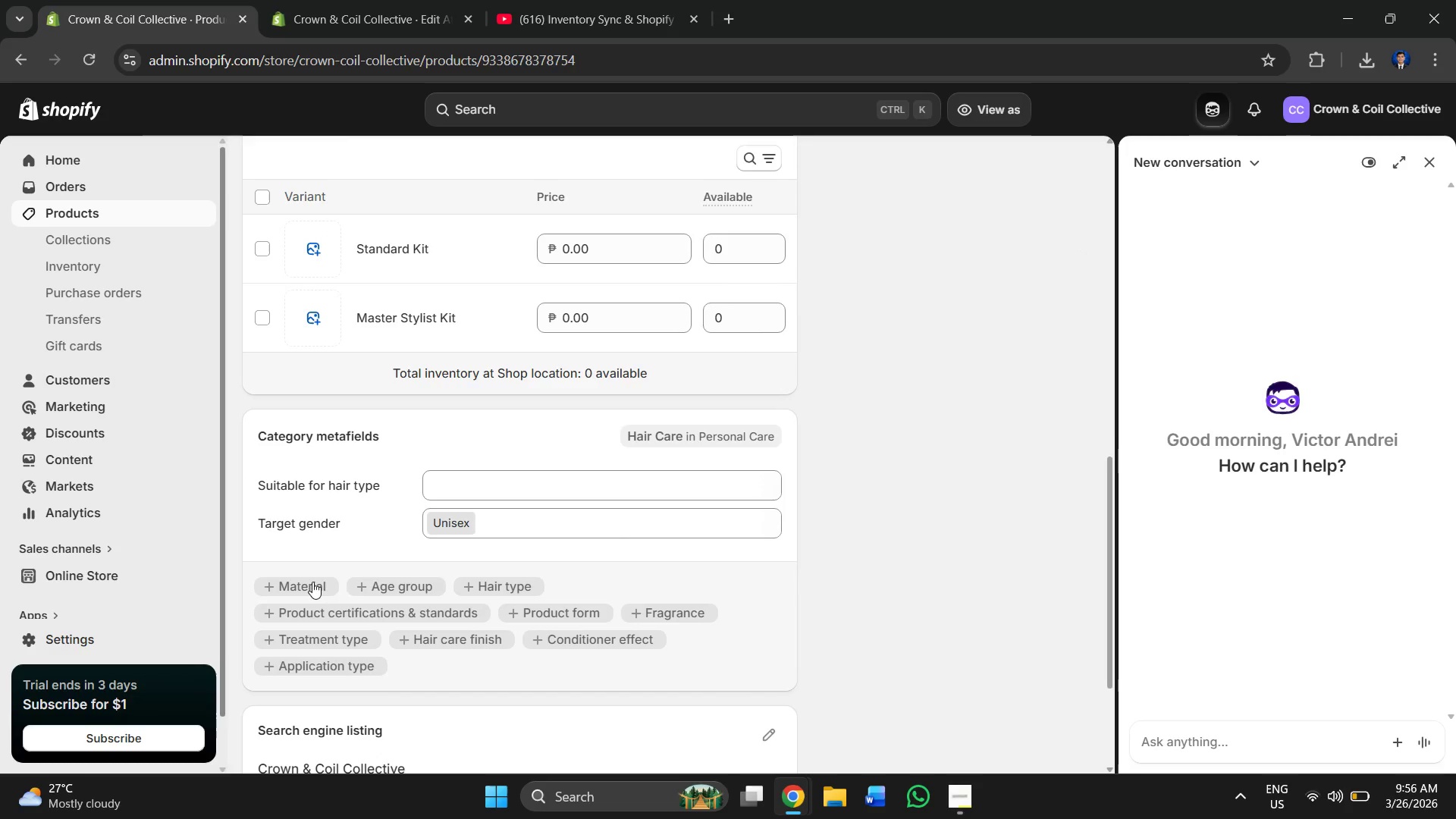 
scroll: coordinate [402, 578], scroll_direction: down, amount: 3.0
 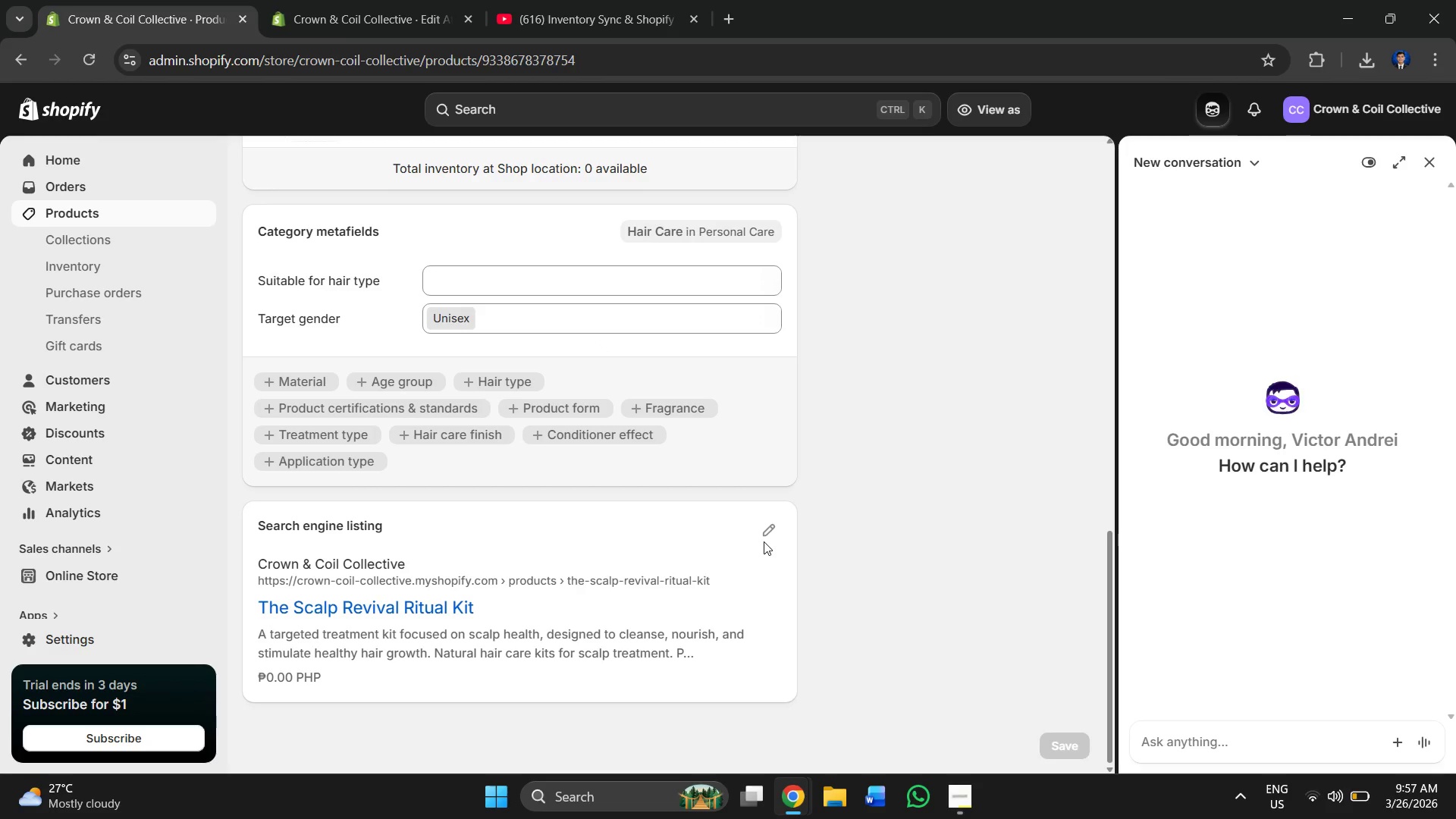 
scroll: coordinate [592, 470], scroll_direction: up, amount: 14.0
 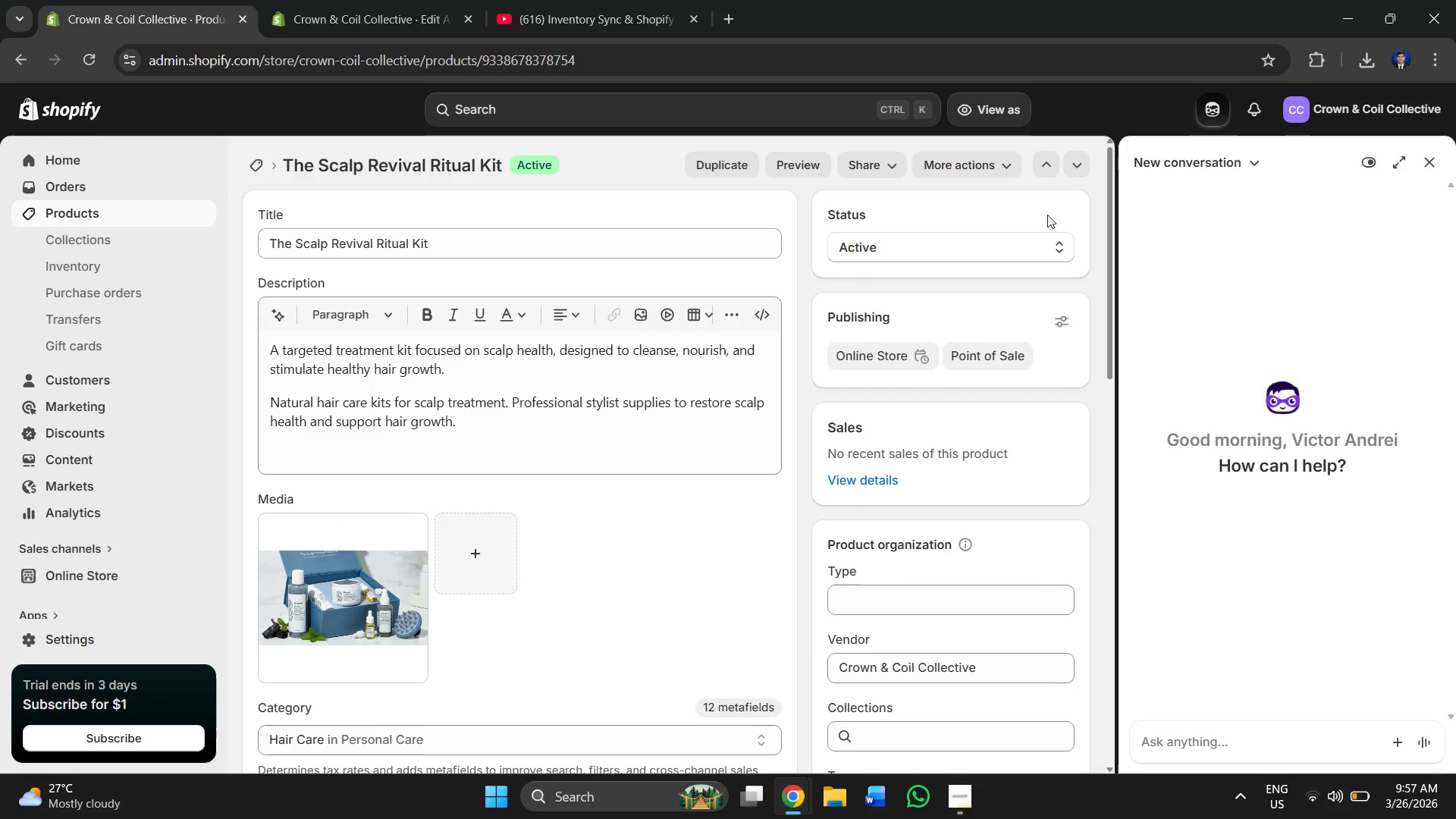 
left_click([959, 166])
 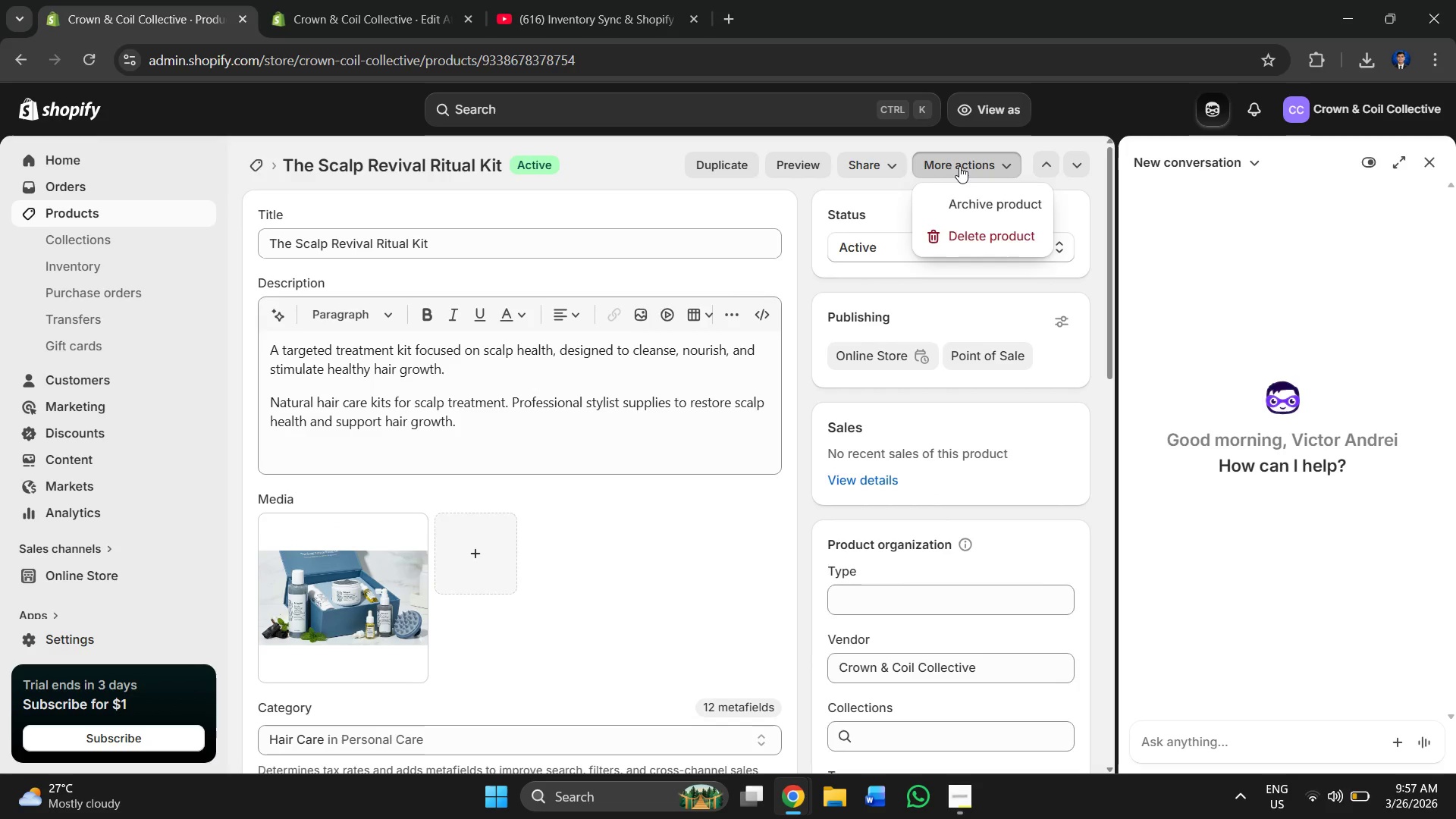 
left_click([959, 166])
 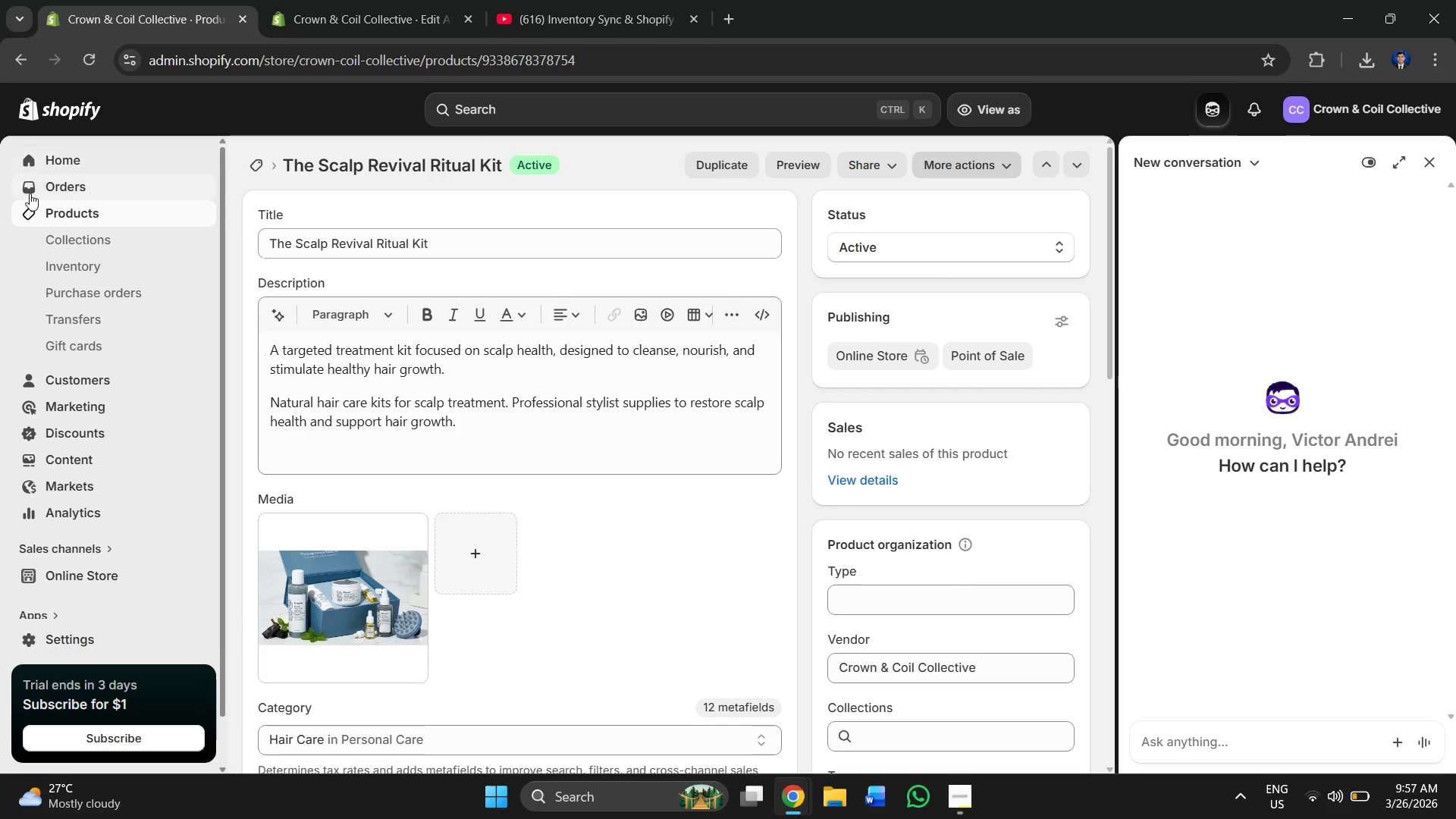 
left_click([52, 206])
 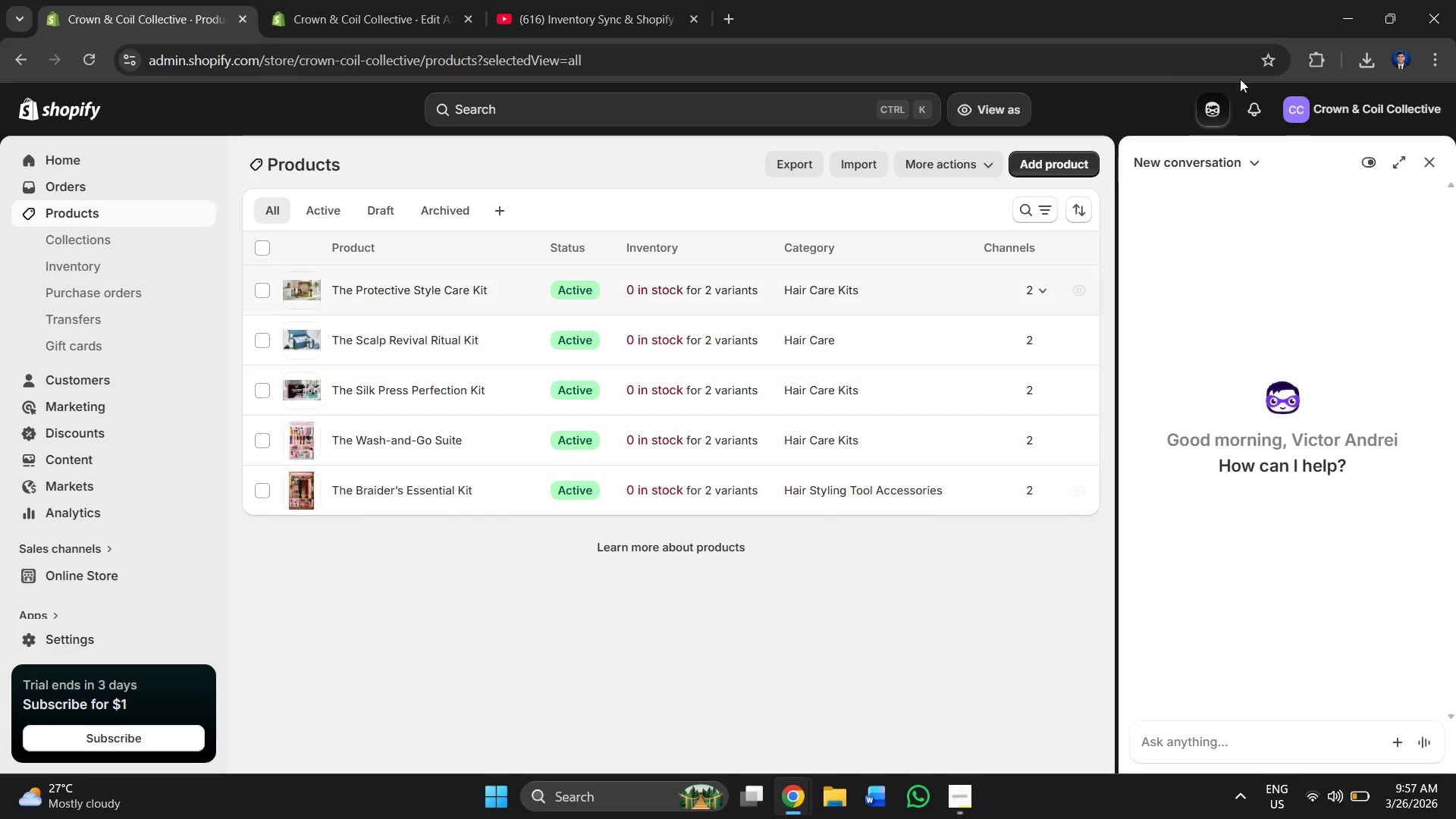 
key(Alt+AltLeft)
 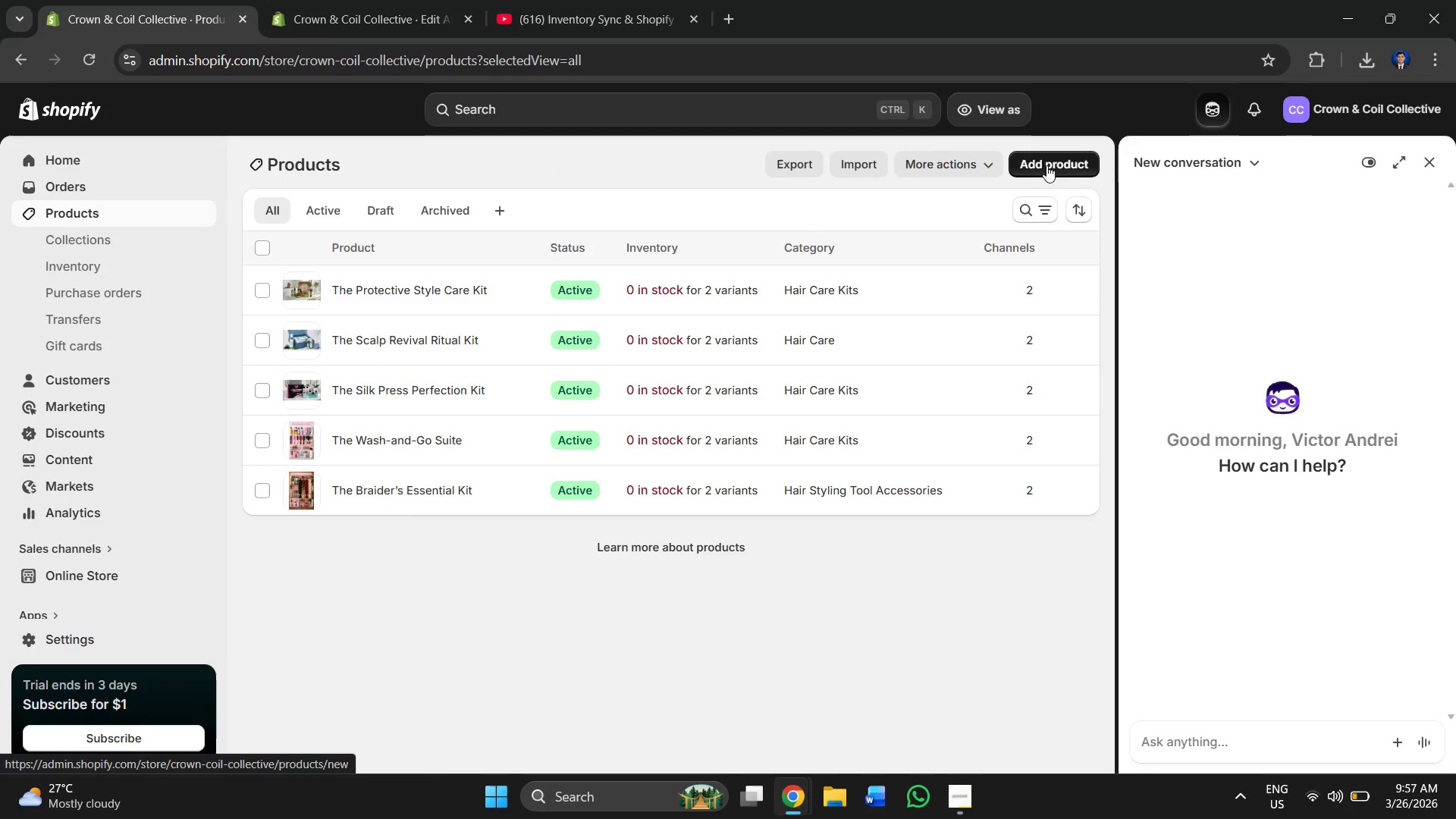 
key(Alt+Tab)
 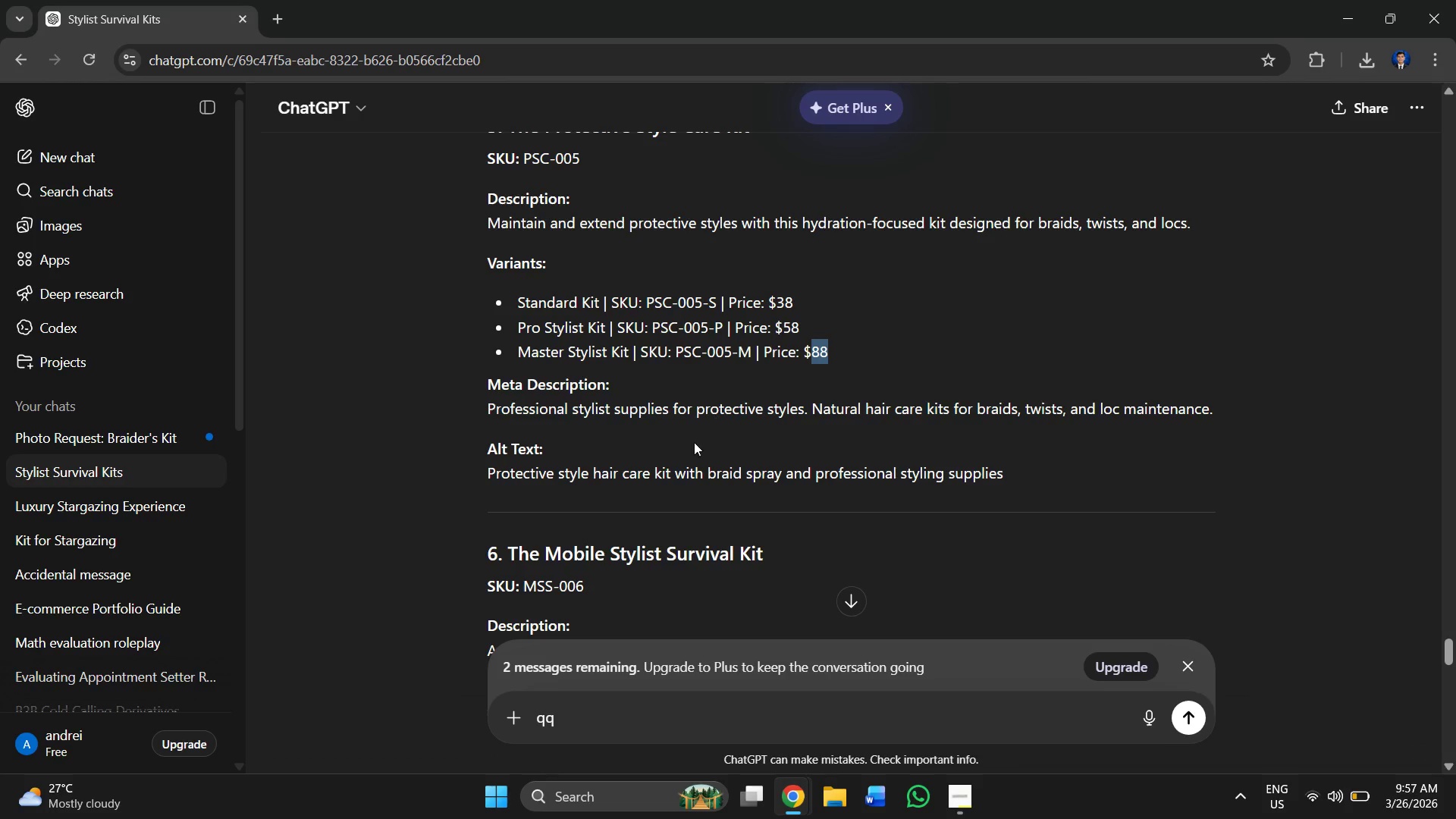 
scroll: coordinate [578, 428], scroll_direction: down, amount: 2.0
 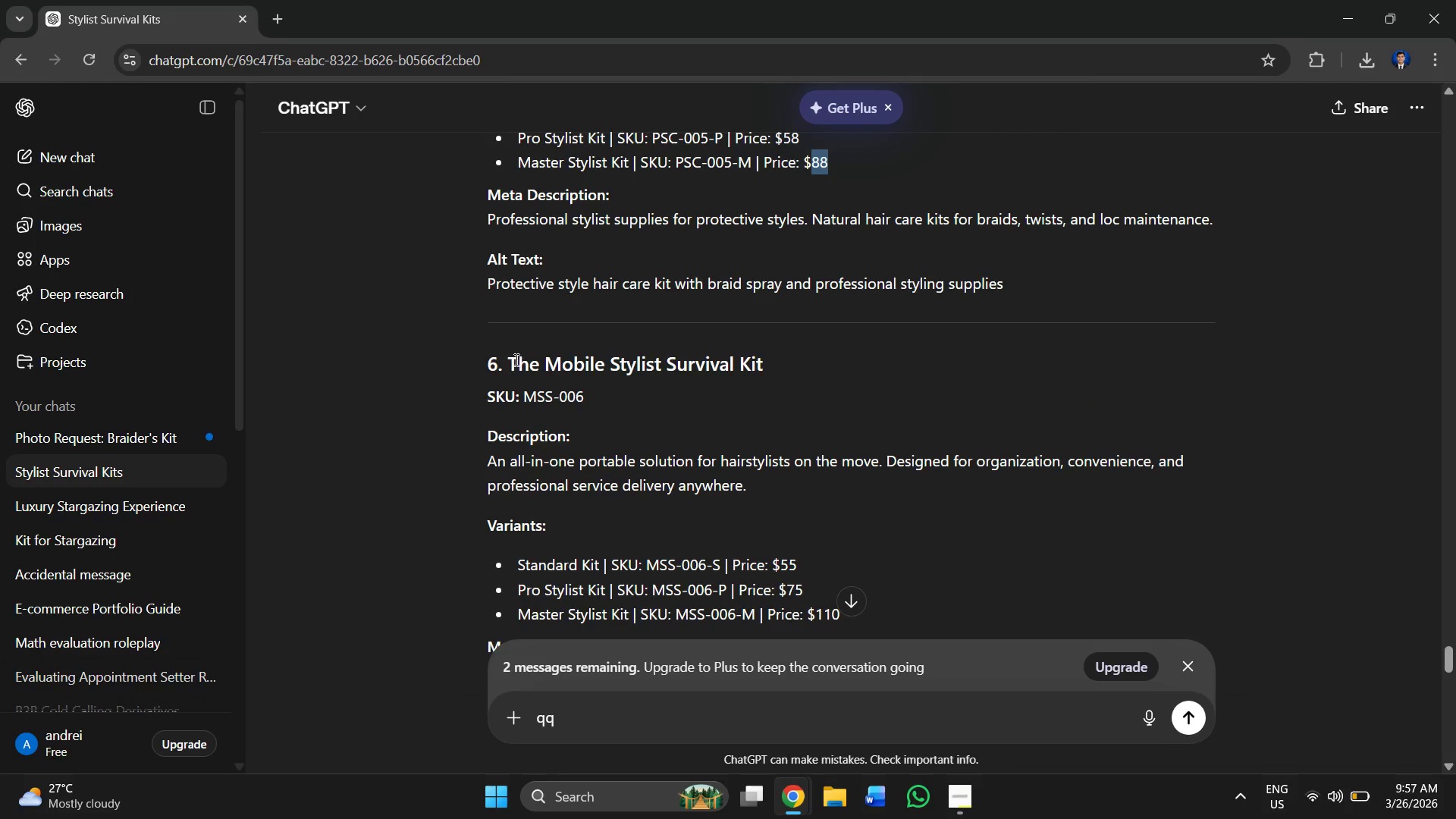 
left_click_drag(start_coordinate=[513, 358], to_coordinate=[787, 355])
 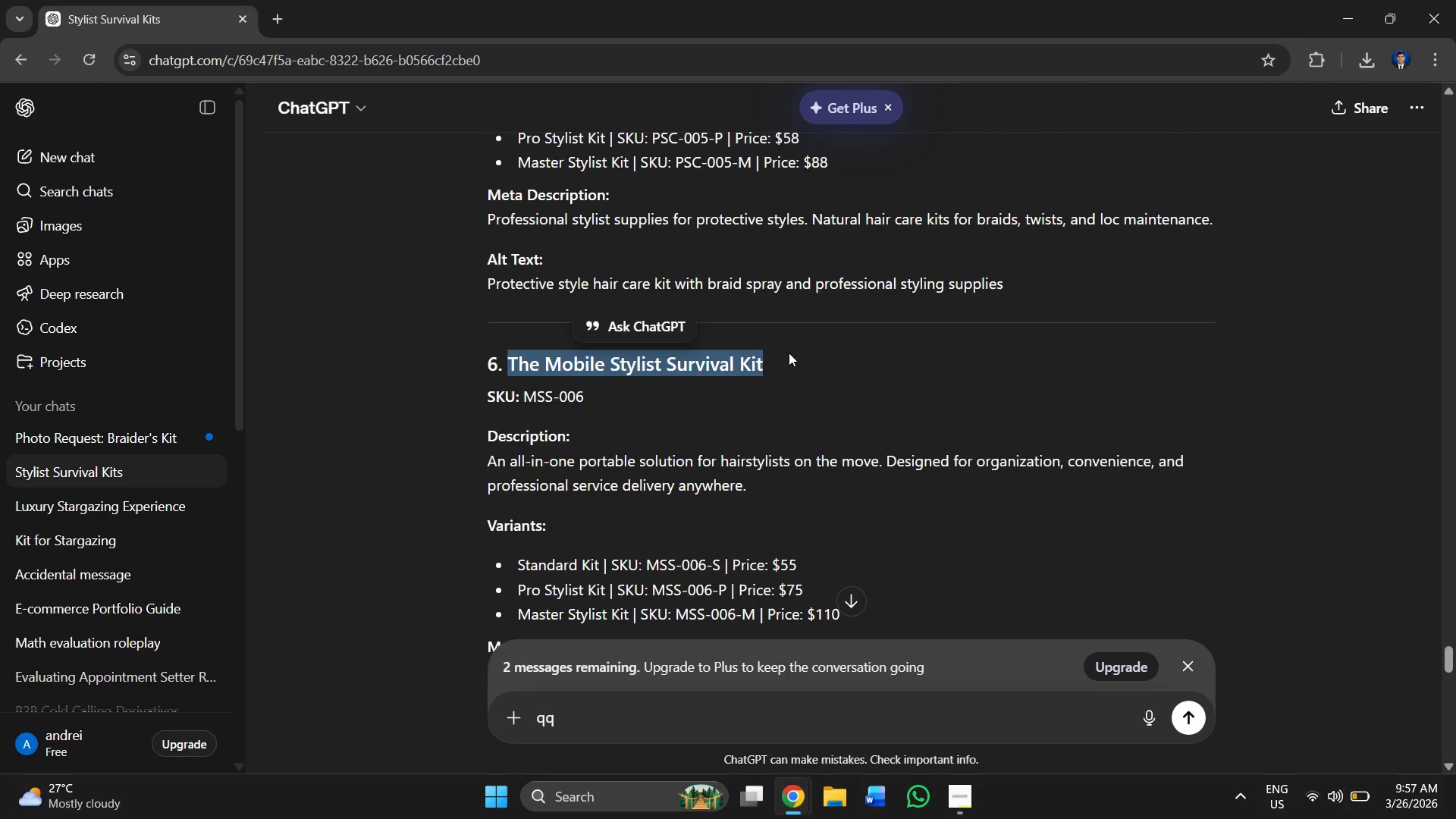 
key(Control+C)
 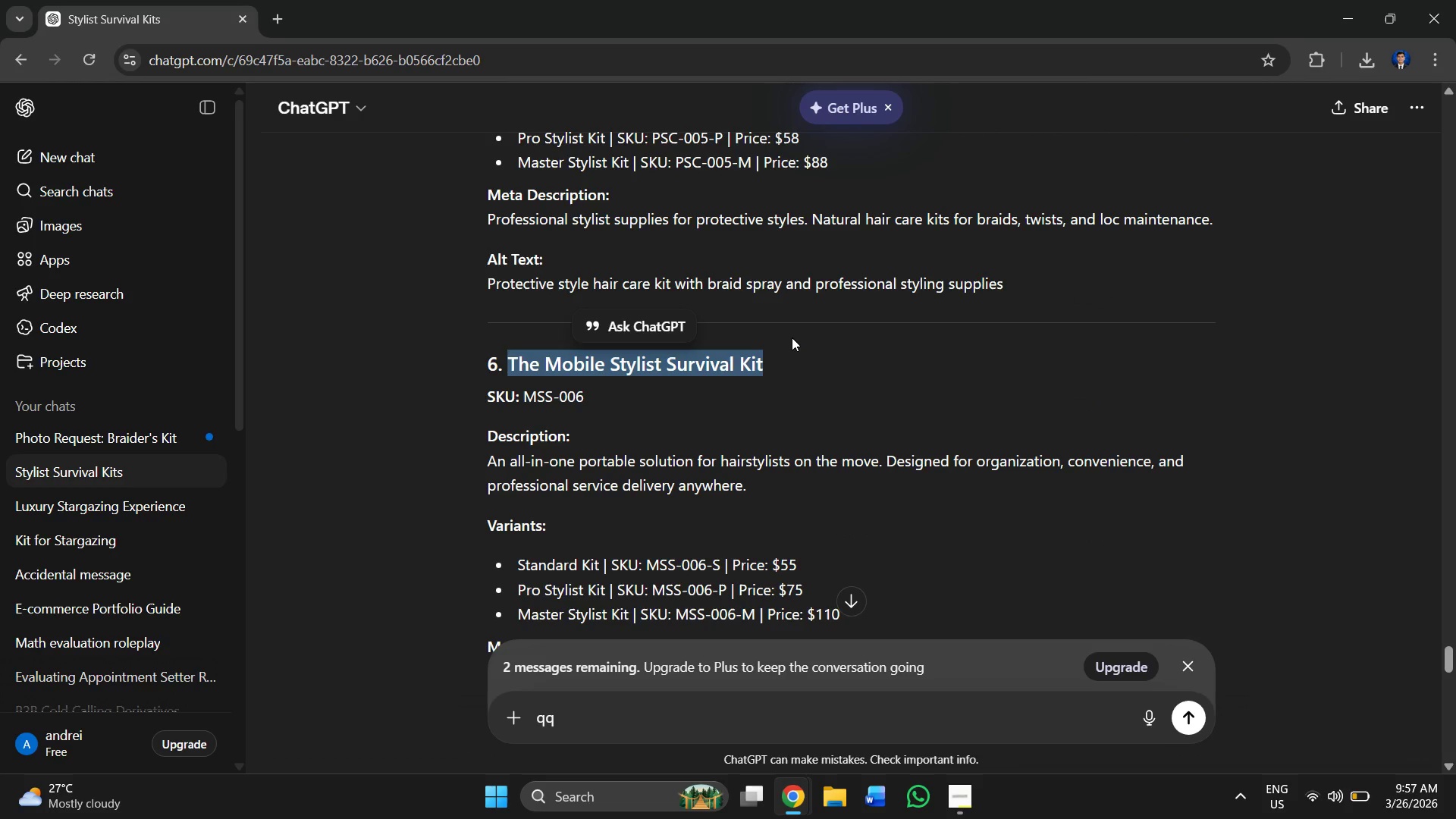 
key(Alt+Tab)
 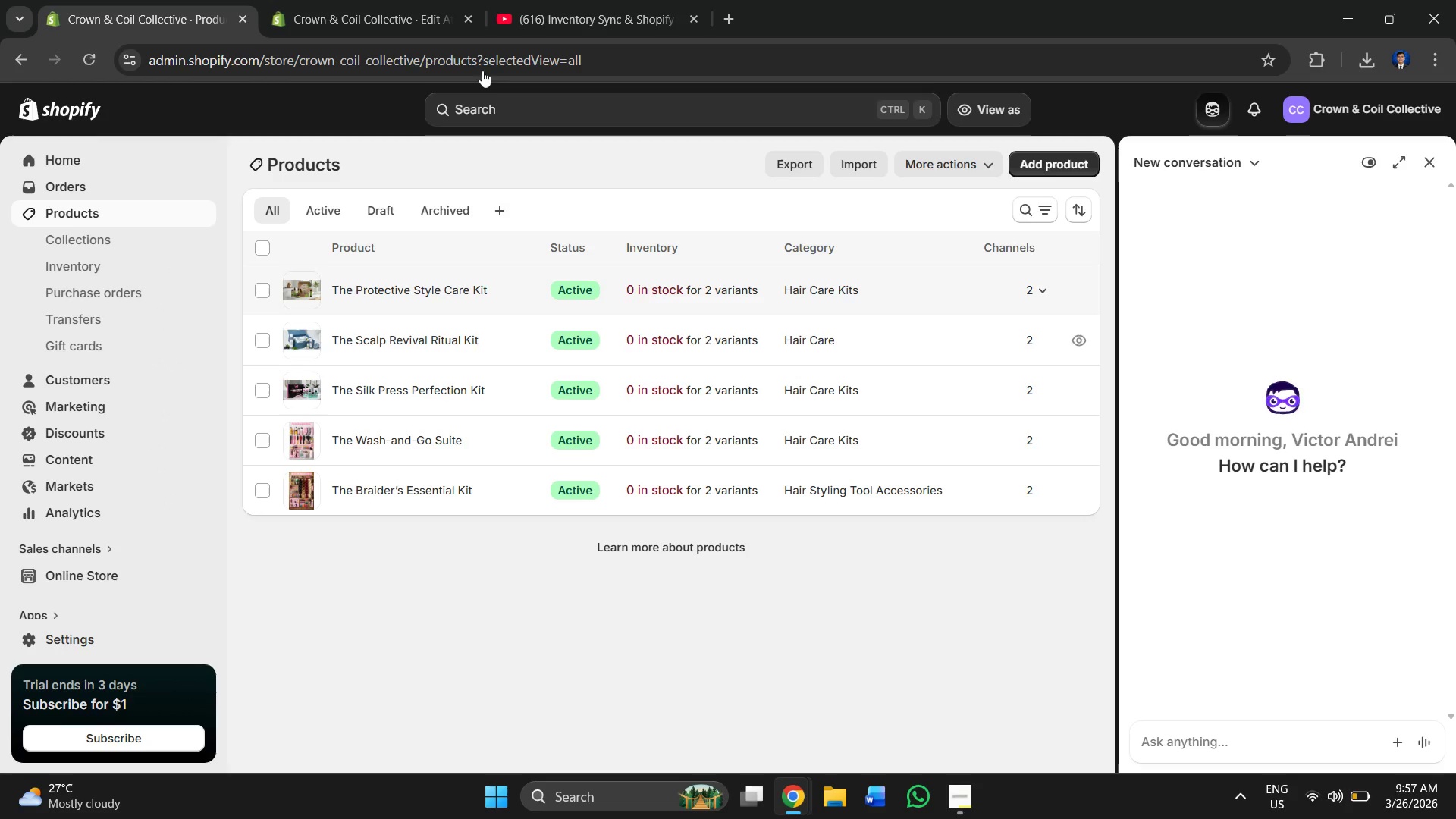 
key(Alt+Tab)
 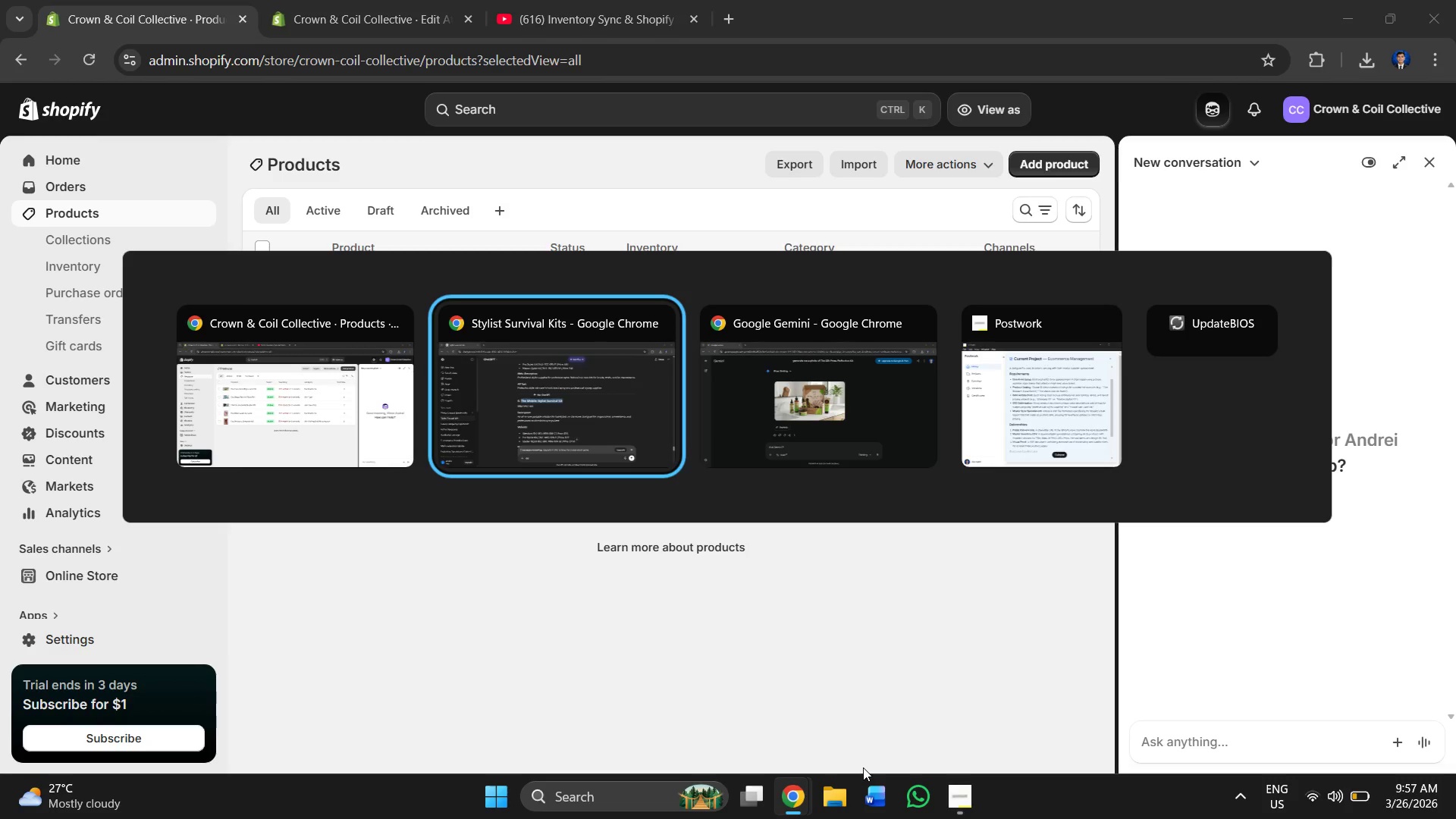 
key(Alt+Tab)
 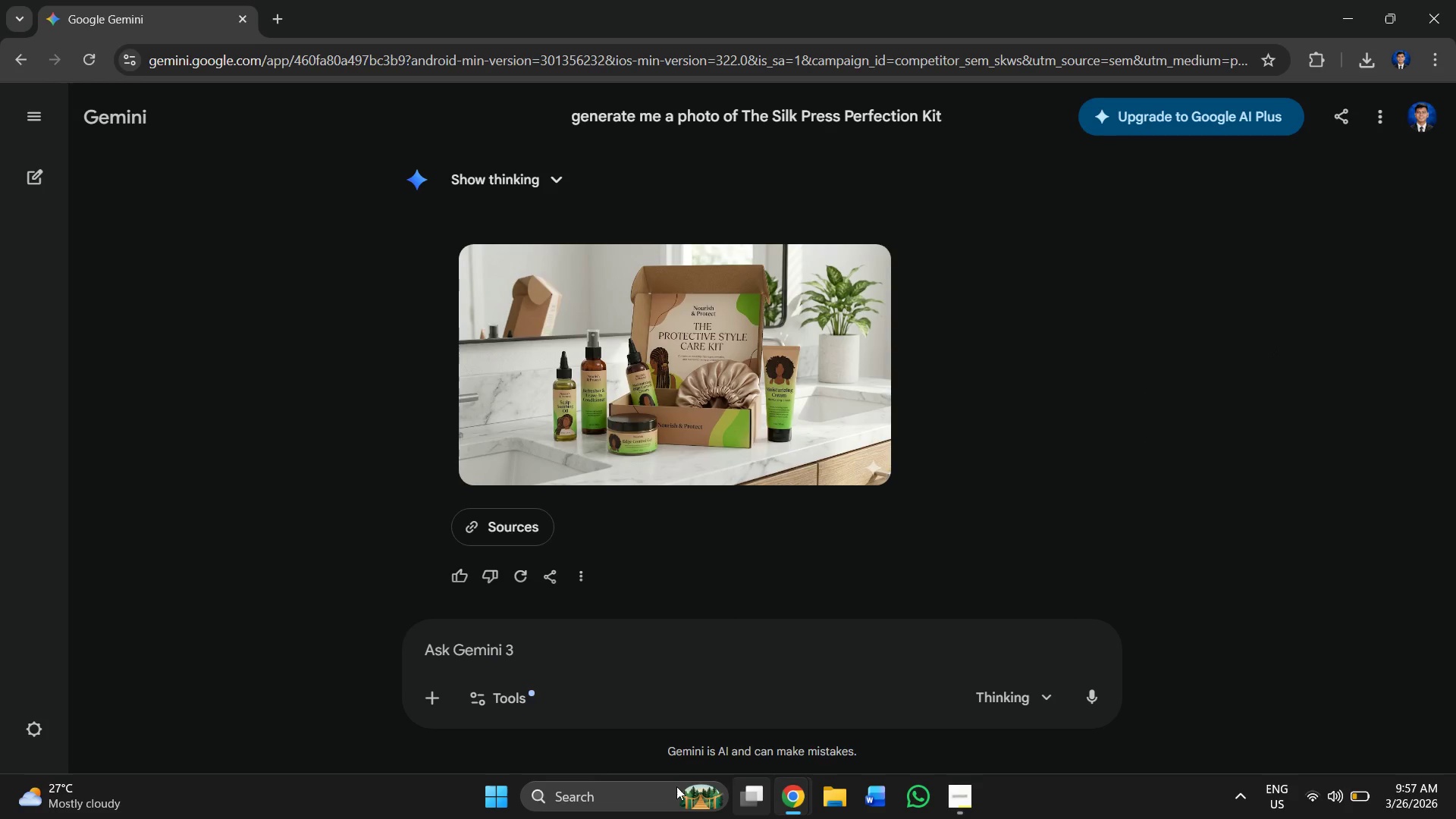 
hold_key(key=ControlLeft, duration=0.59)
 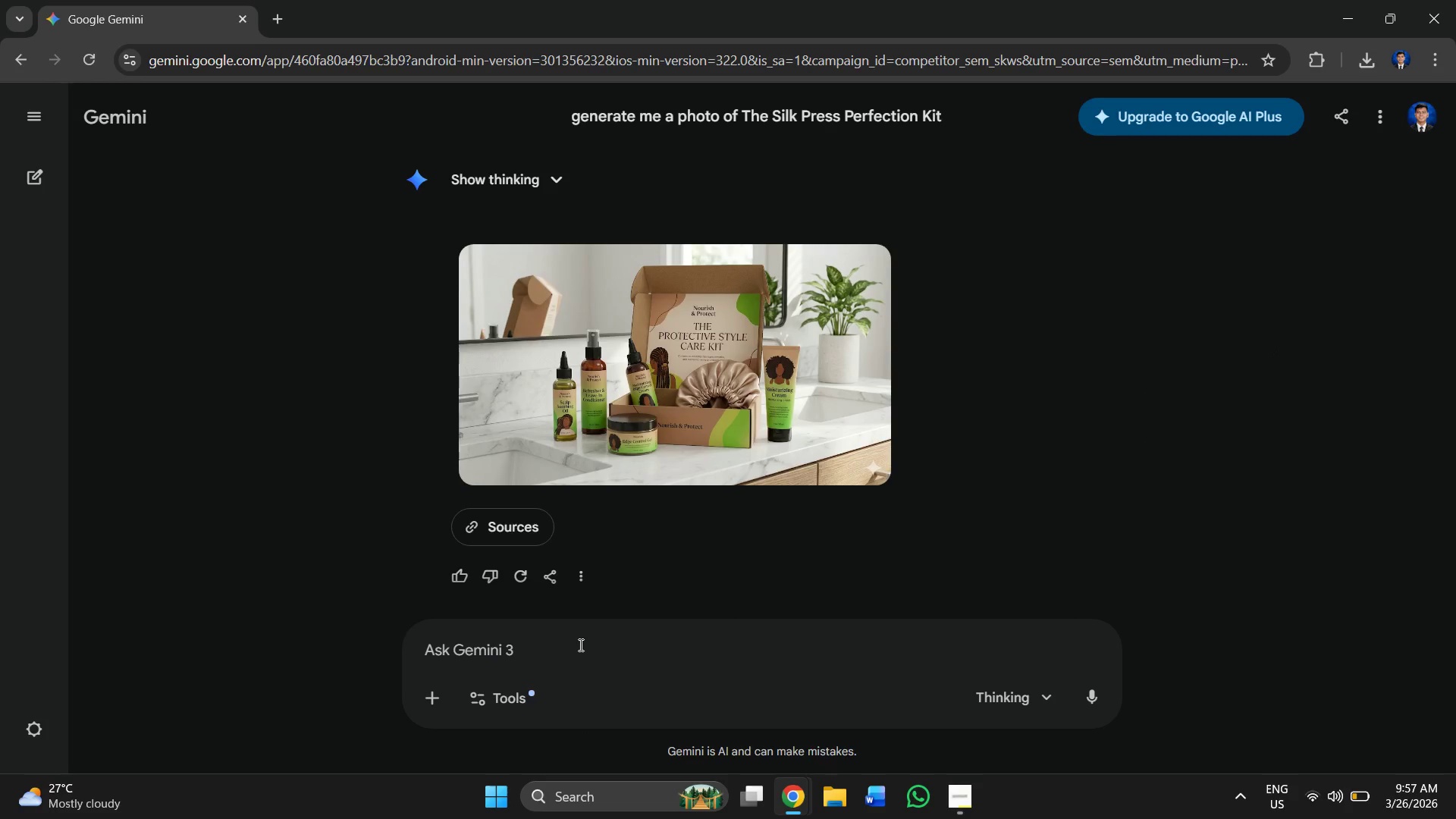 
type(create me a photo of )
 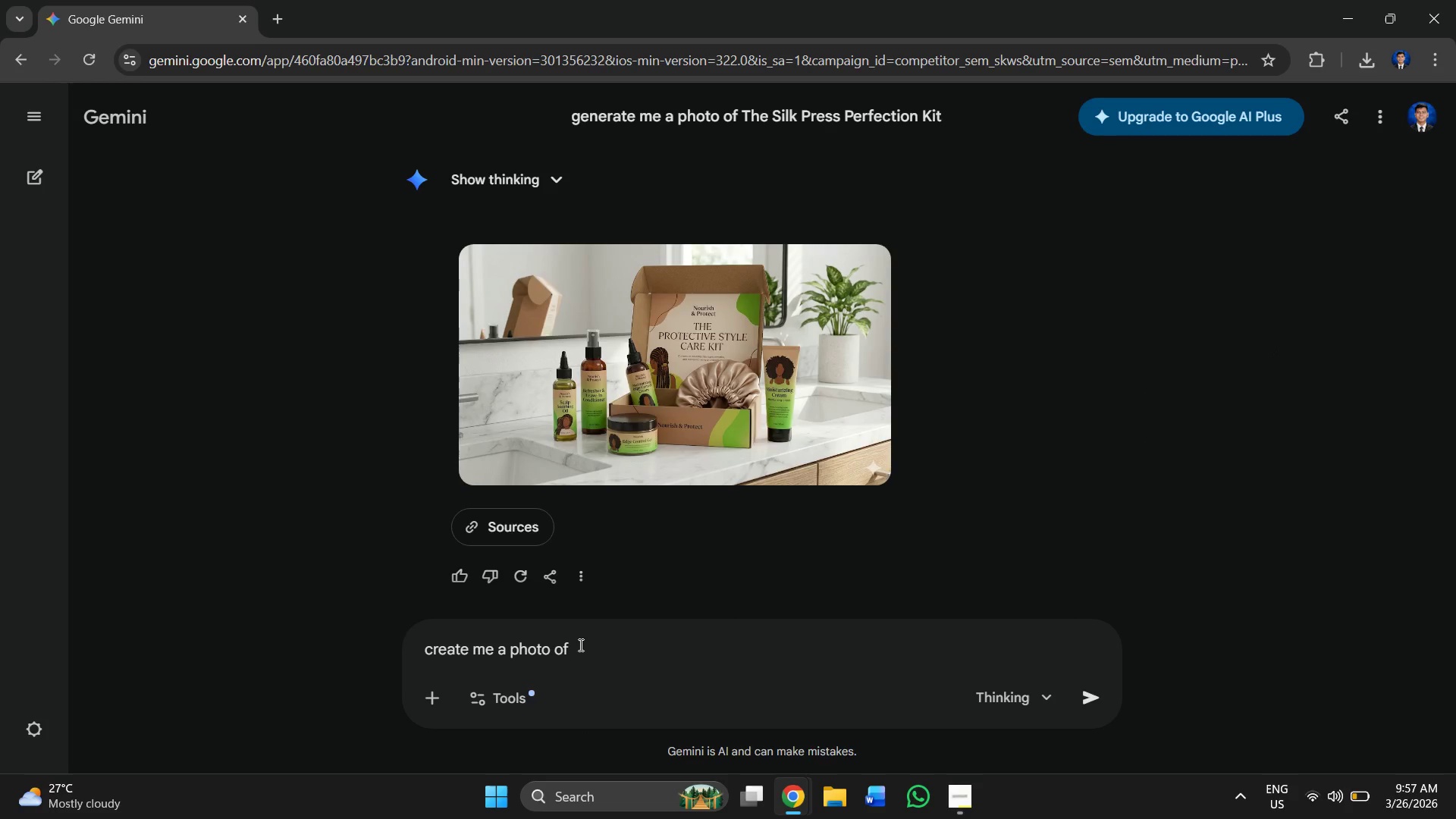 
key(Control+V)
 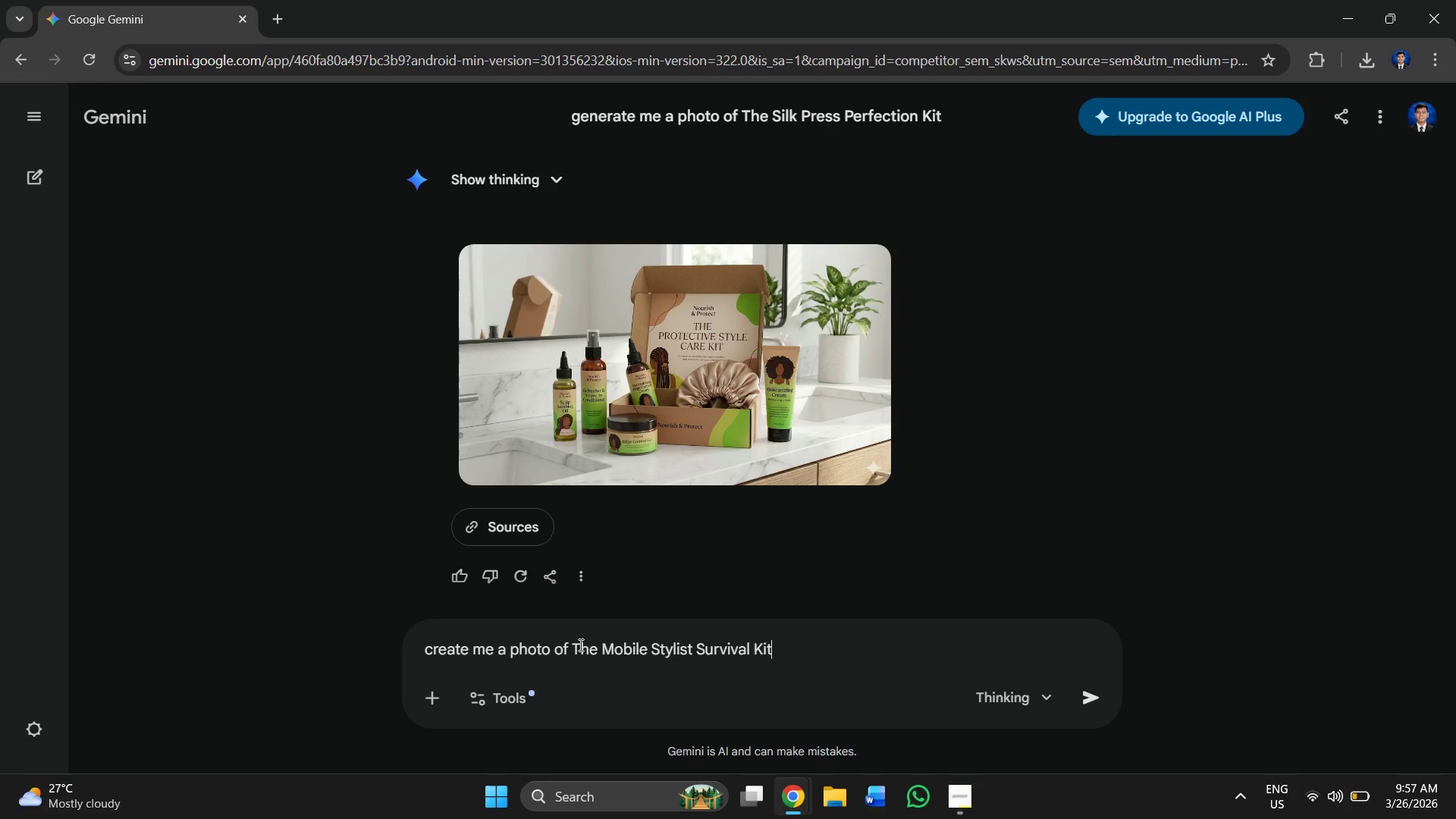 
key(Control+Enter)
 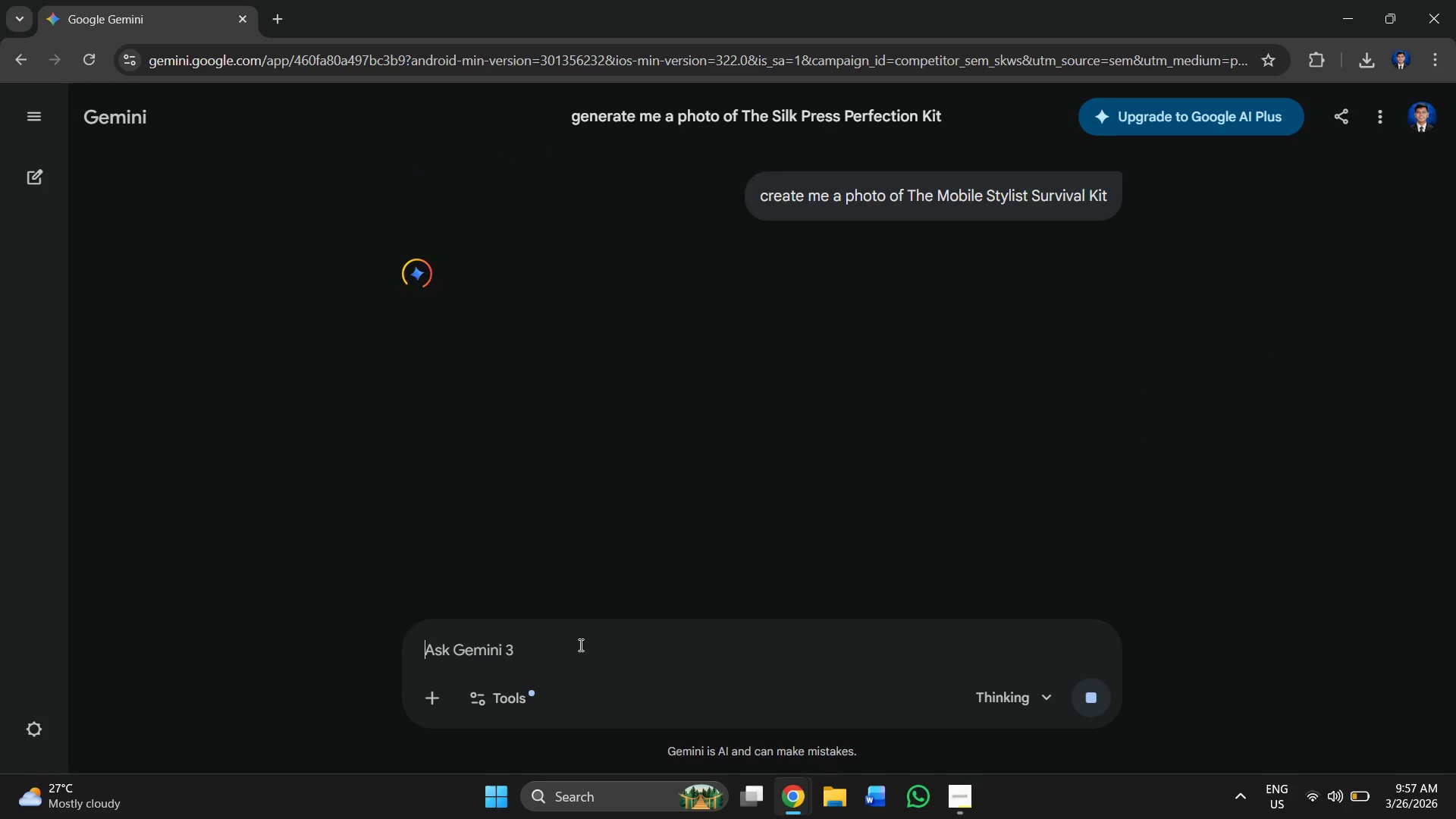 
key(Alt+Tab)
 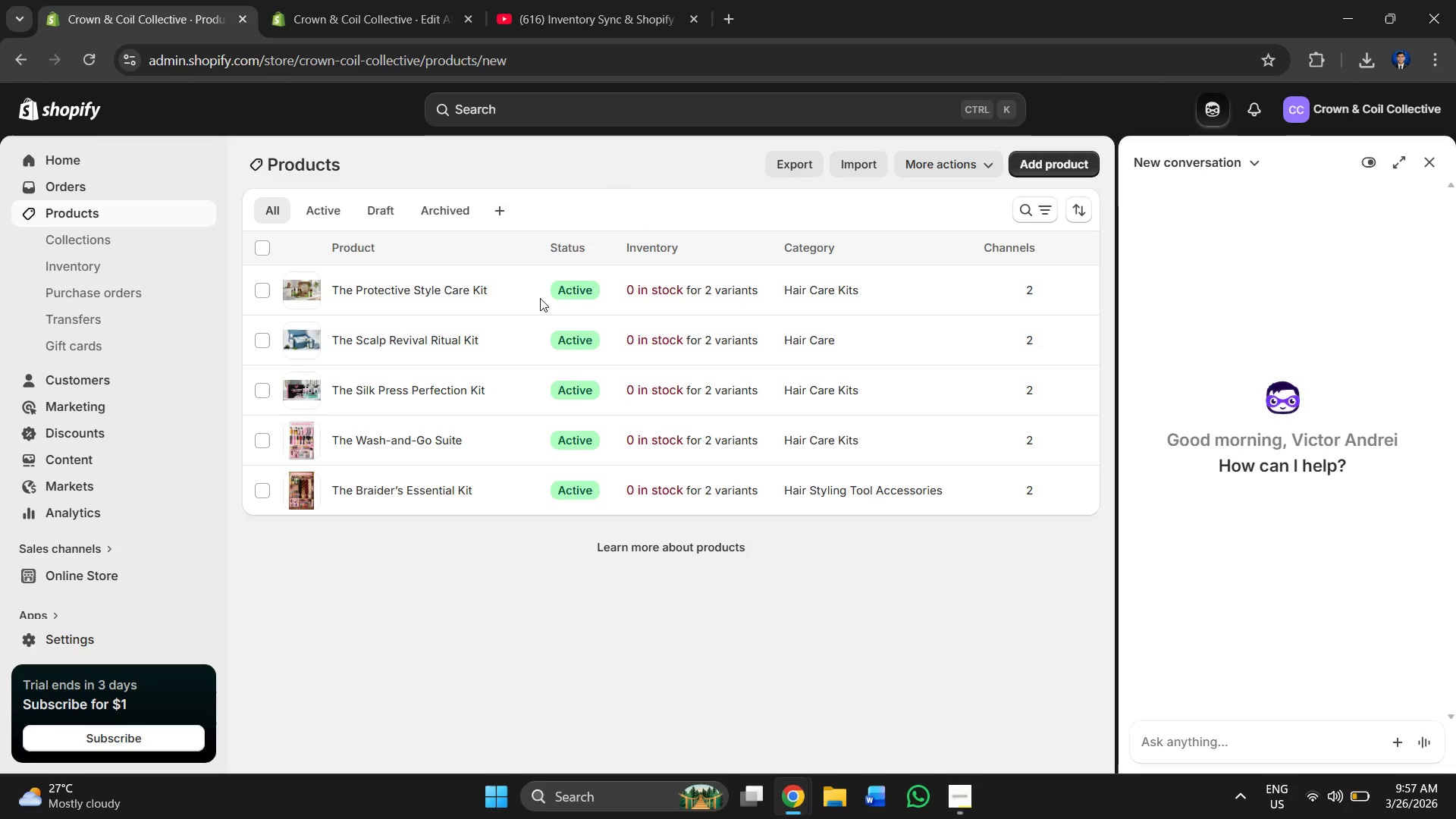 
left_click([431, 245])
 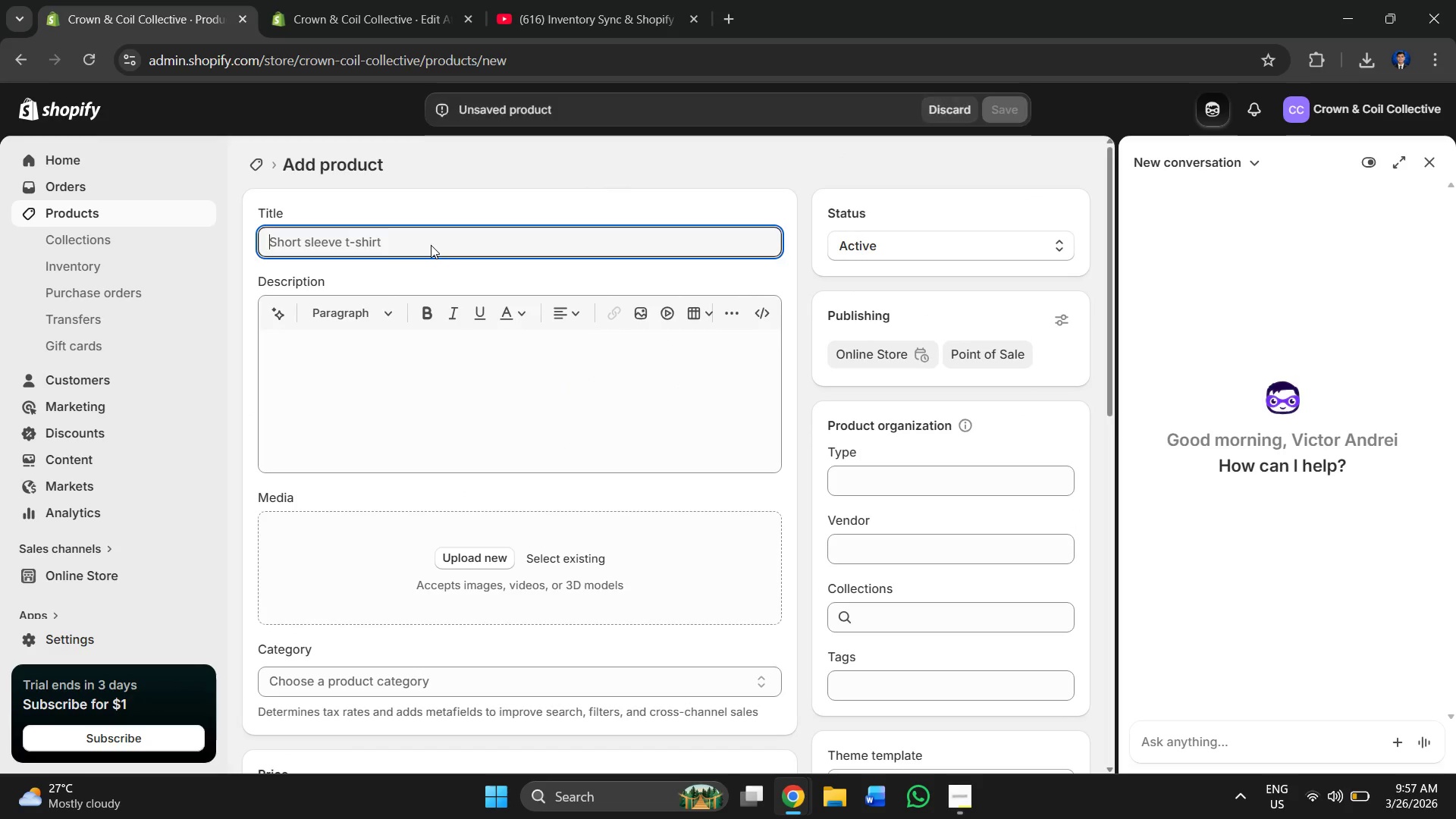 
key(Control+V)
 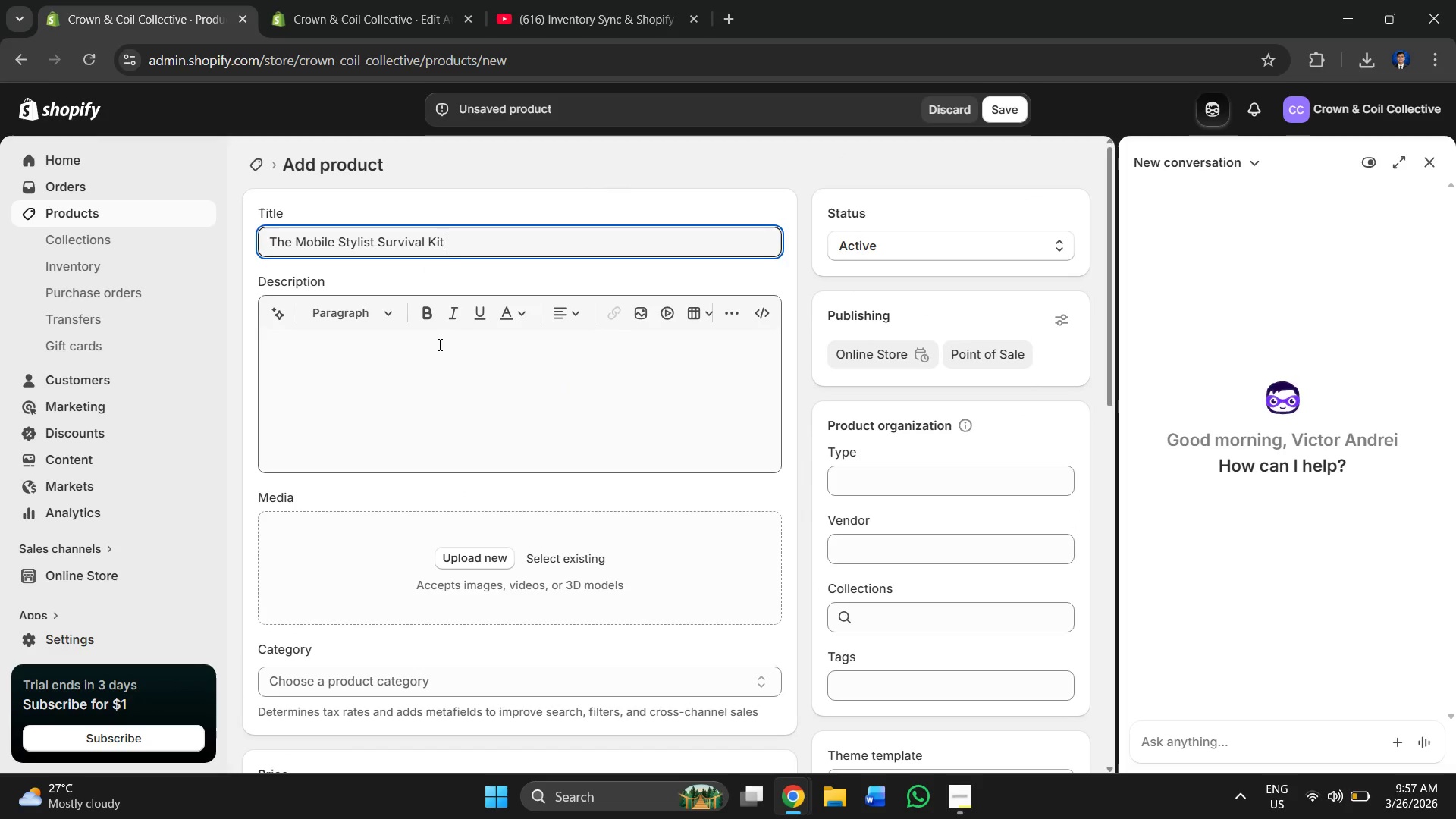 
left_click([438, 344])
 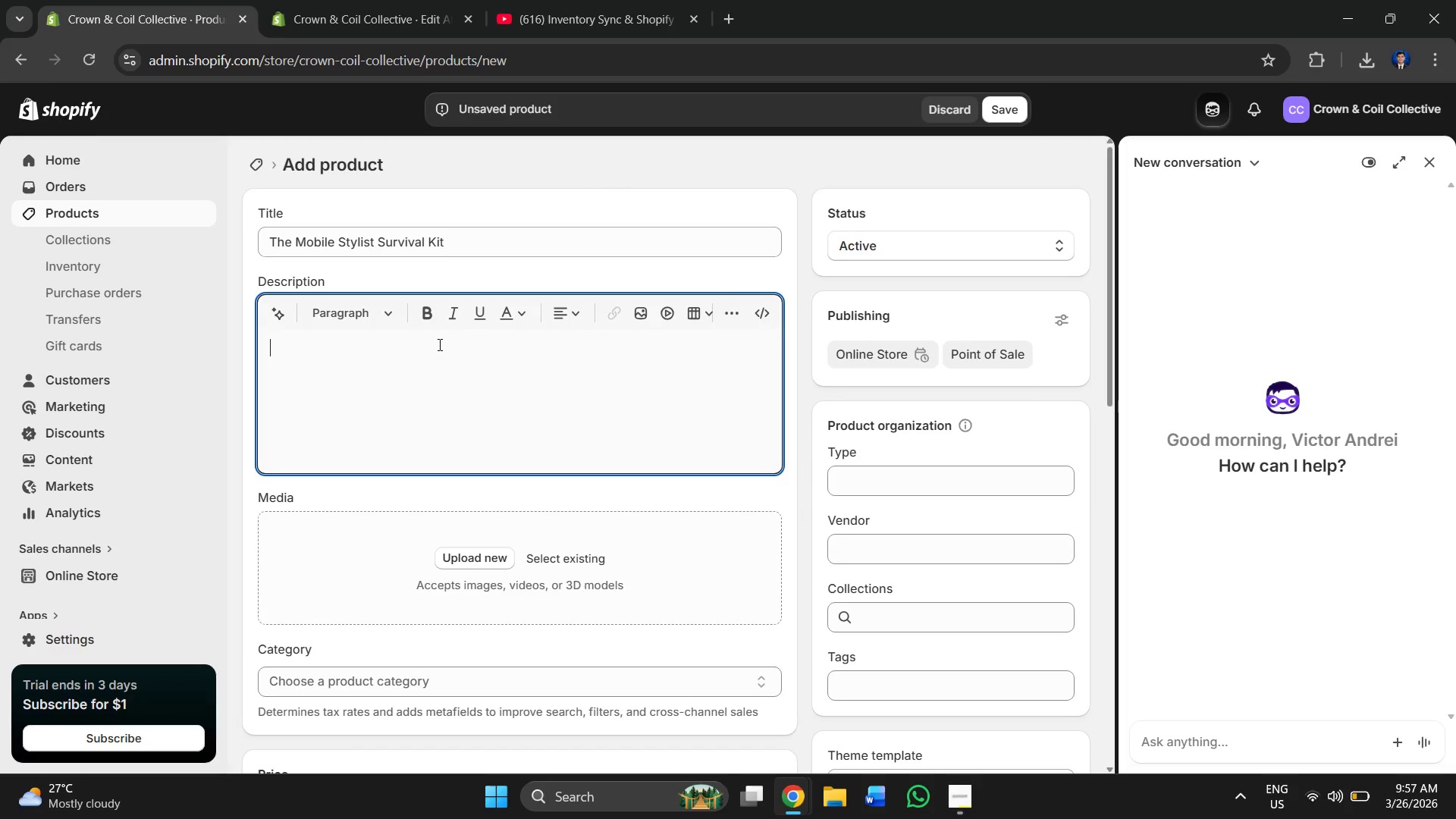 
key(Alt+Tab)
 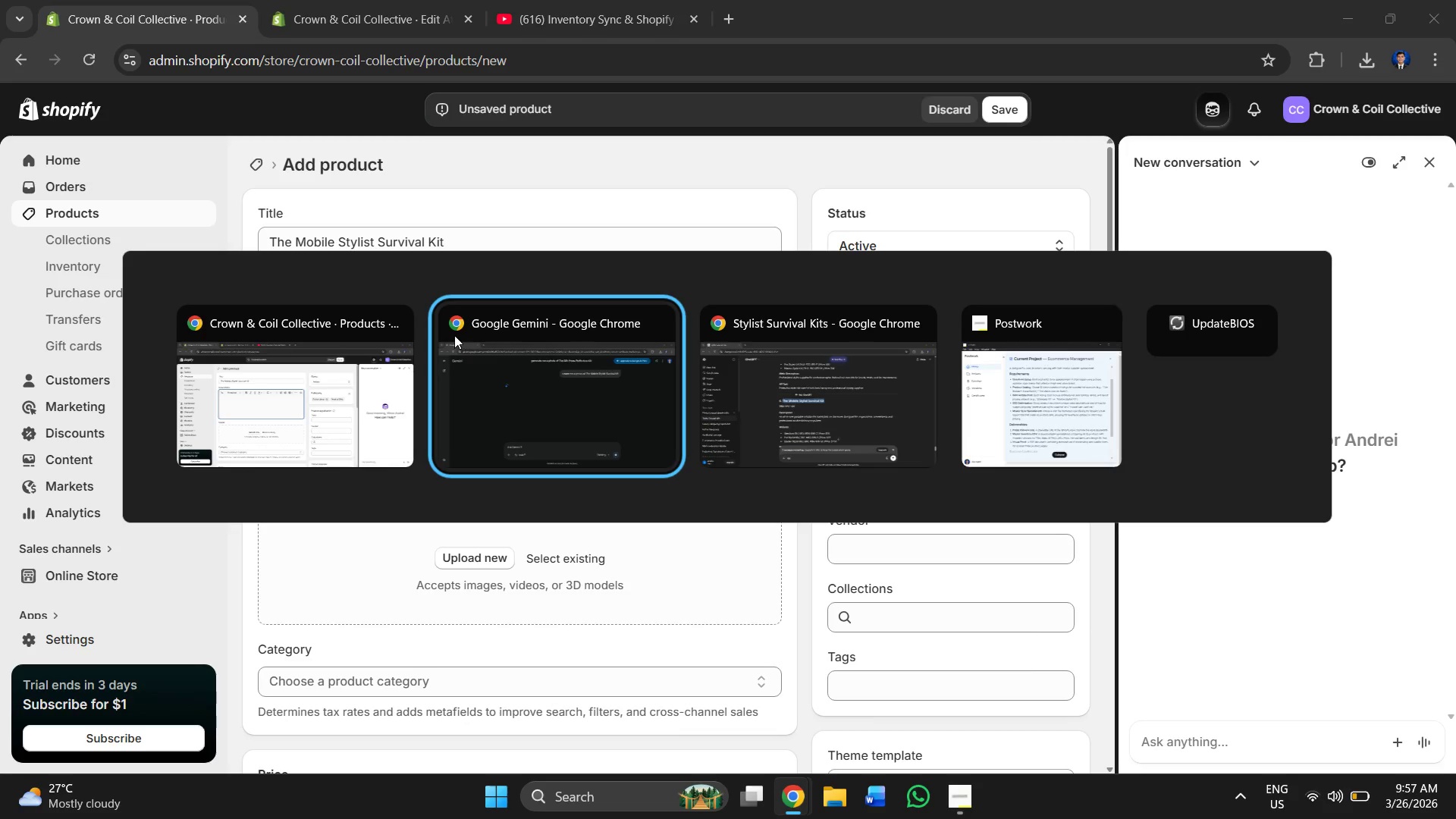 
key(Alt+Tab)
 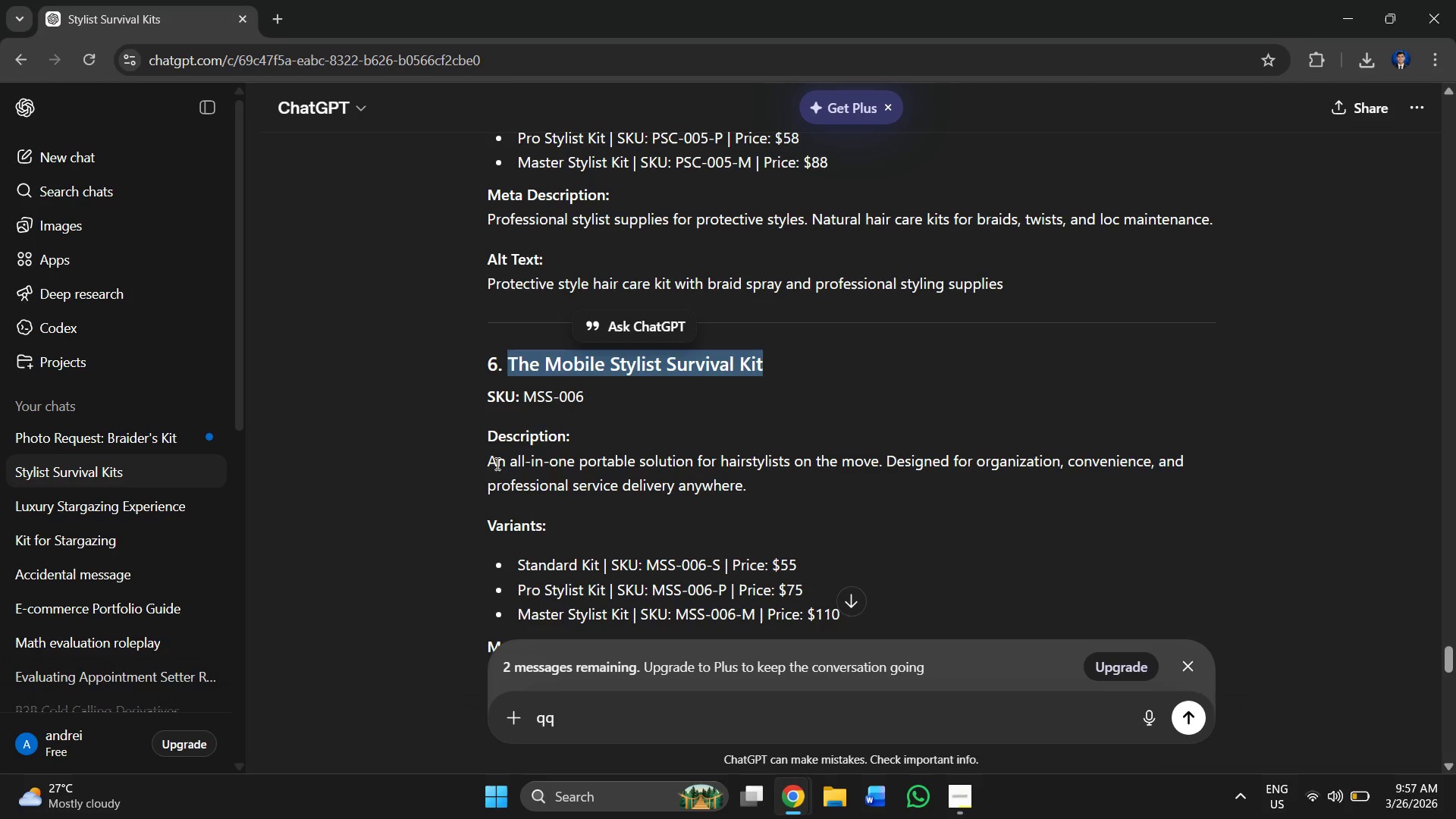 
left_click_drag(start_coordinate=[485, 460], to_coordinate=[761, 504])
 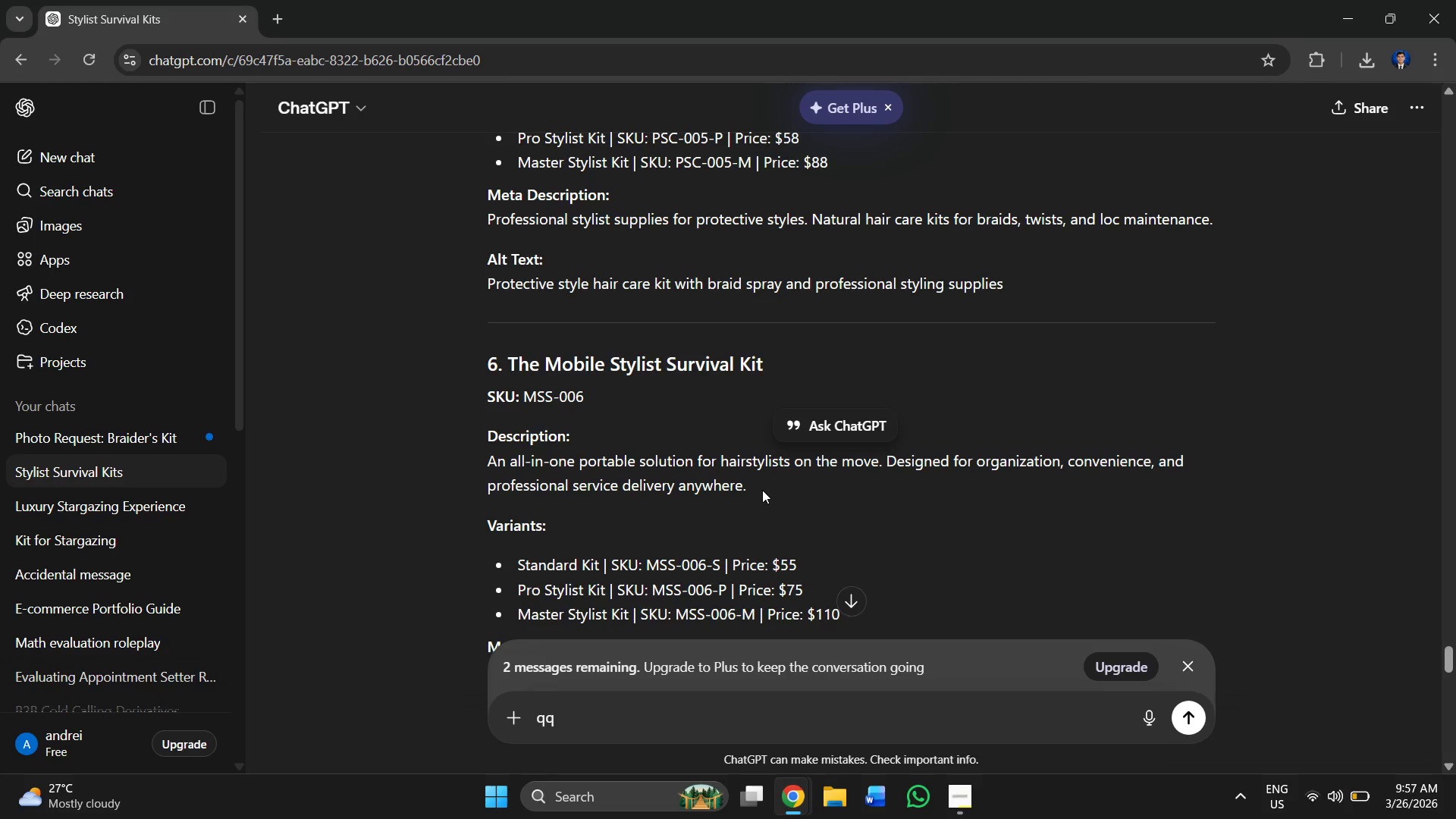 
key(Control+ControlLeft)
 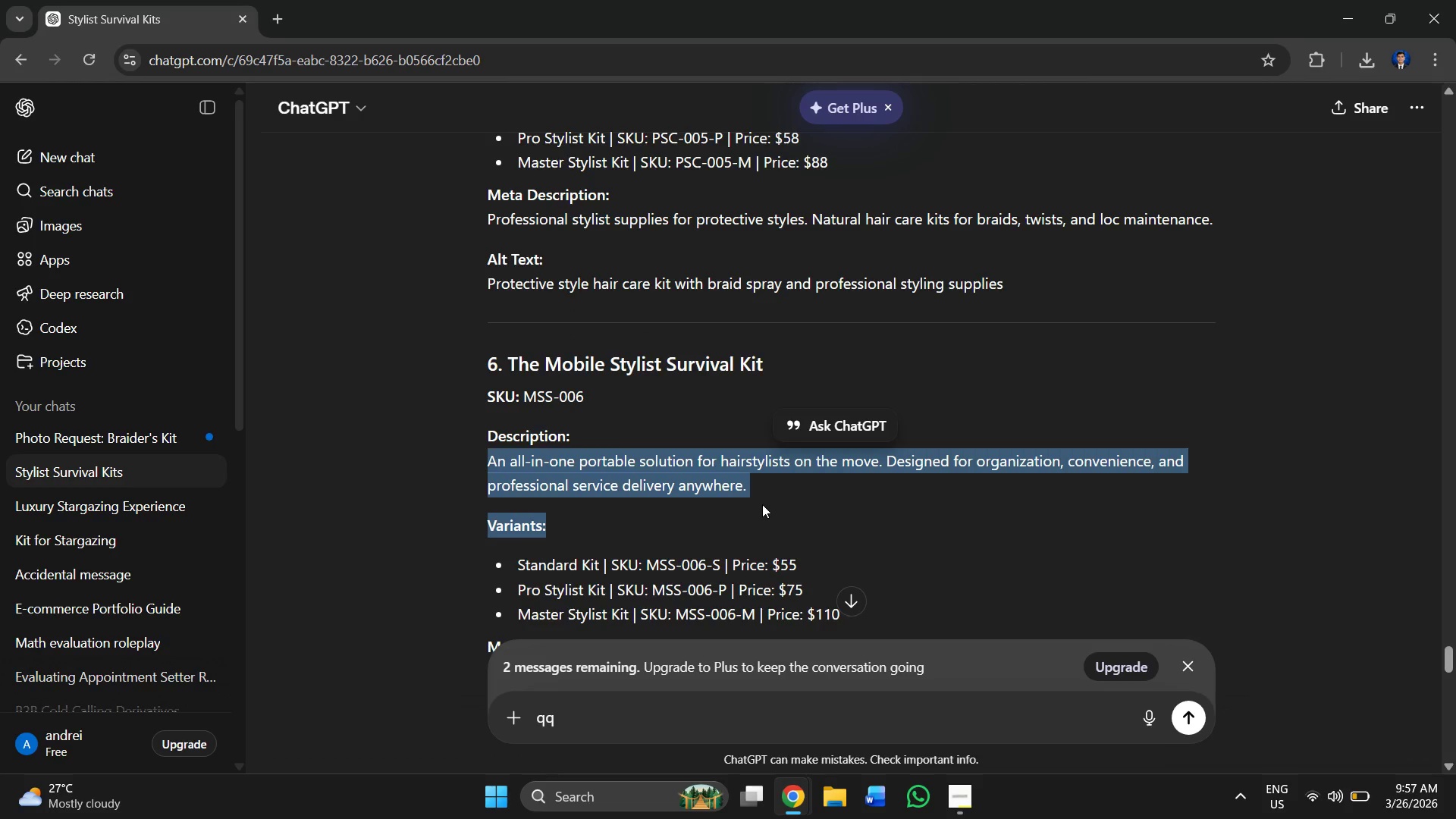 
left_click([762, 504])
 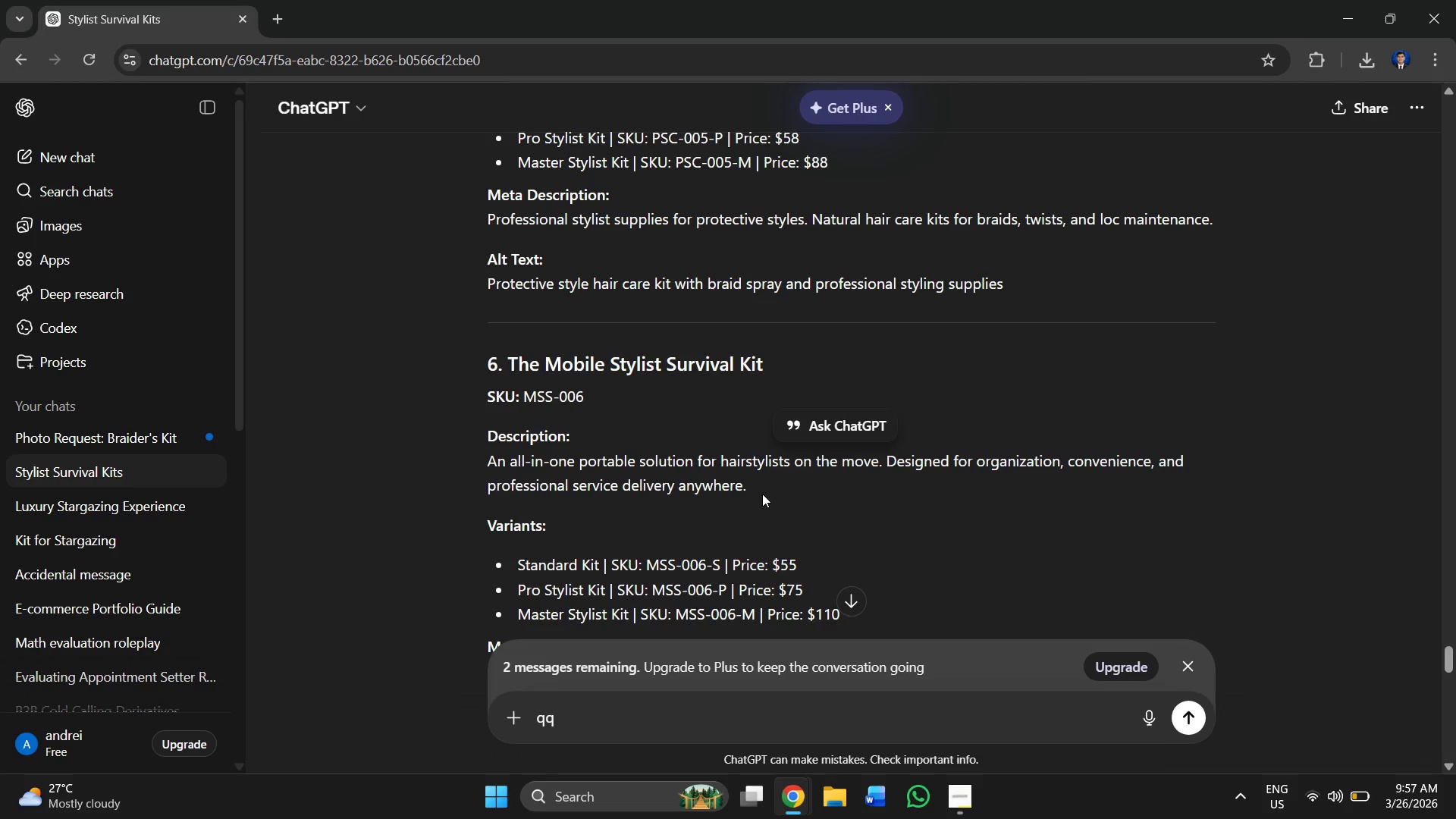 
left_click([762, 490])
 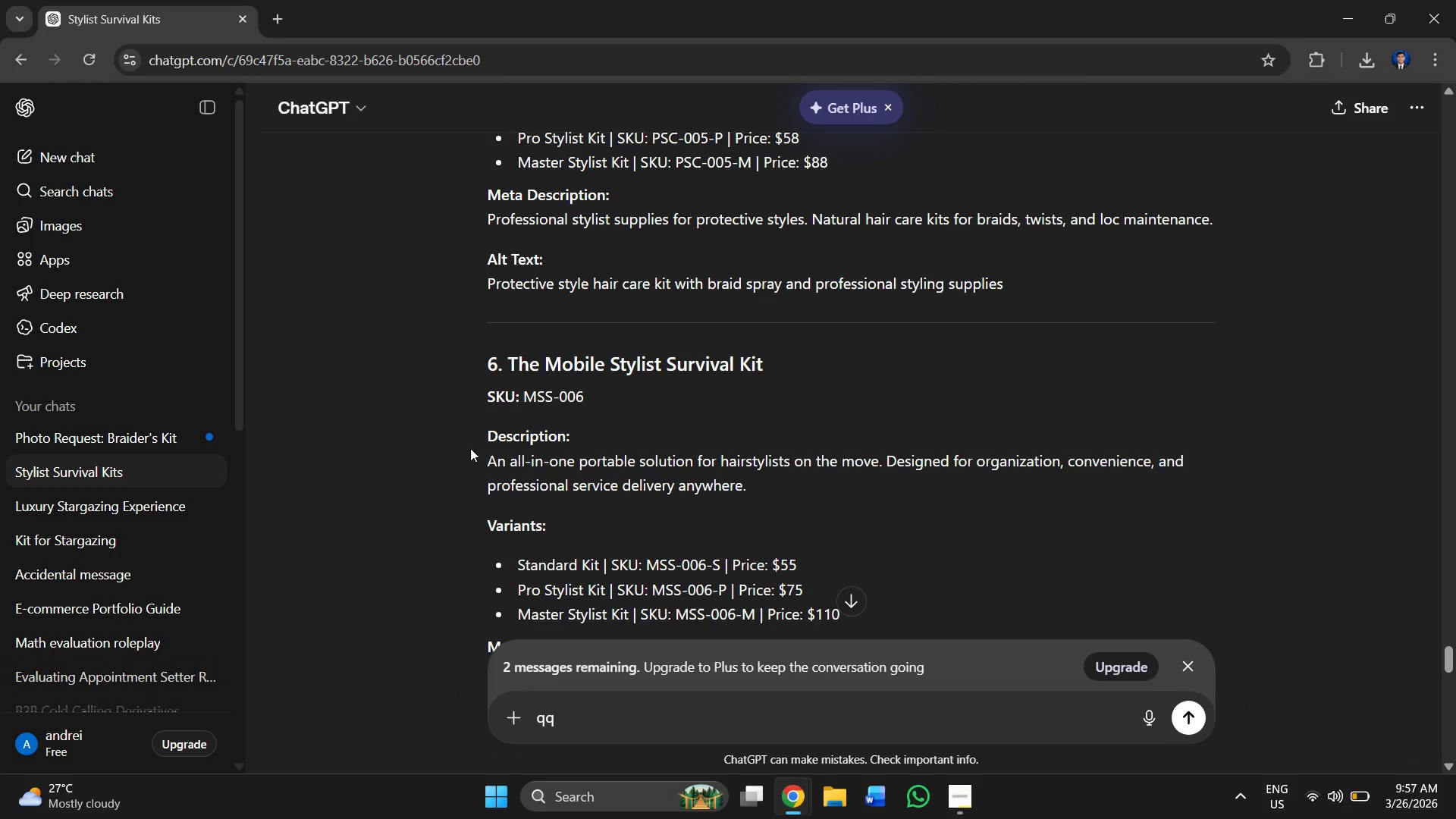 
left_click_drag(start_coordinate=[469, 448], to_coordinate=[755, 477])
 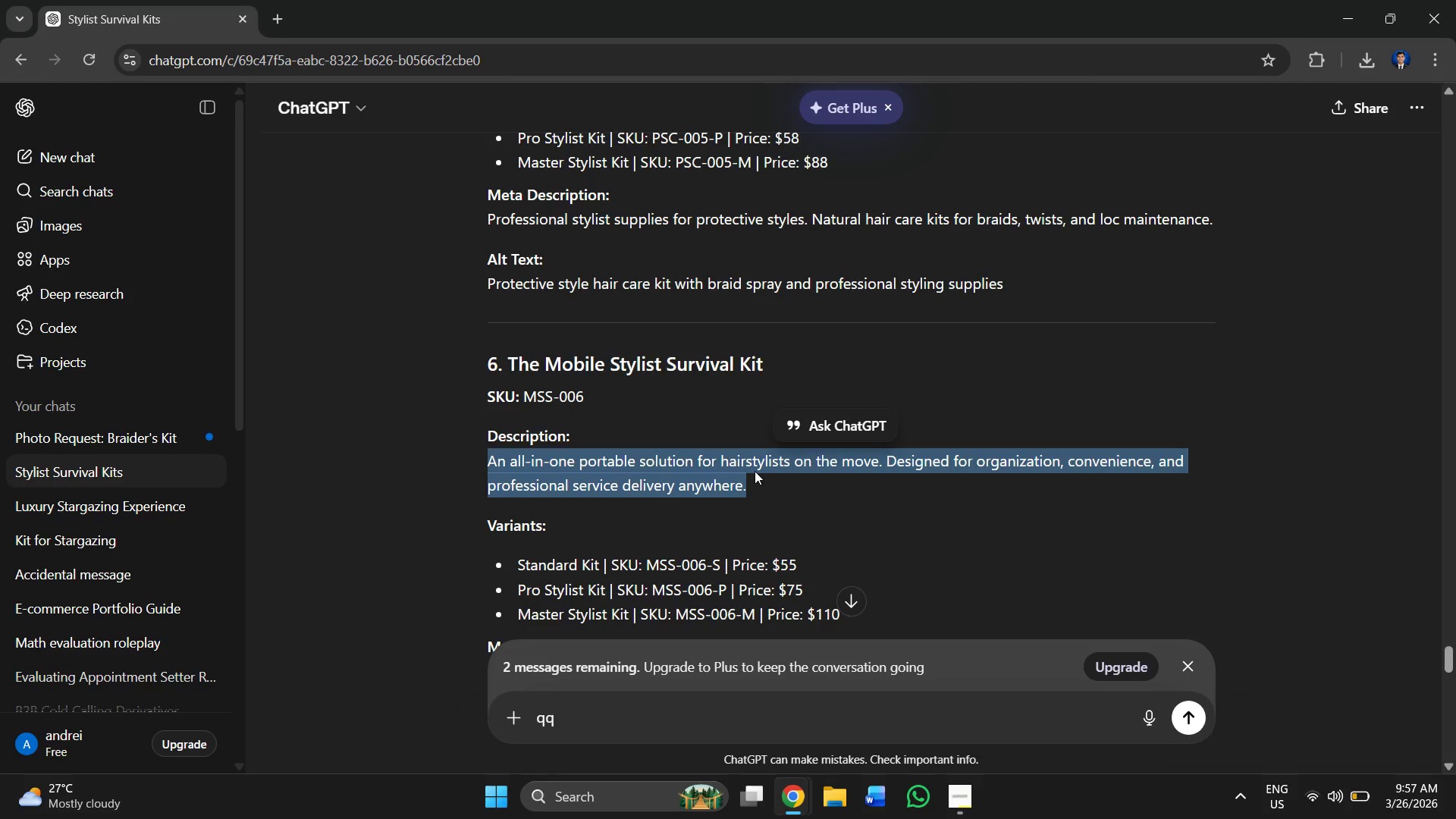 
key(Control+C)
 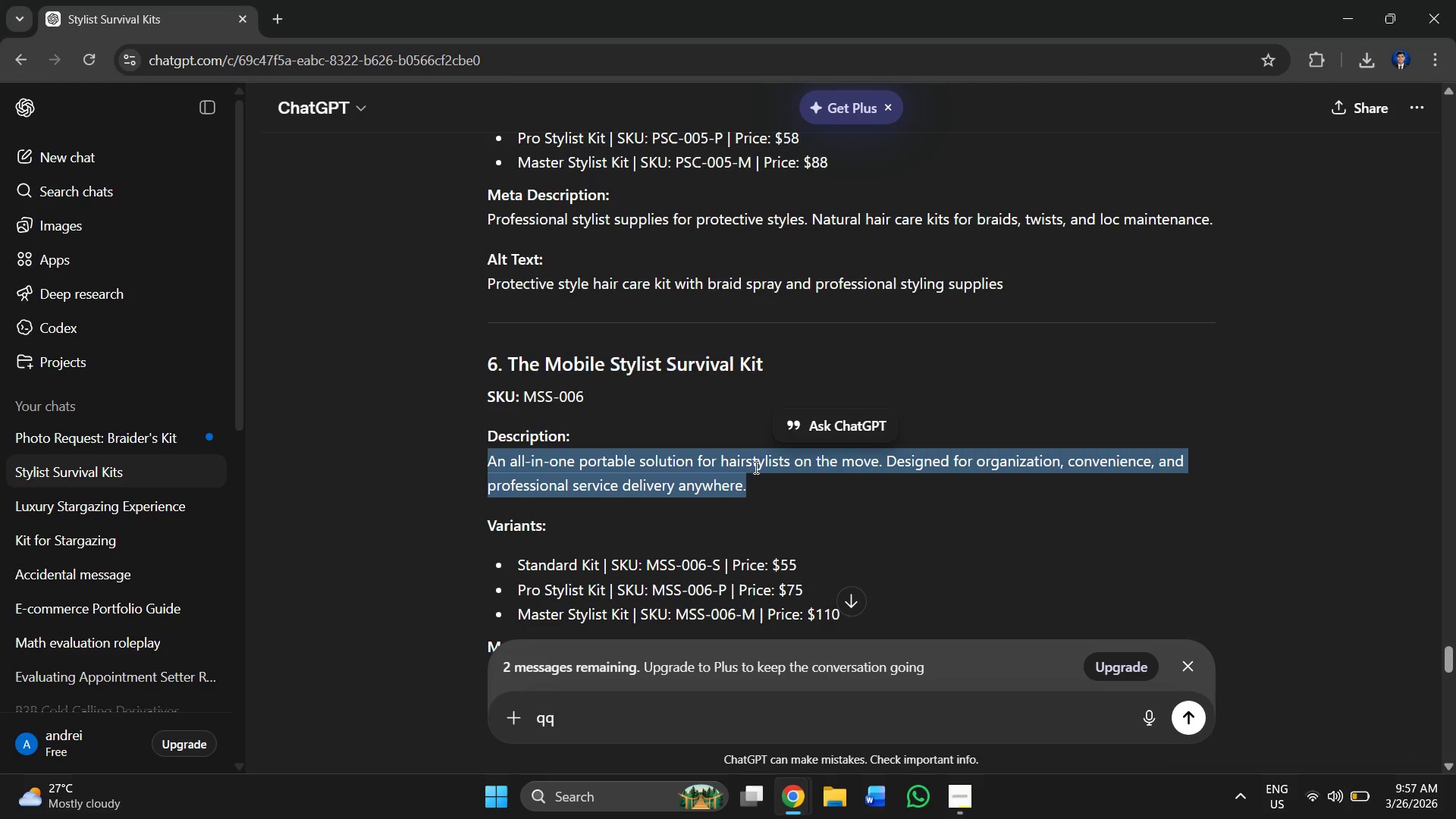 
key(Alt+Tab)
 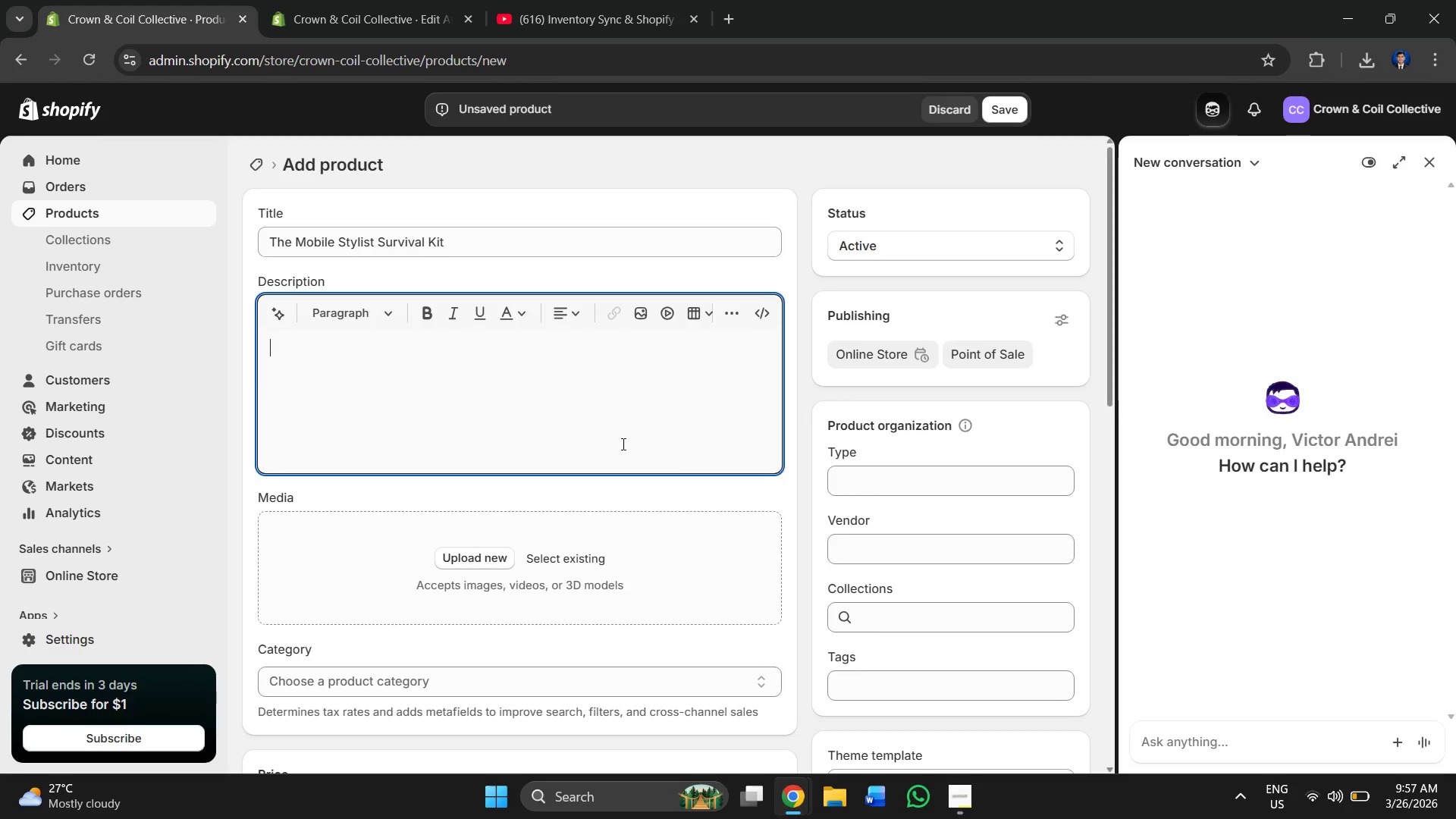 
key(Control+V)
 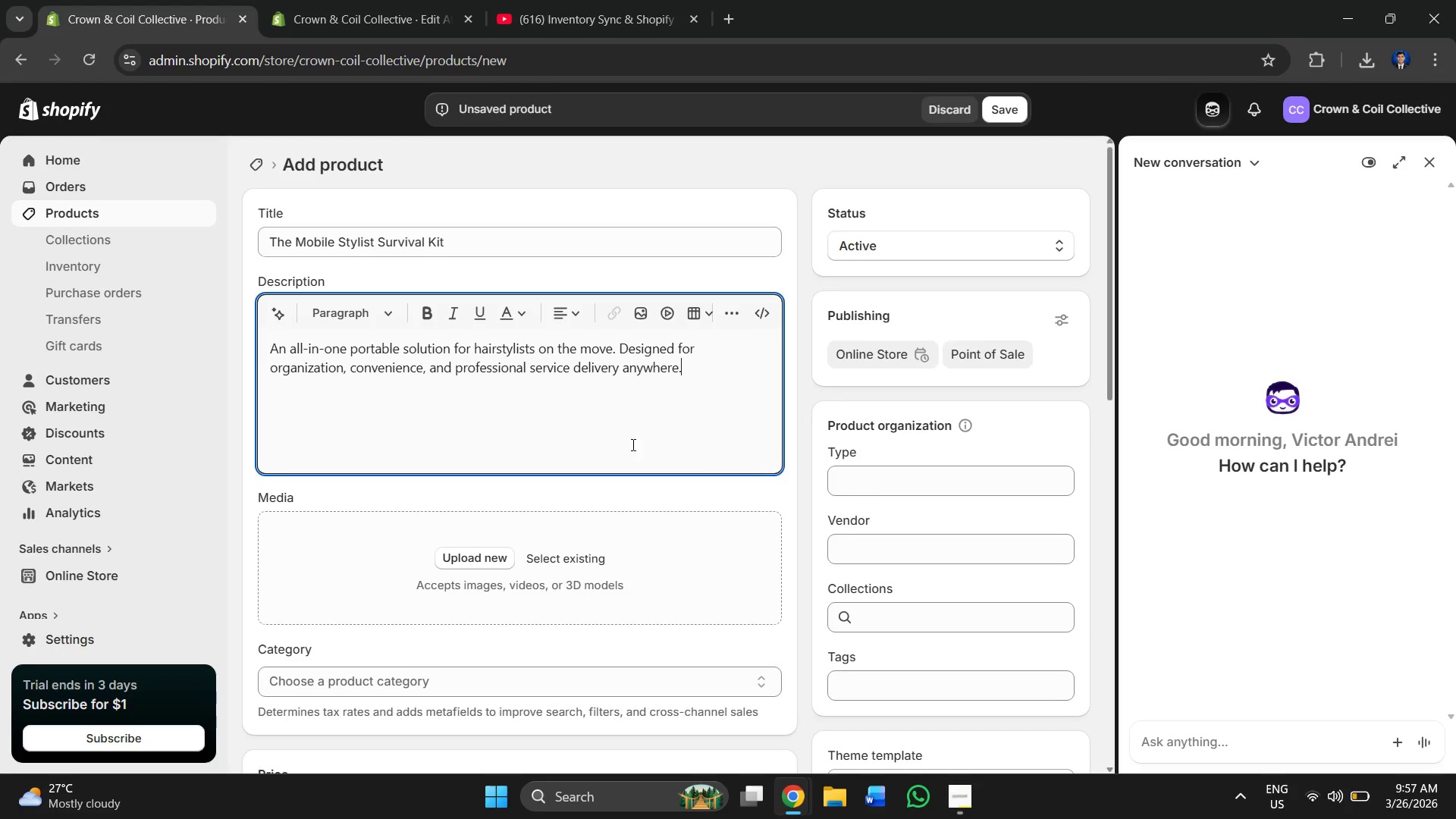 
key(Alt+AltLeft)
 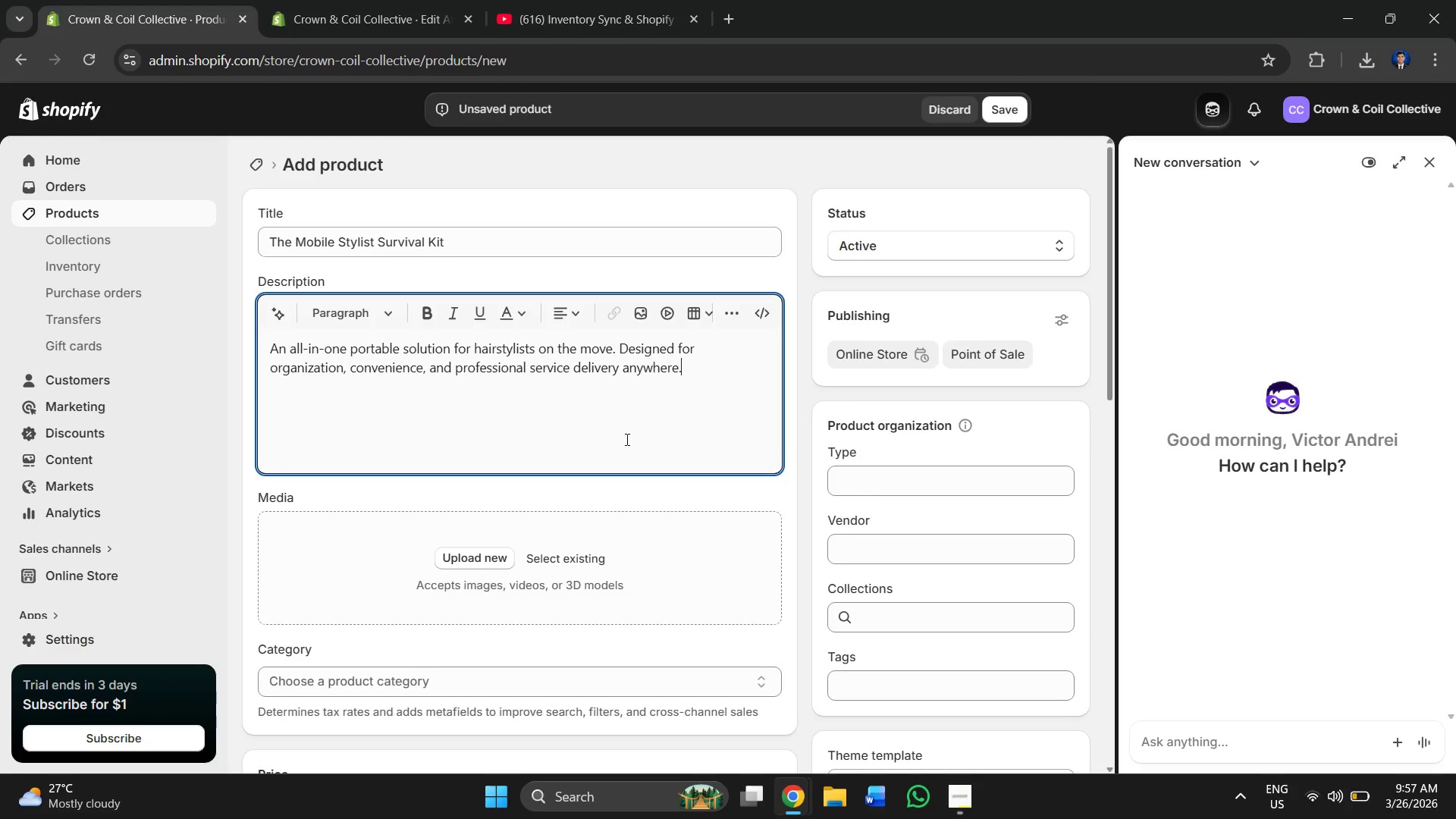 
key(Alt+Tab)
 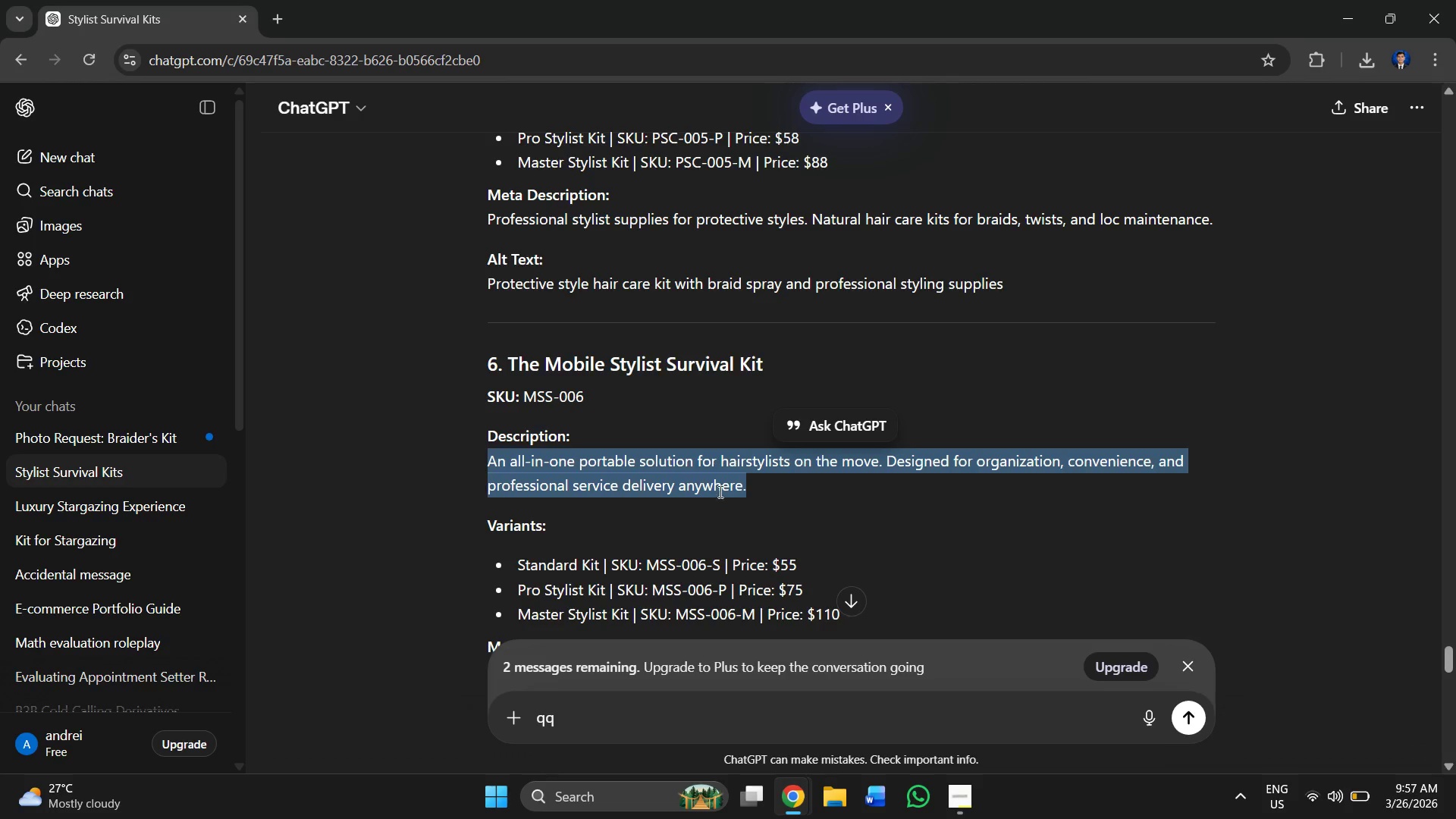 
scroll: coordinate [660, 498], scroll_direction: down, amount: 4.0
 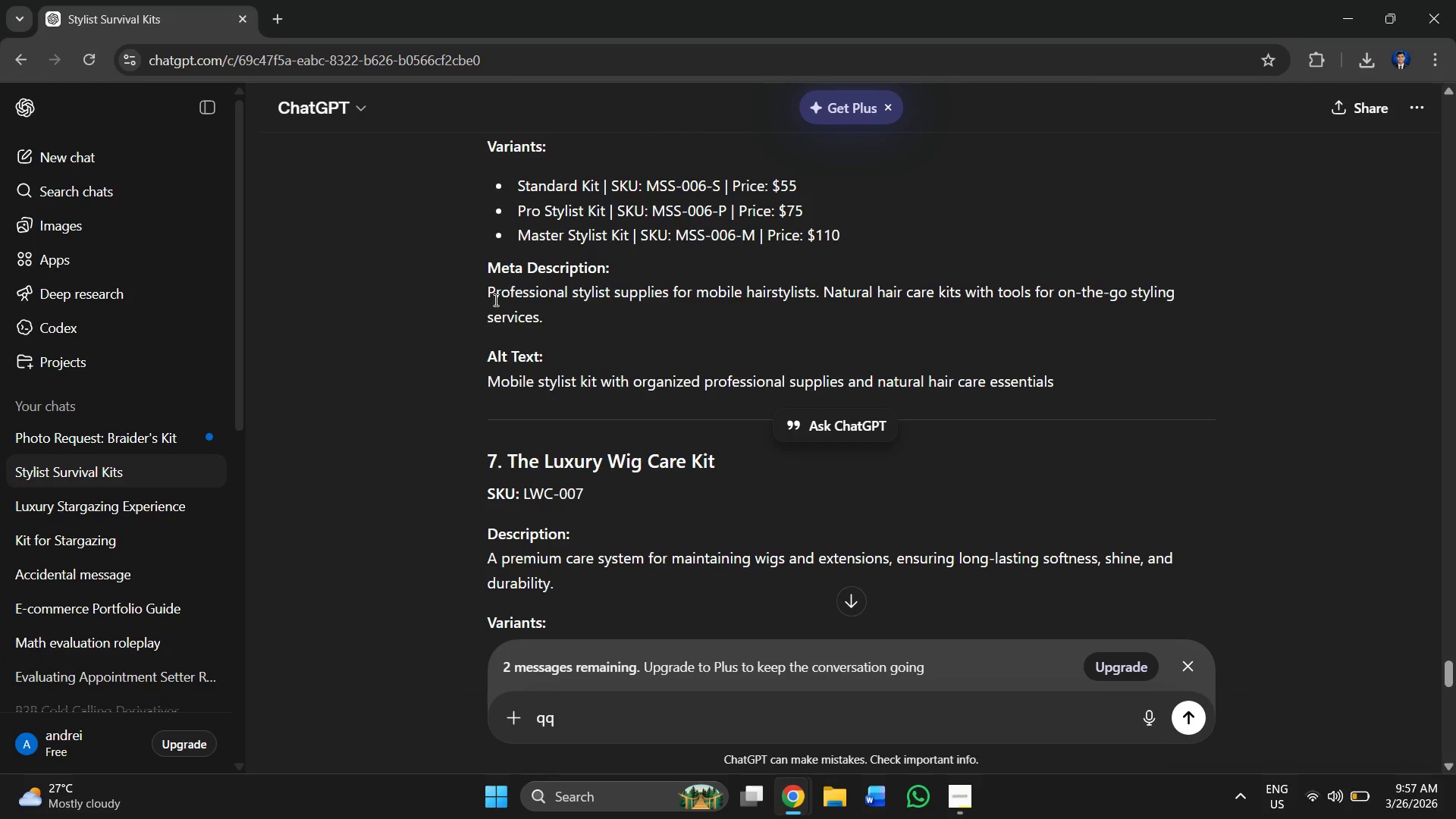 
left_click_drag(start_coordinate=[469, 290], to_coordinate=[552, 313])
 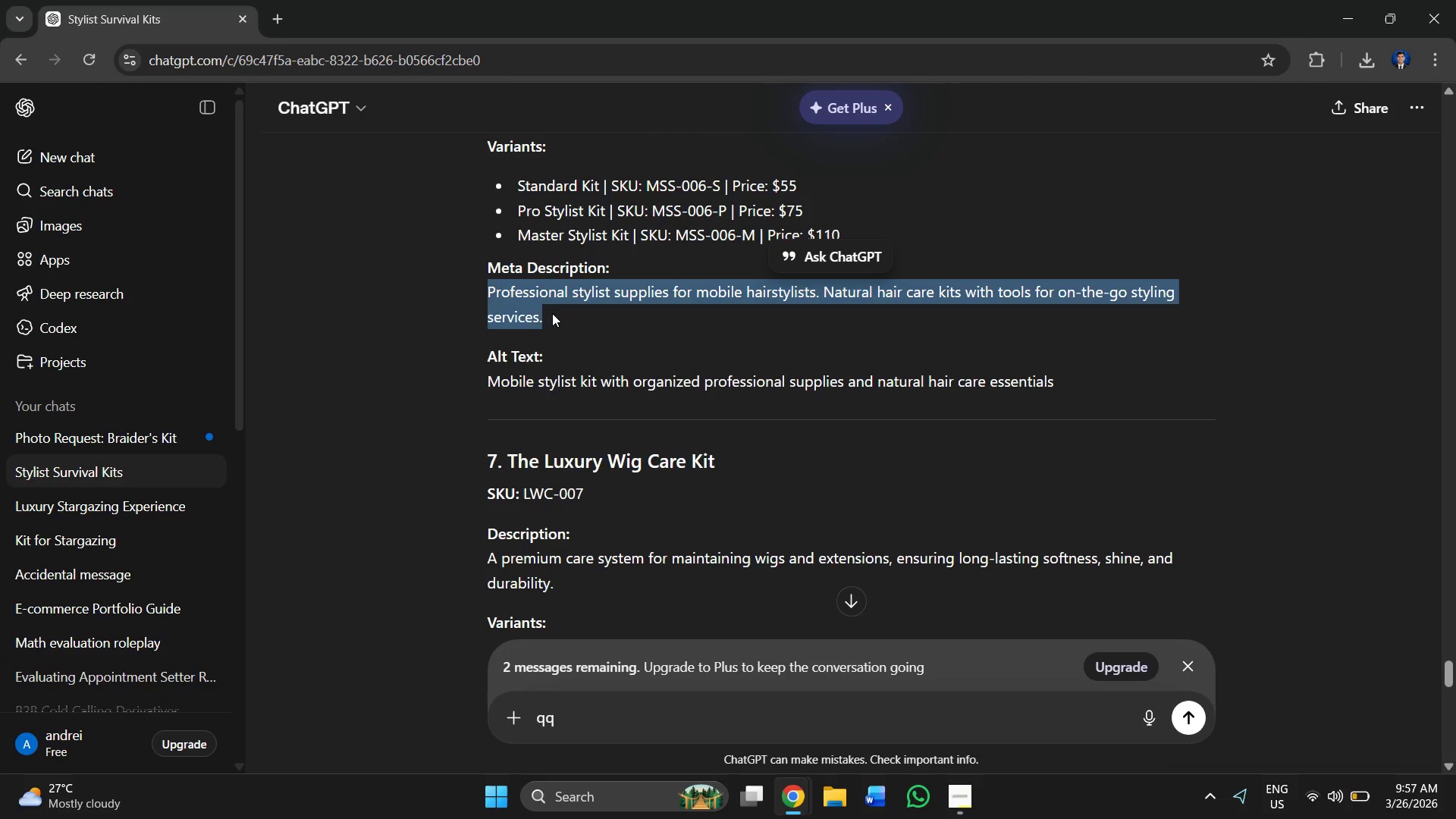 
key(Control+C)
 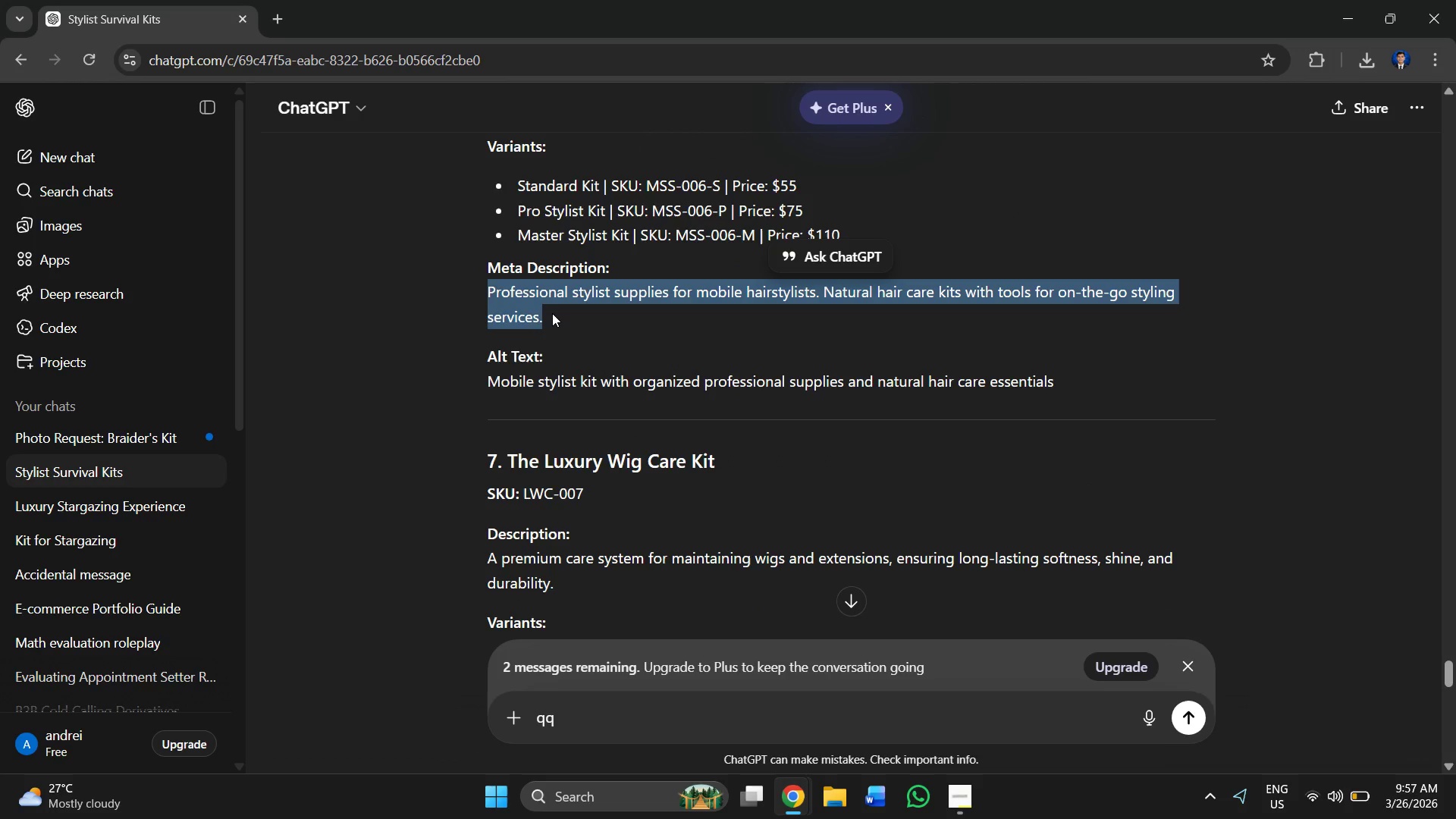 
key(Alt+AltLeft)
 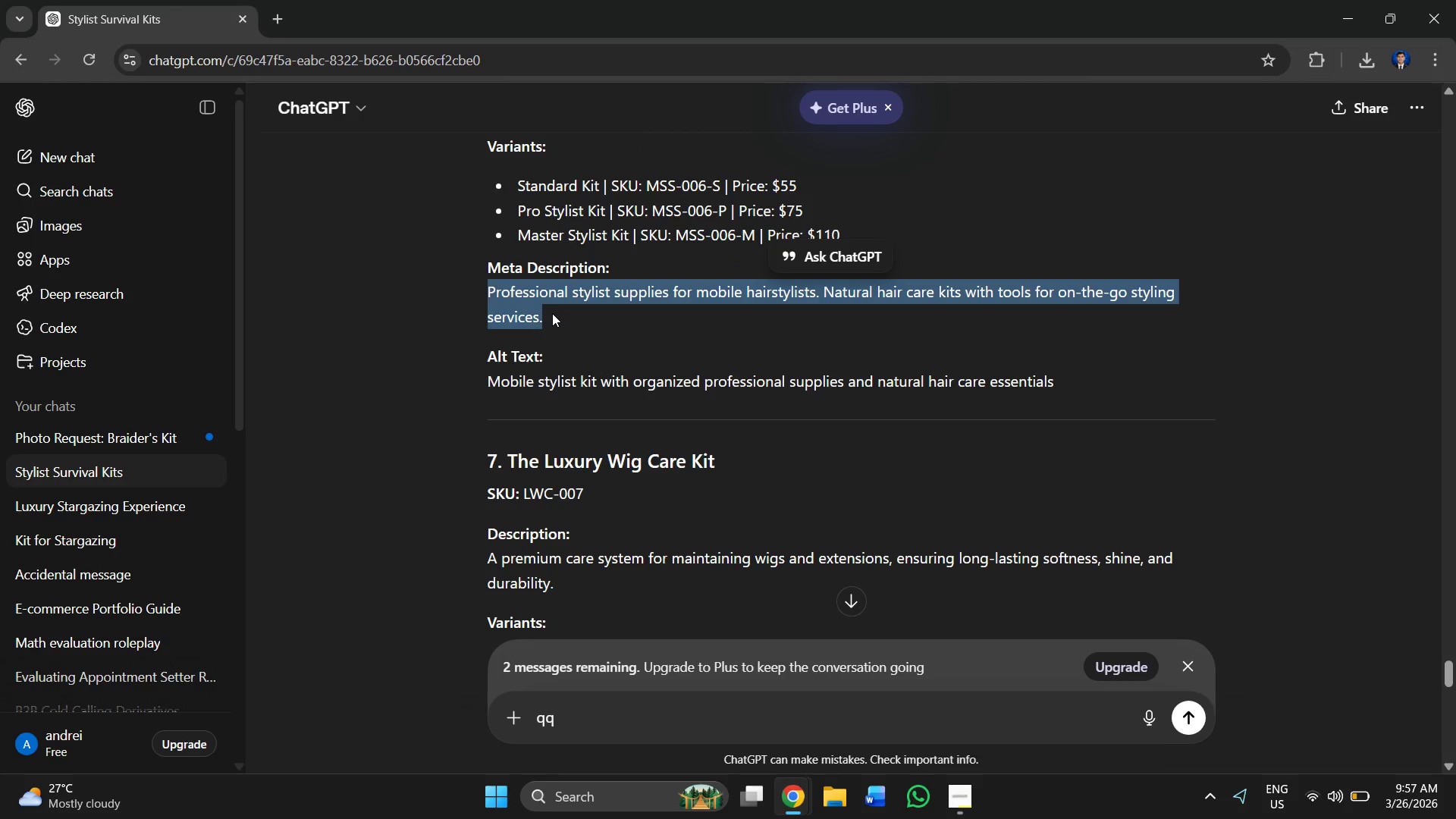 
key(Alt+Tab)
 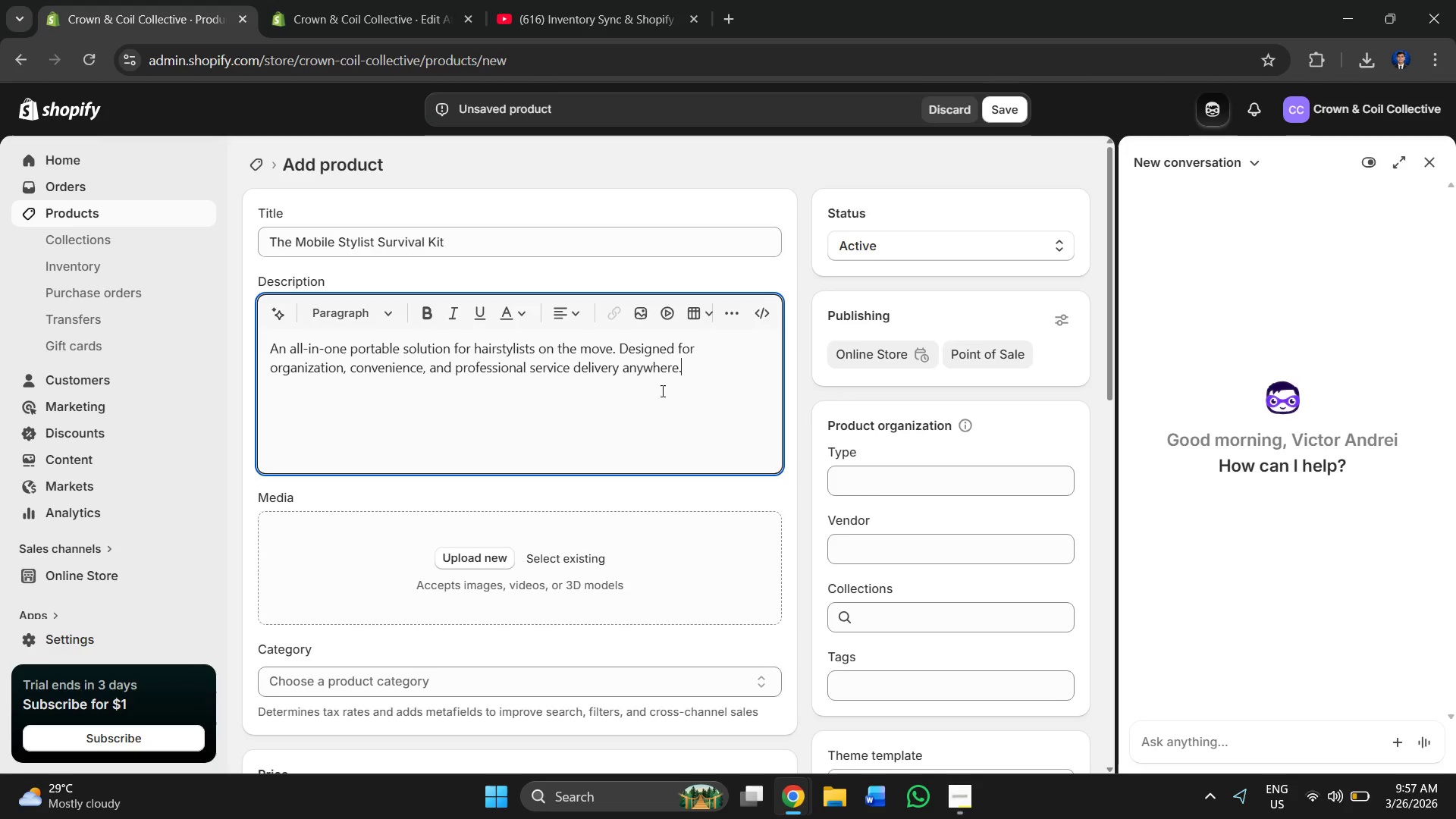 
key(Enter)
 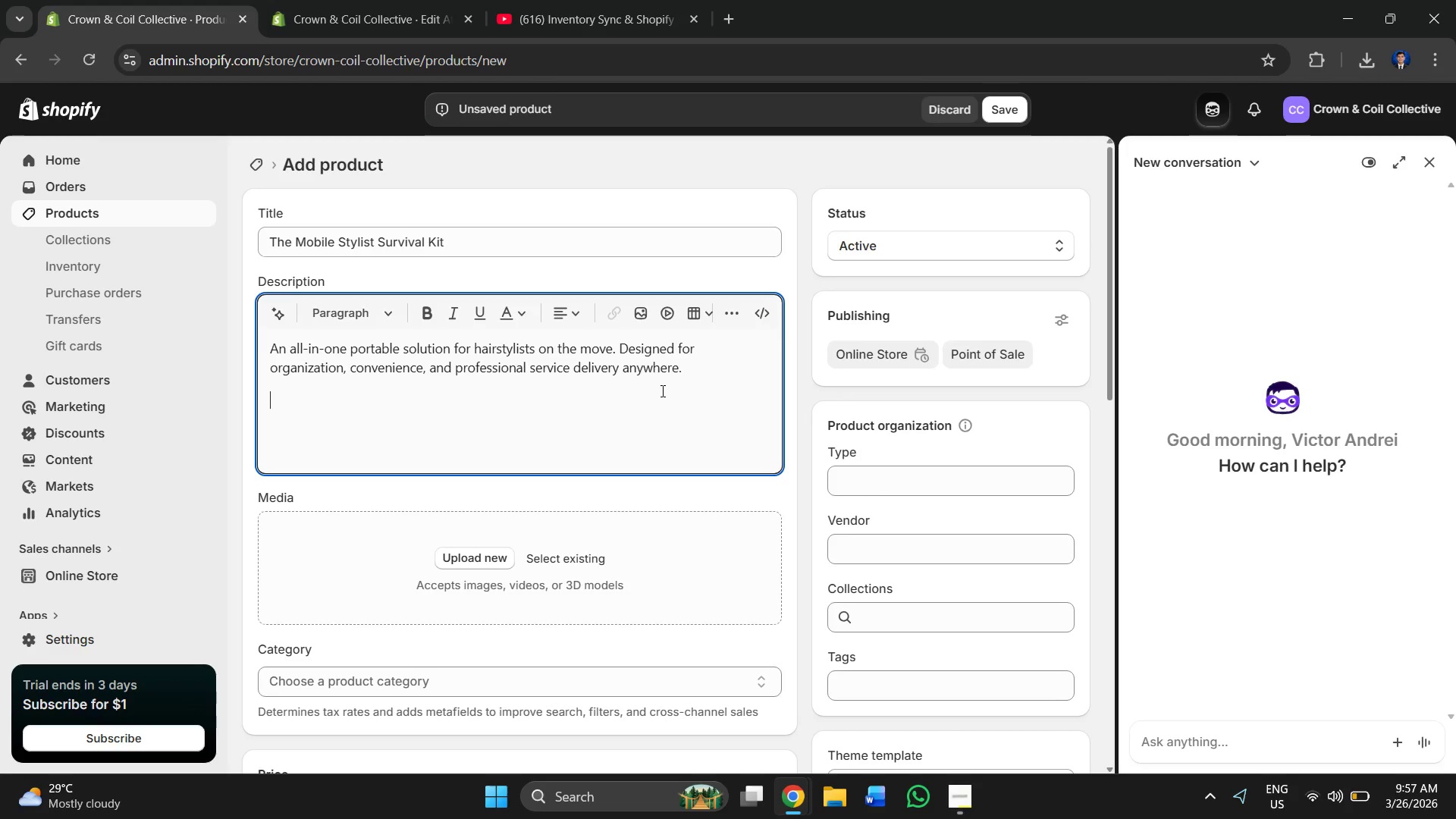 
key(Enter)
 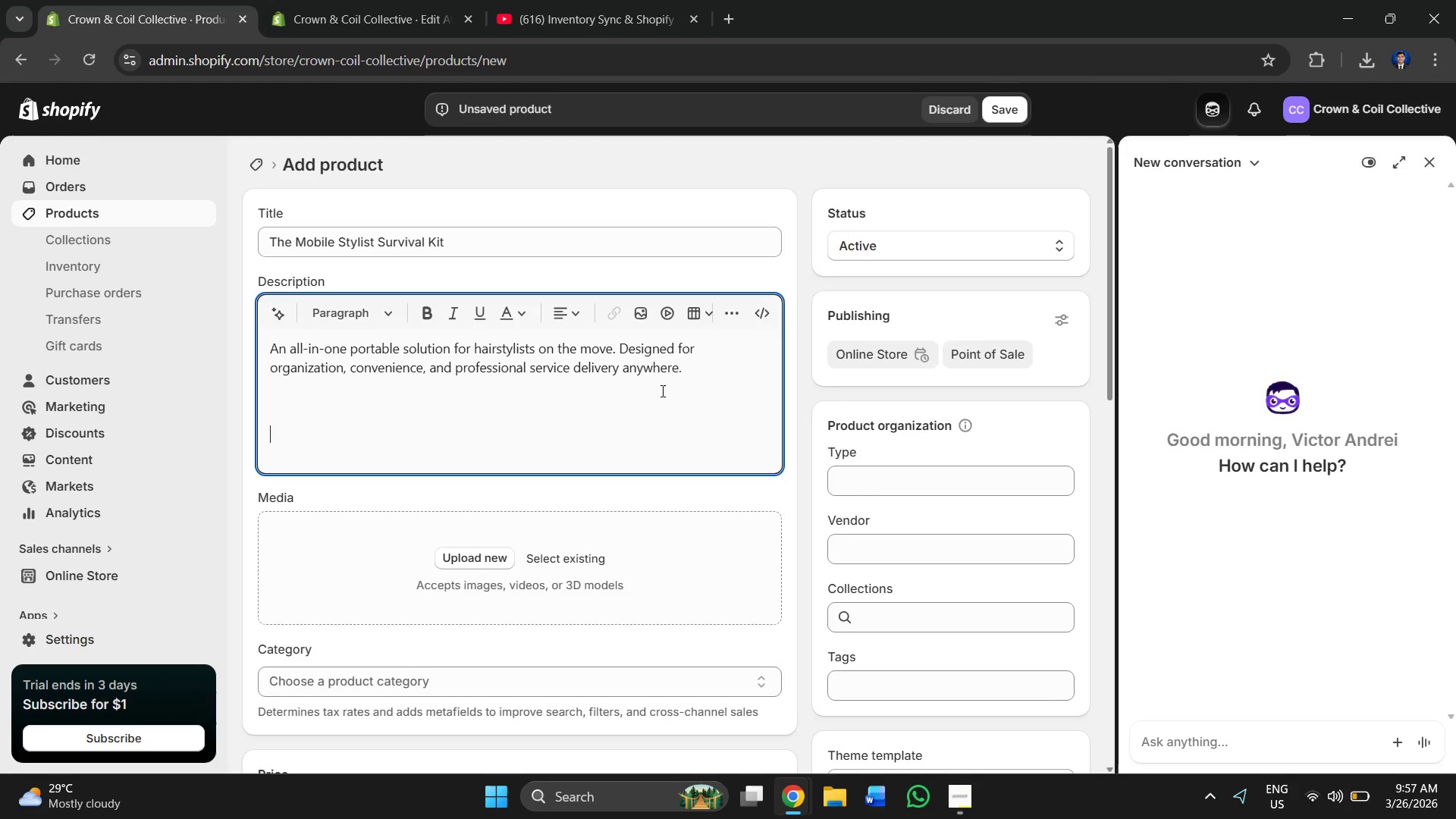 
key(Control+V)
 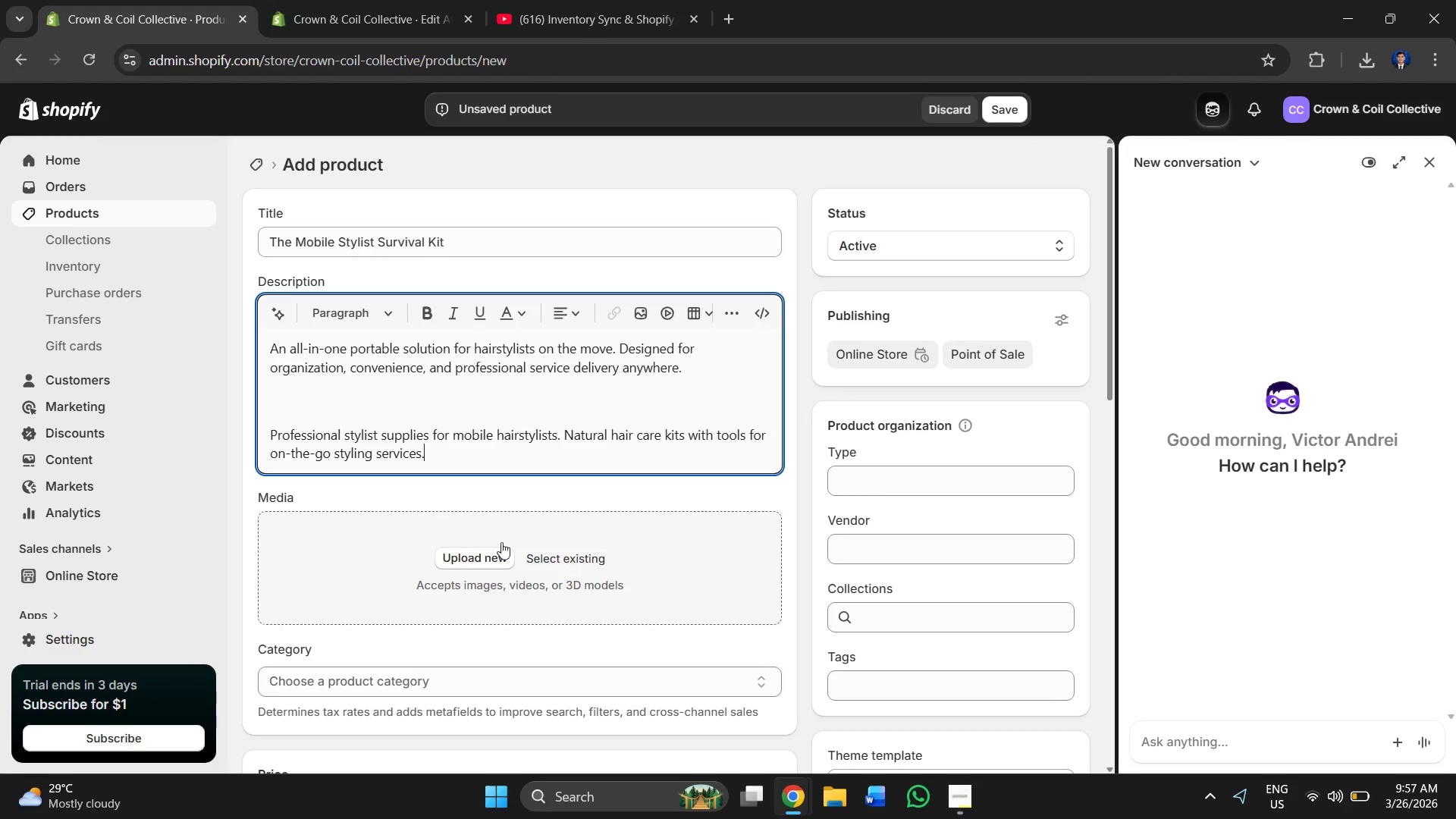 
left_click([473, 554])
 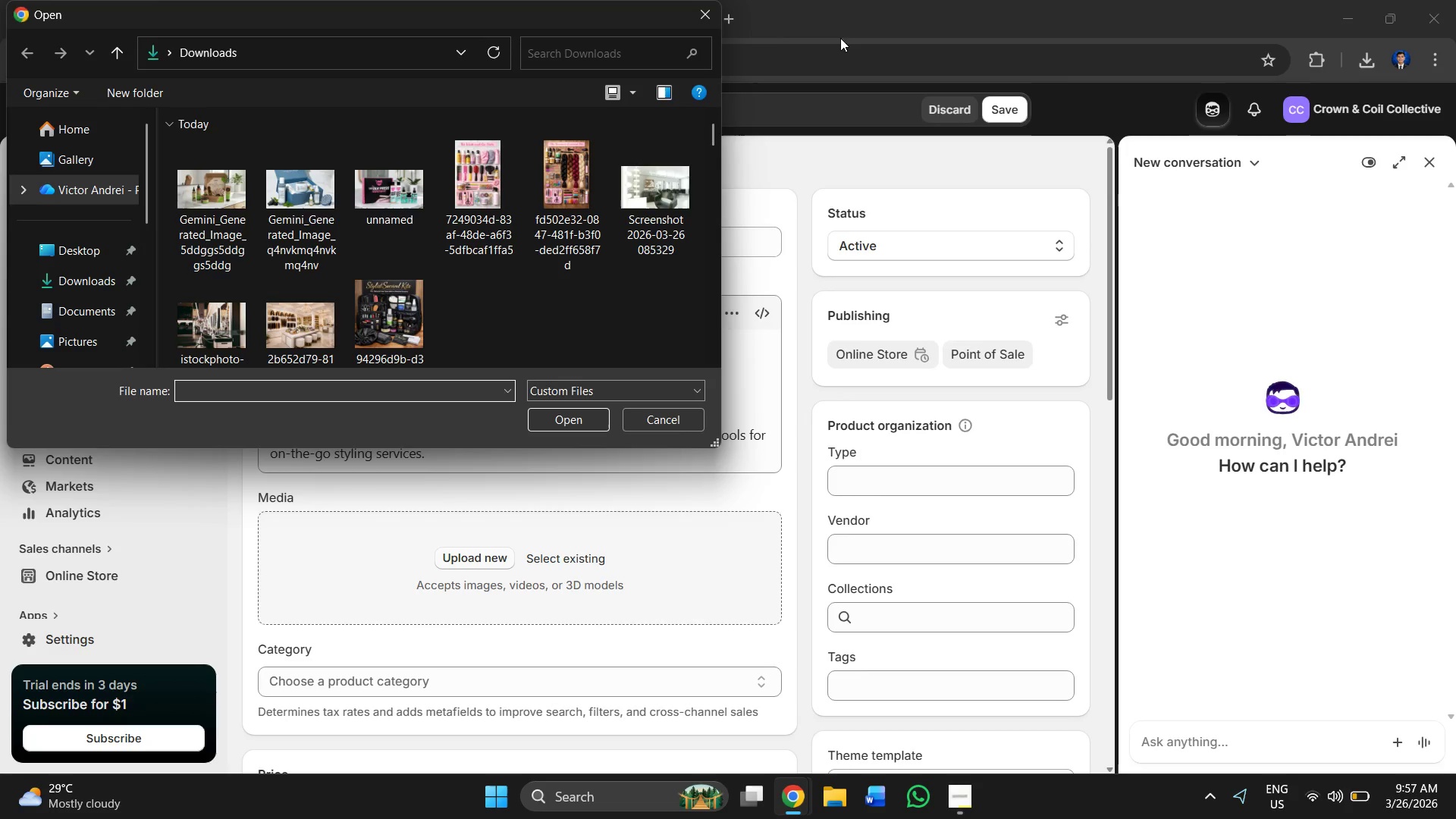 
left_click([707, 11])
 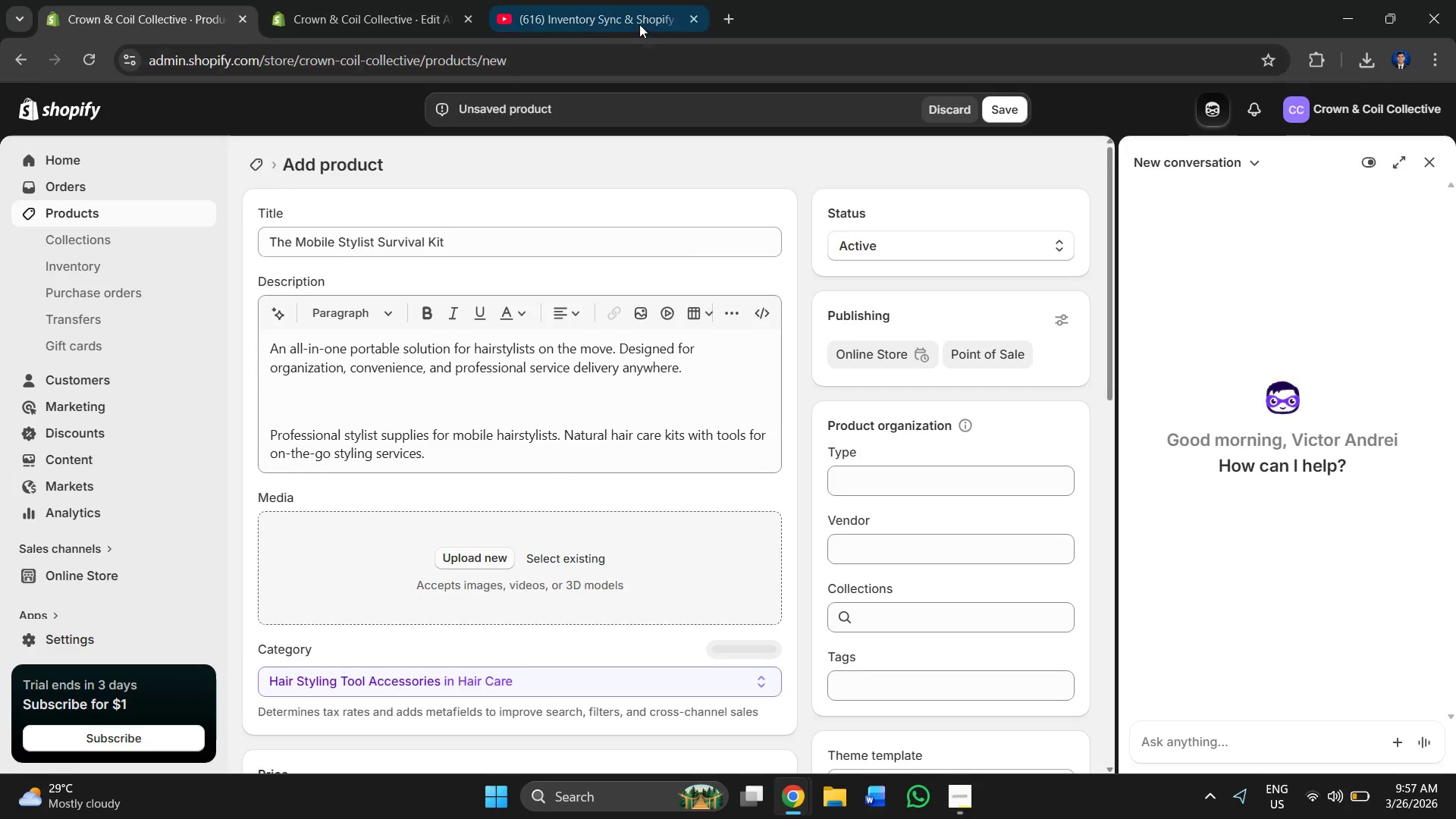 
key(Alt+Tab)
 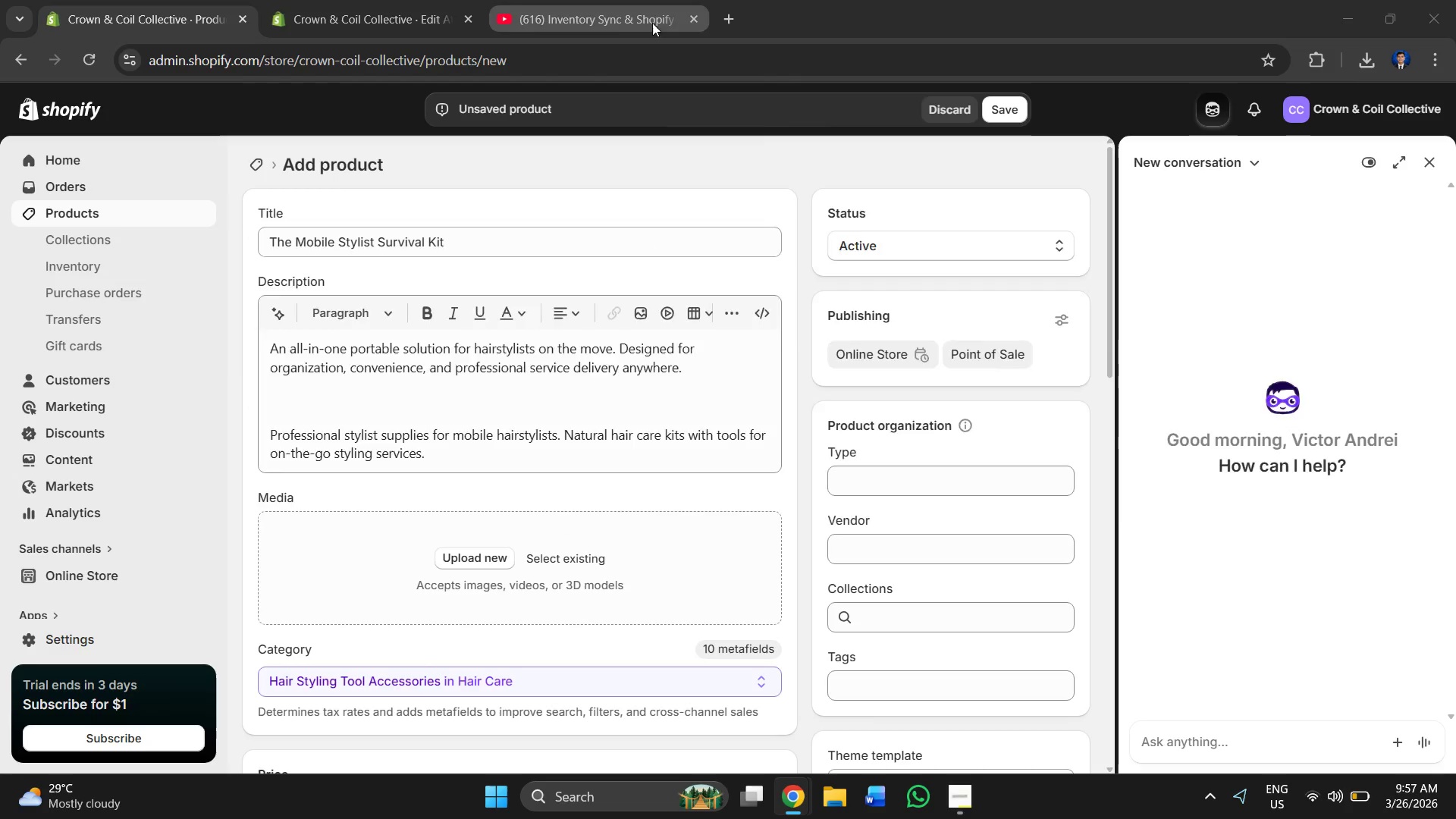 
key(Alt+Tab)
 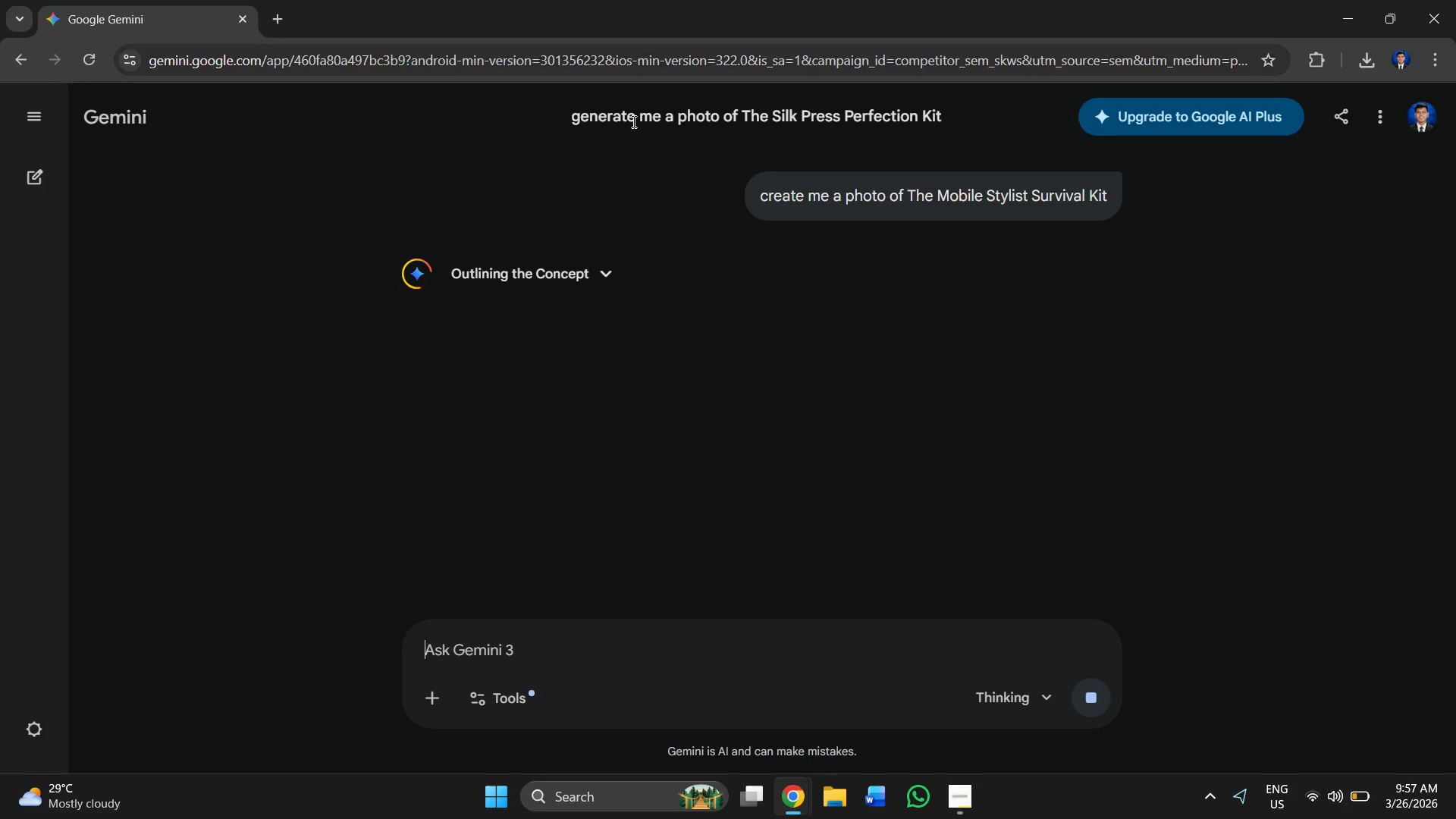 
key(Alt+Tab)
 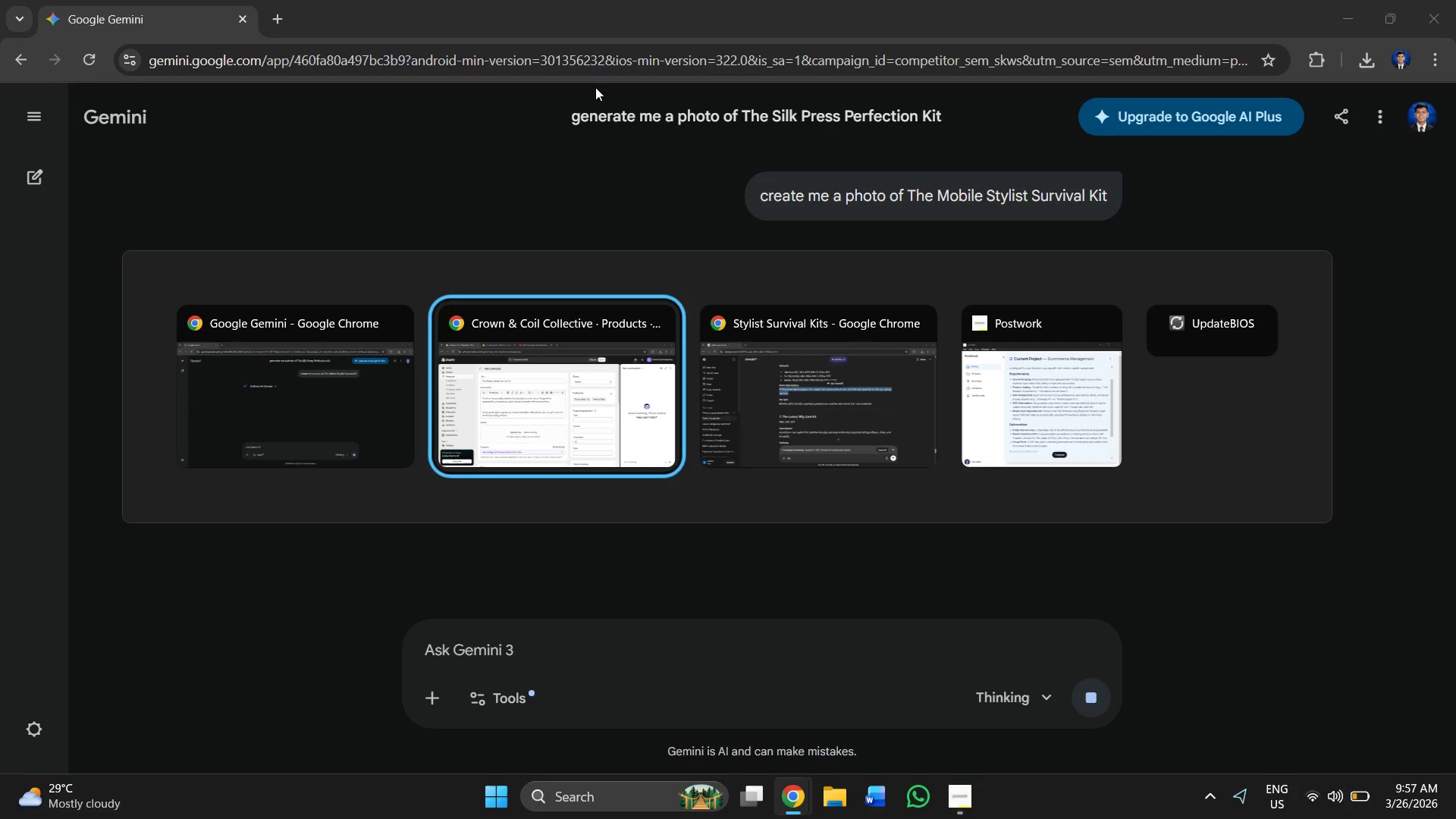 
key(Alt+Tab)
 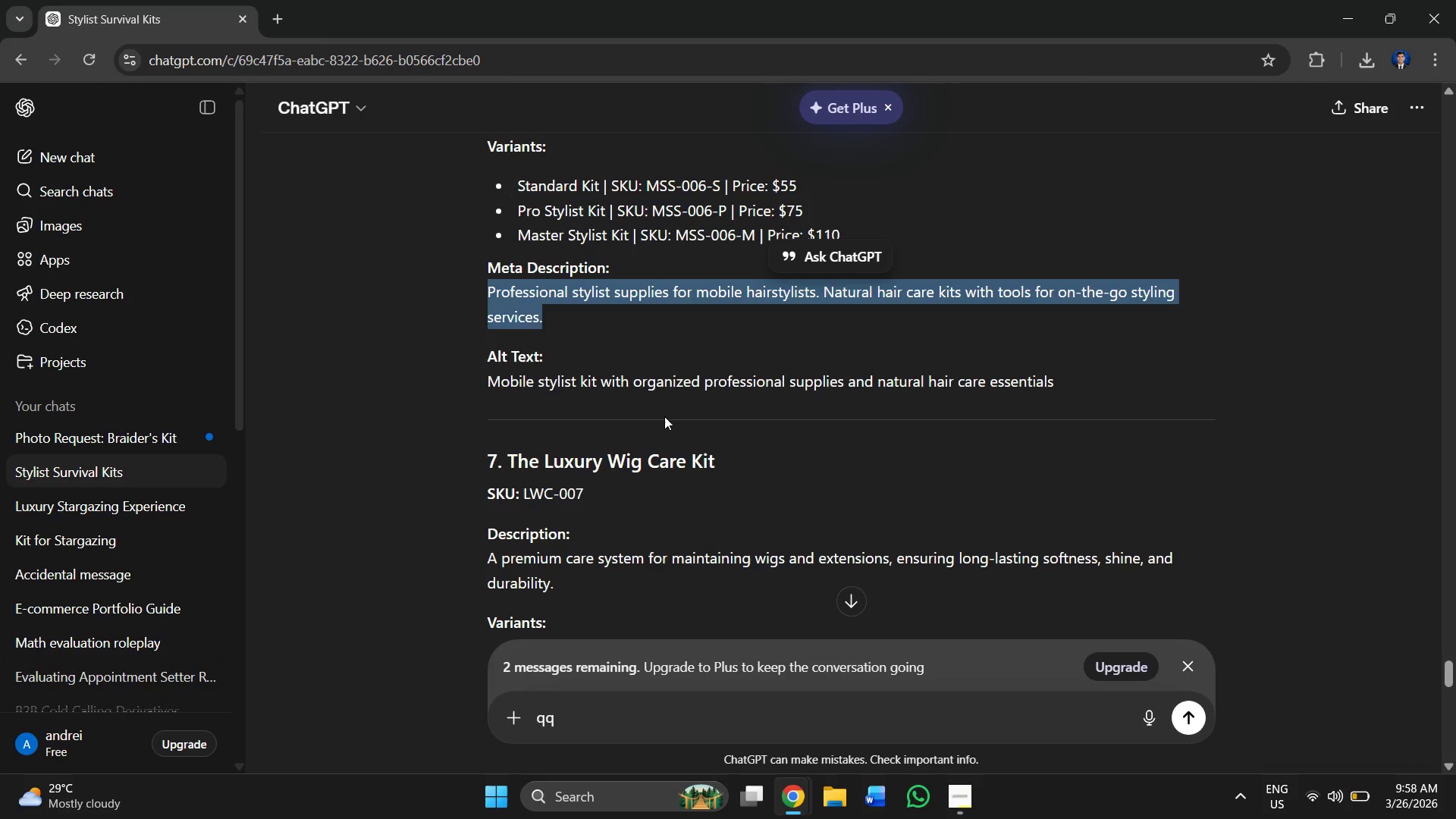 
wait(20.86)
 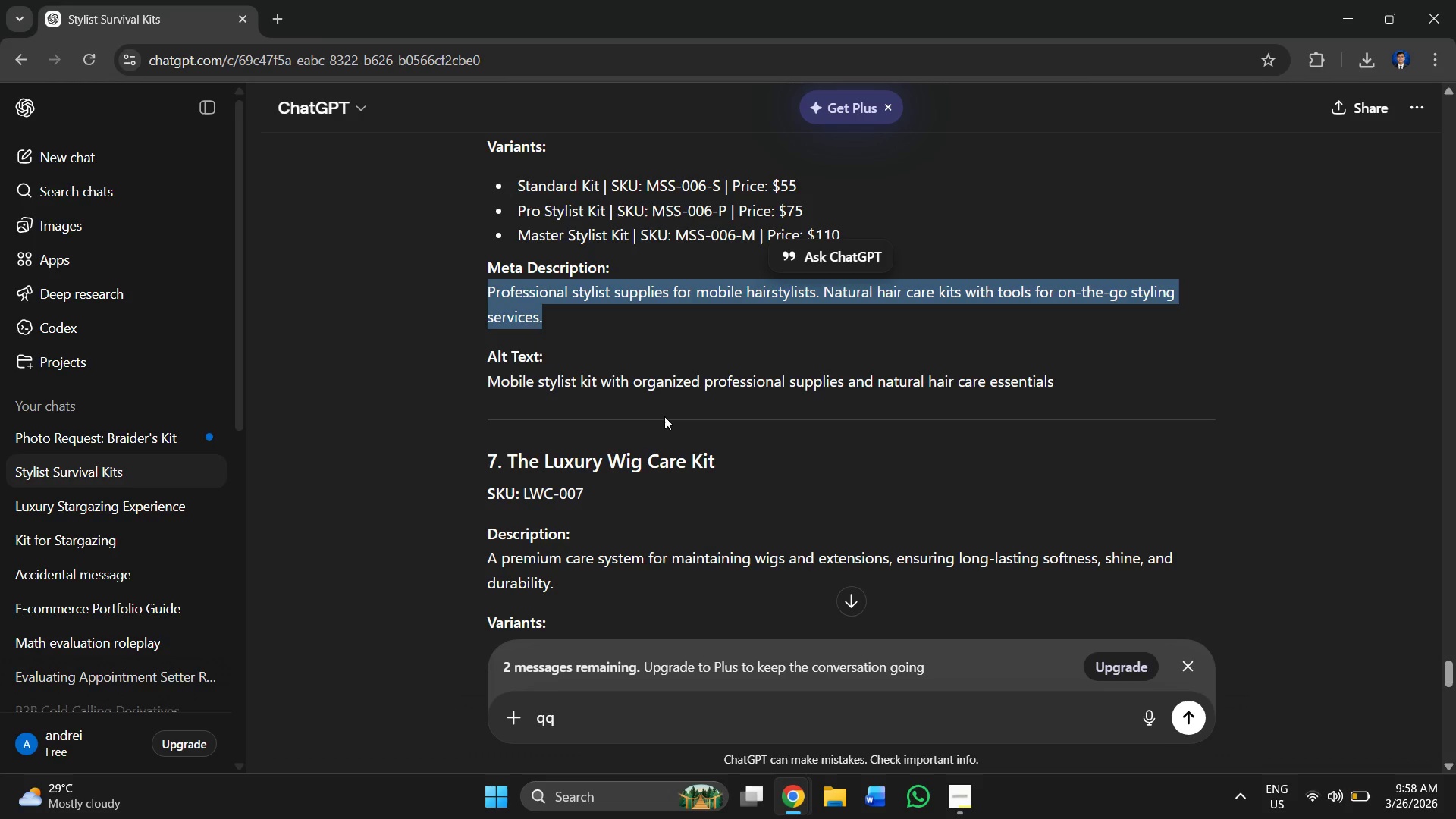 
scroll: coordinate [830, 368], scroll_direction: down, amount: 2.0
 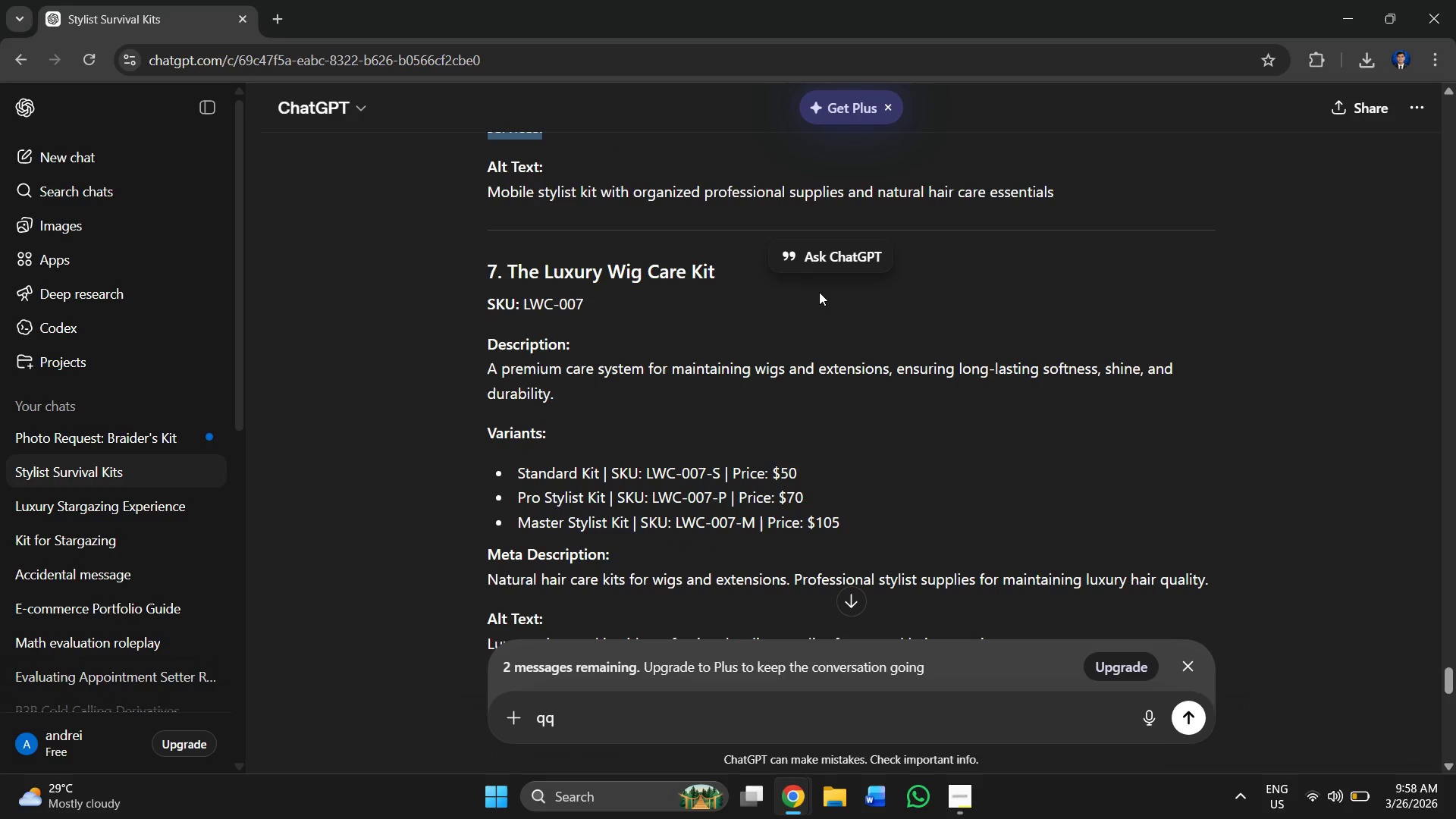 
key(Alt+AltLeft)
 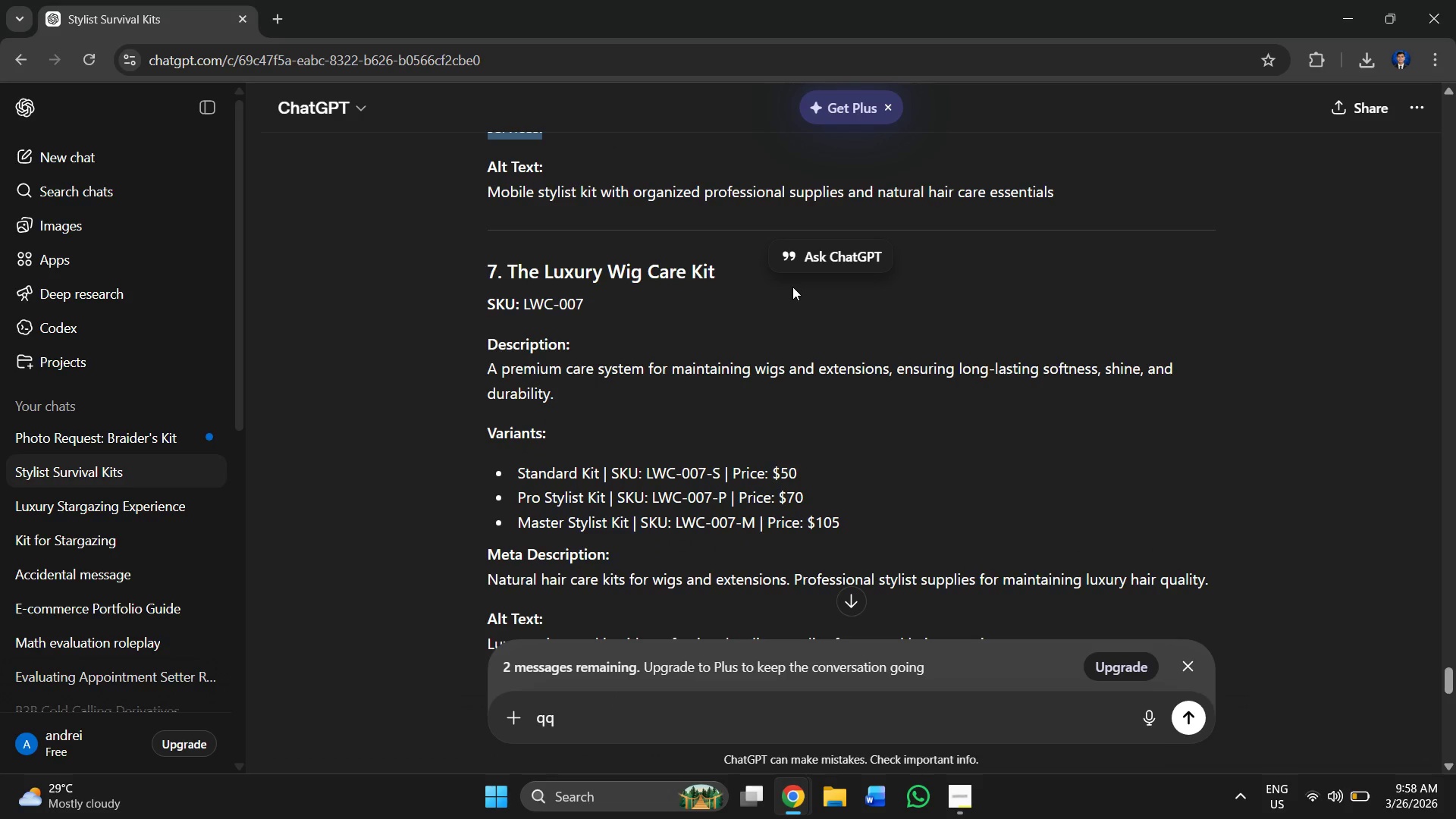 
key(Alt+Tab)
 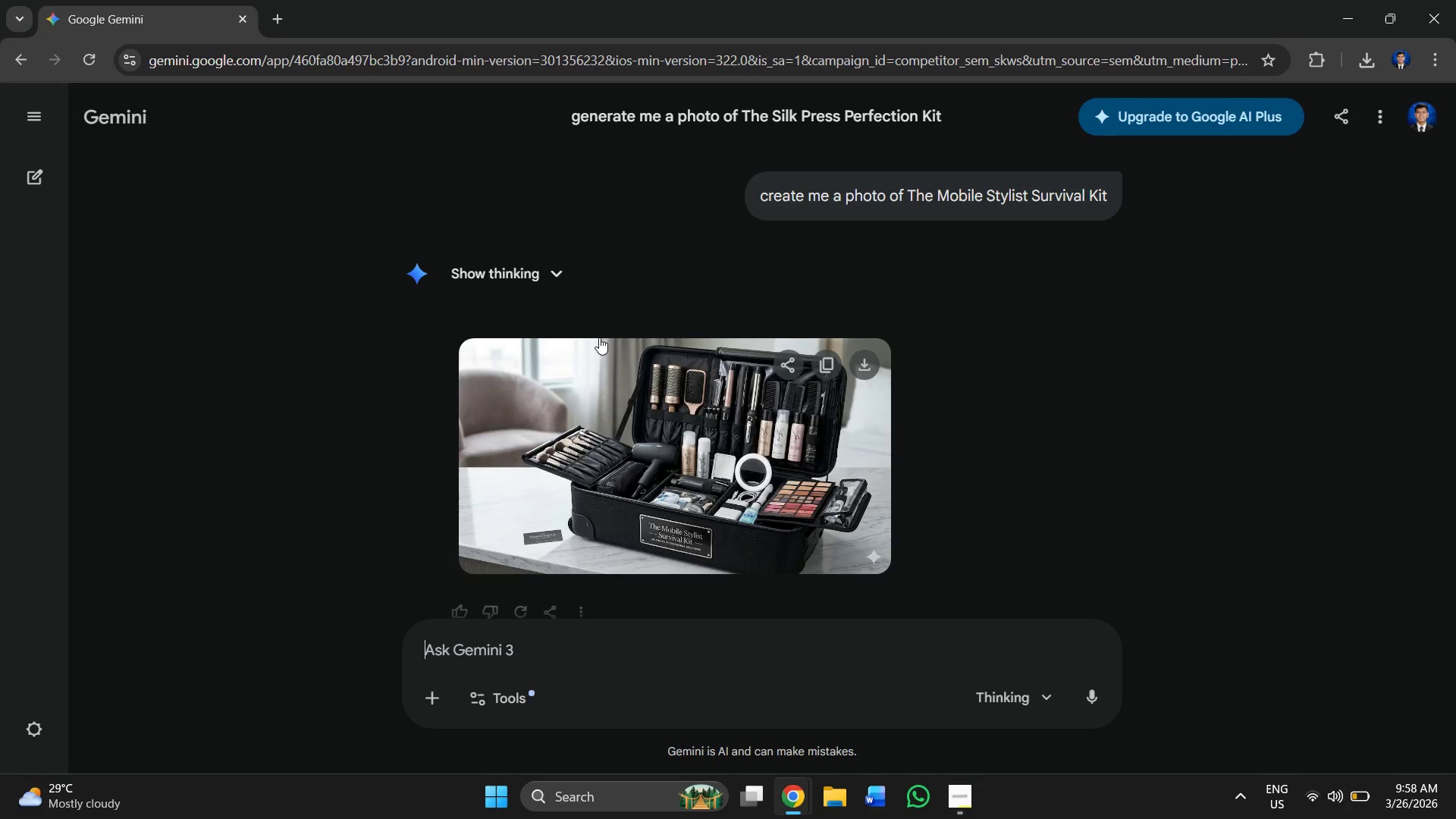 
right_click([650, 441])
 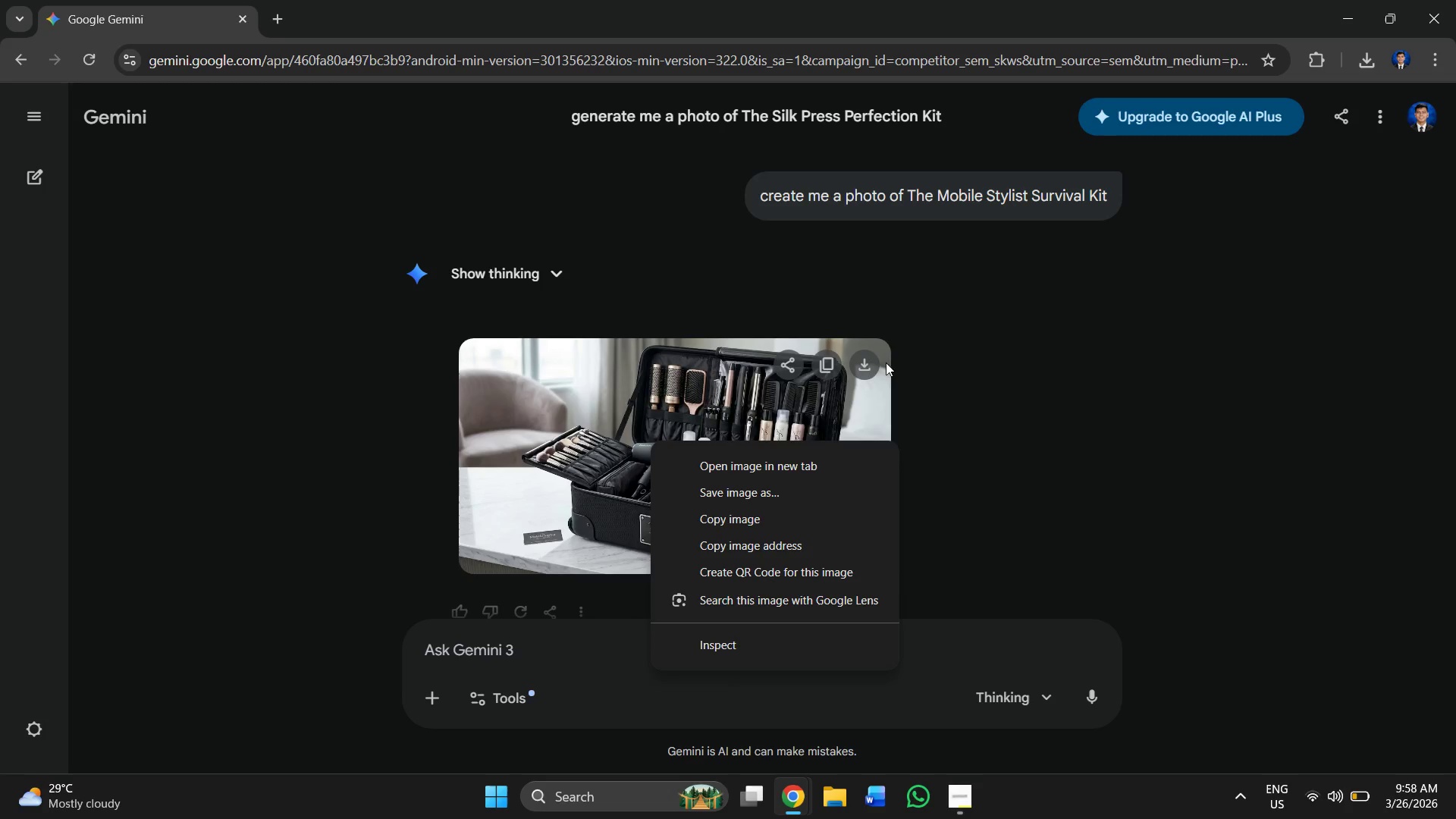 
left_click([871, 362])
 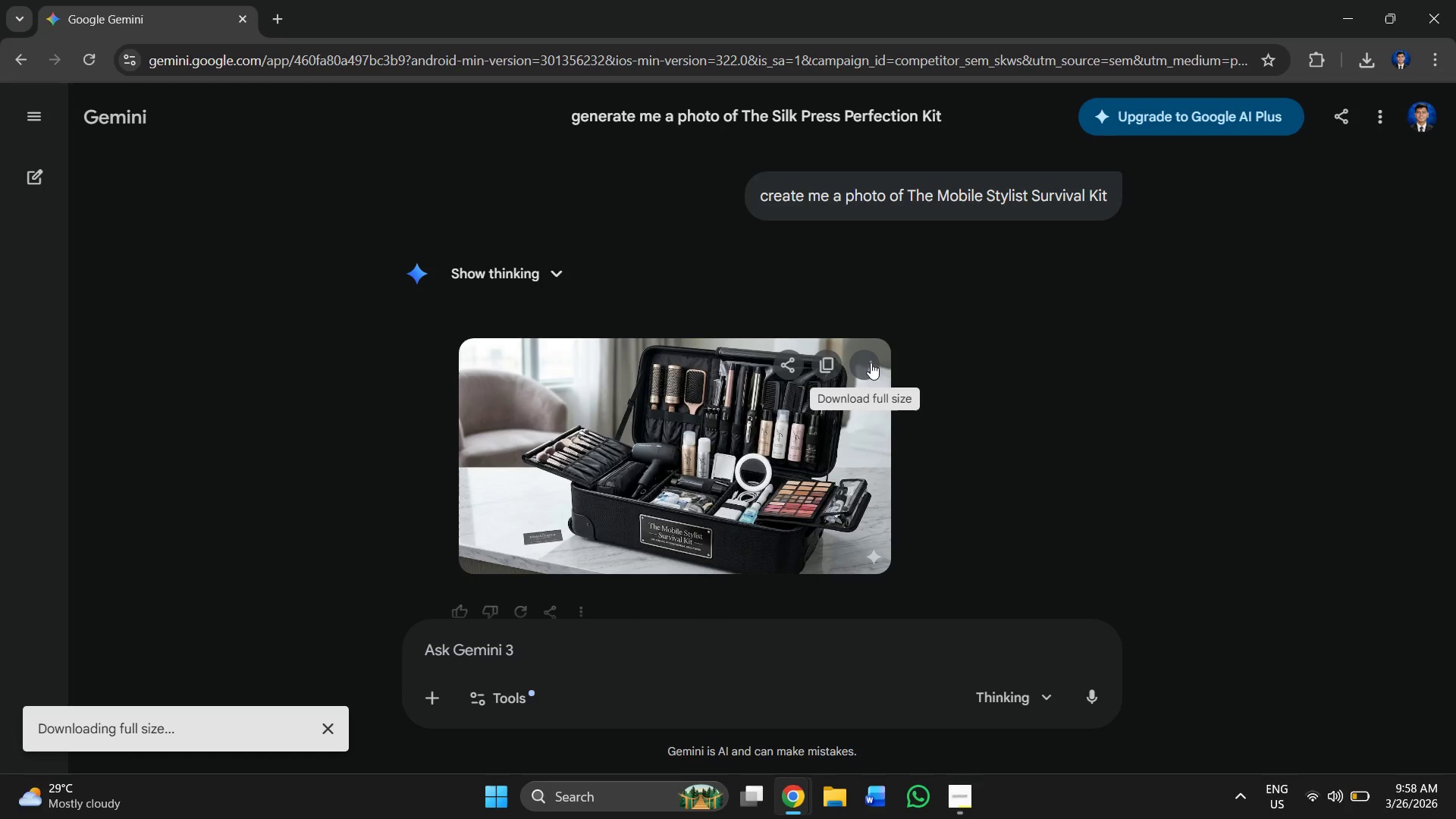 
key(Alt+Tab)
 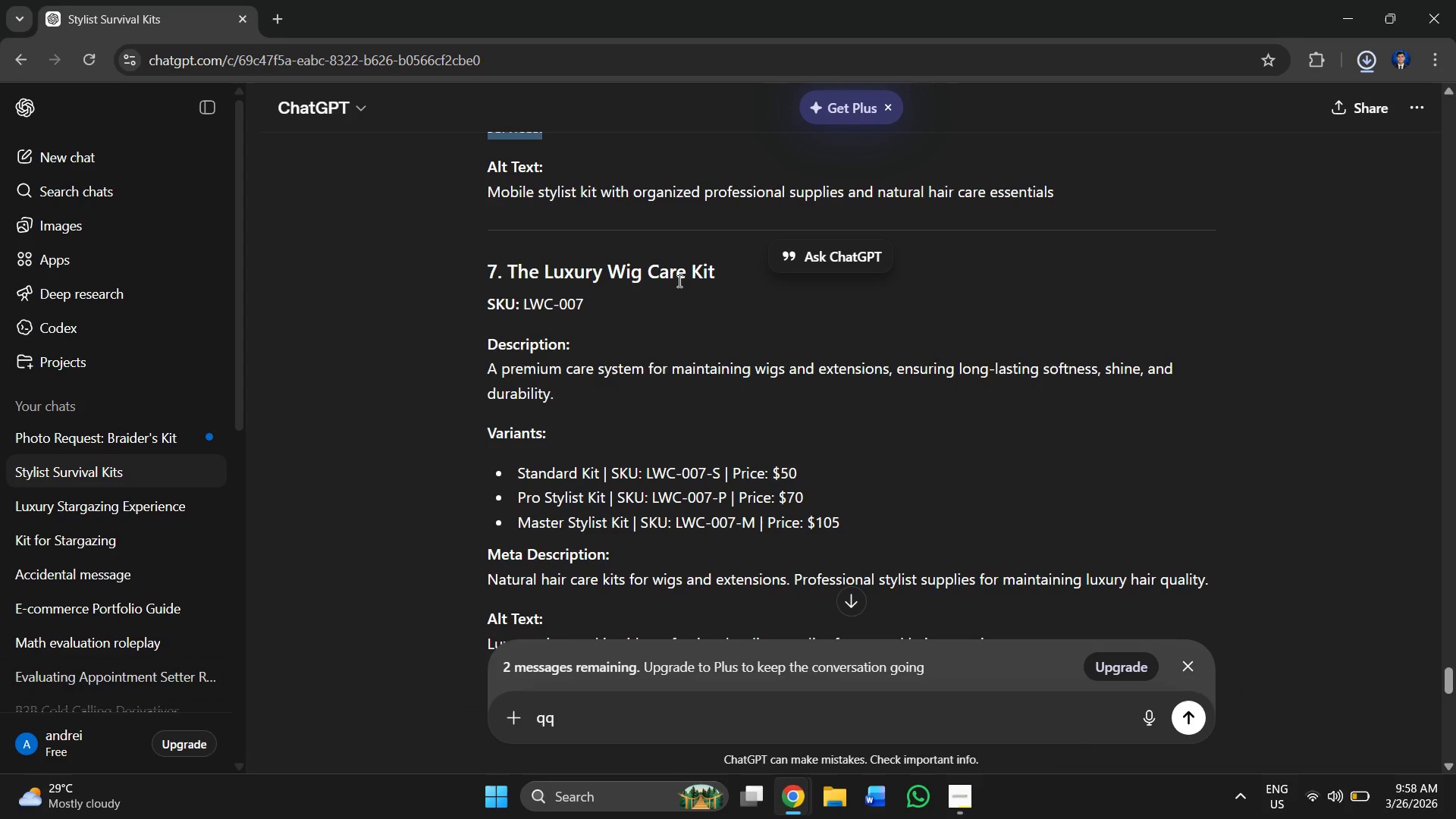 
key(Alt+AltLeft)
 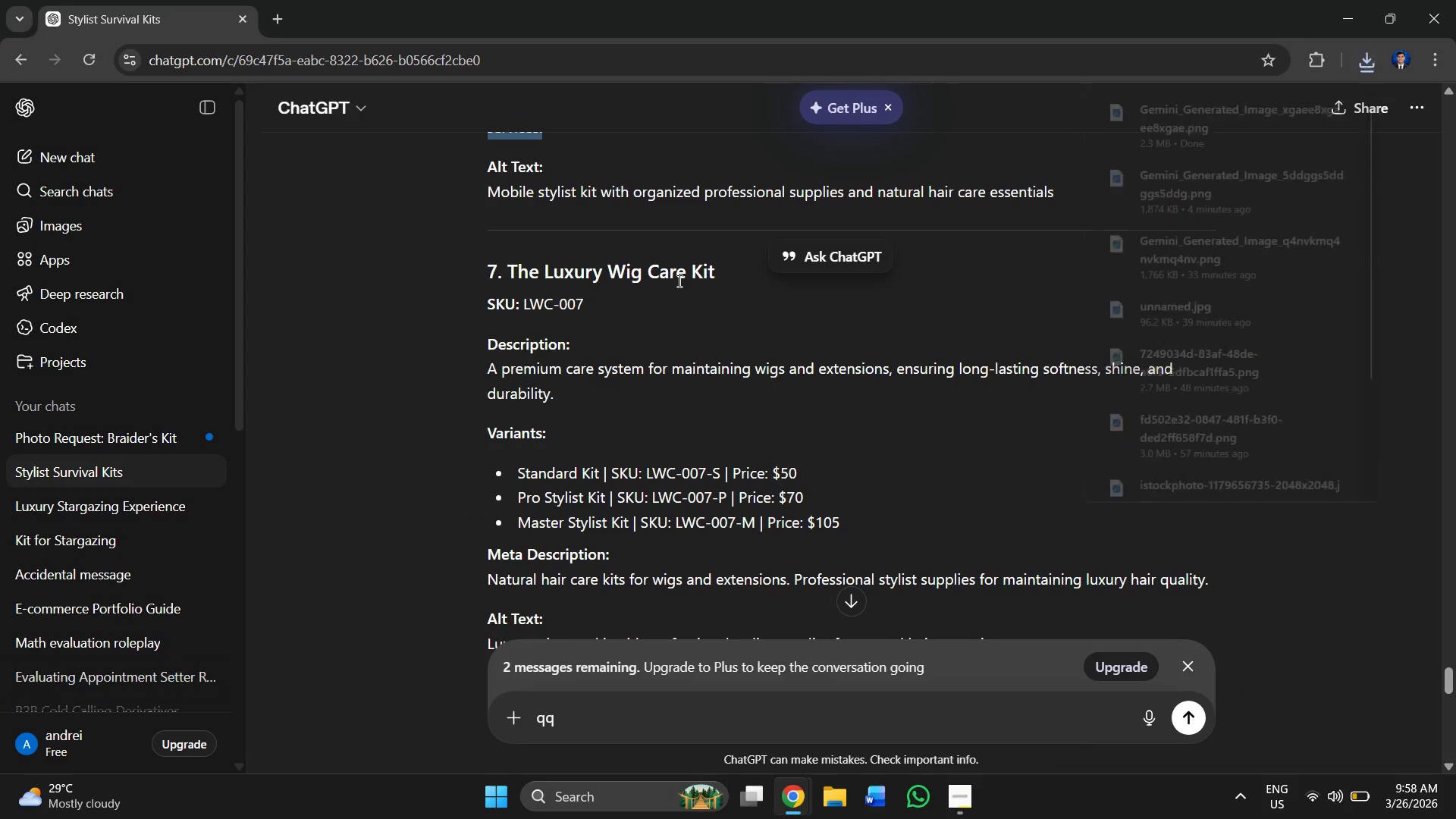 
key(Alt+Tab)
 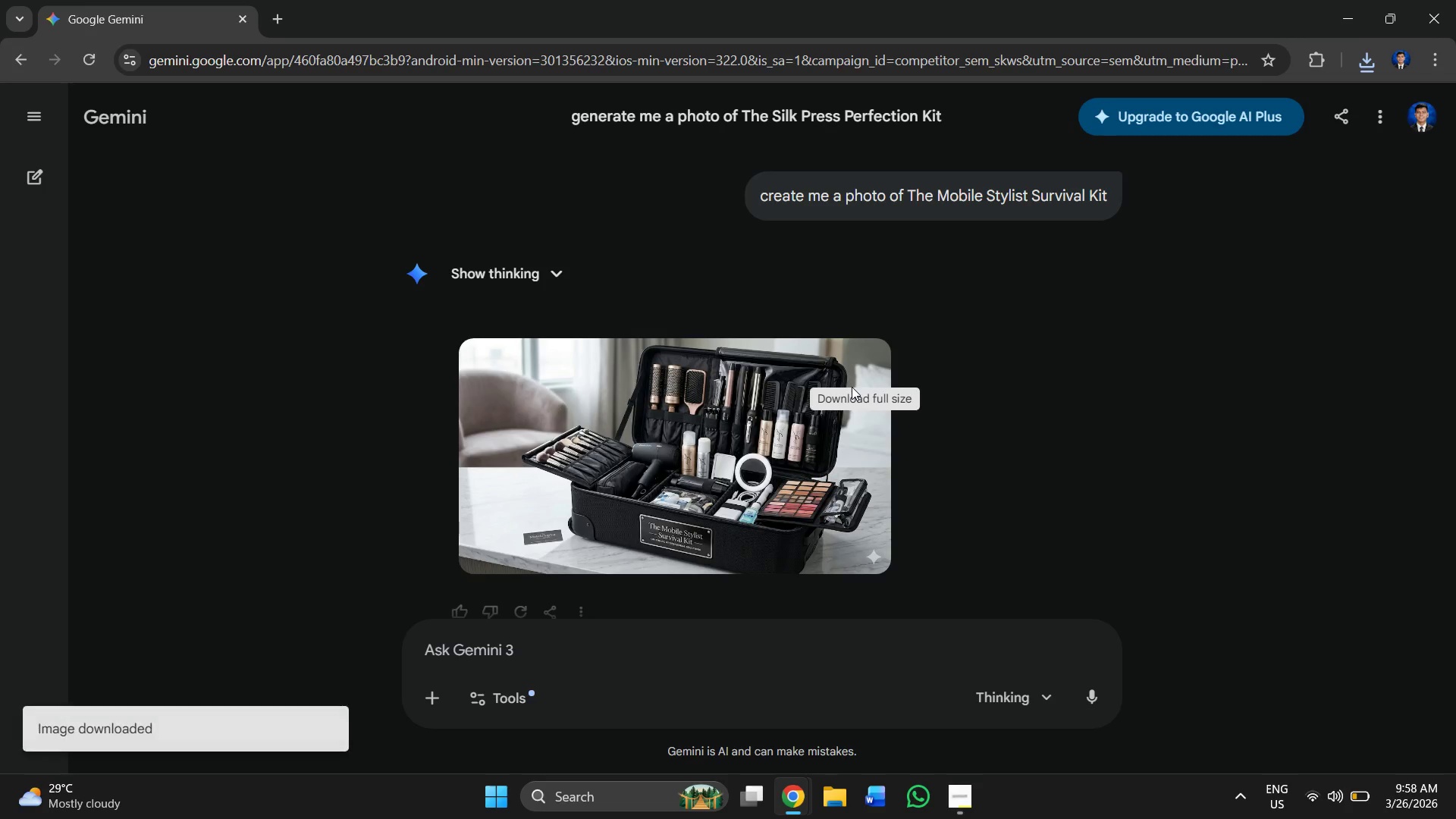 
key(Alt+AltLeft)
 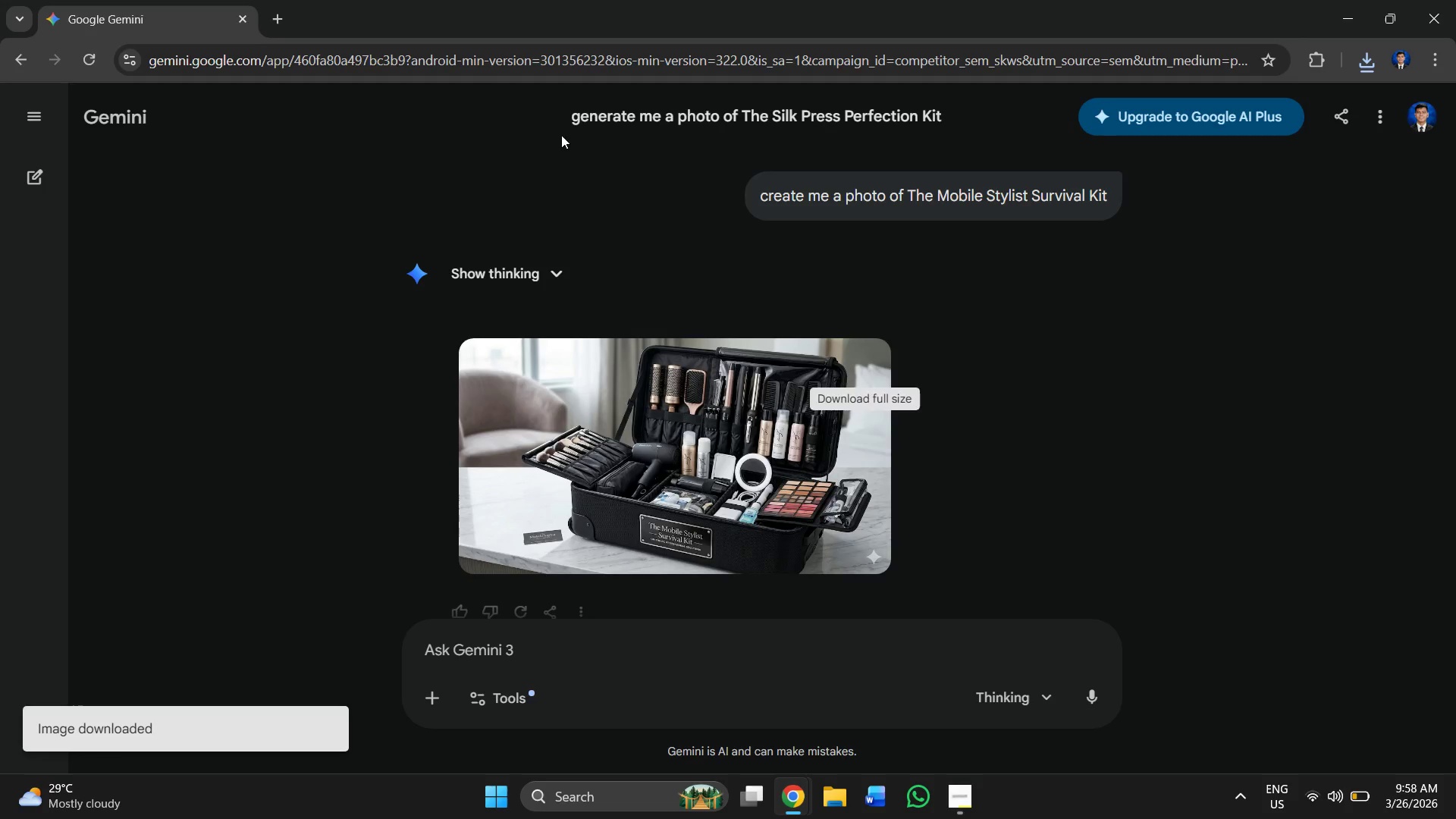 
key(Alt+Tab)
 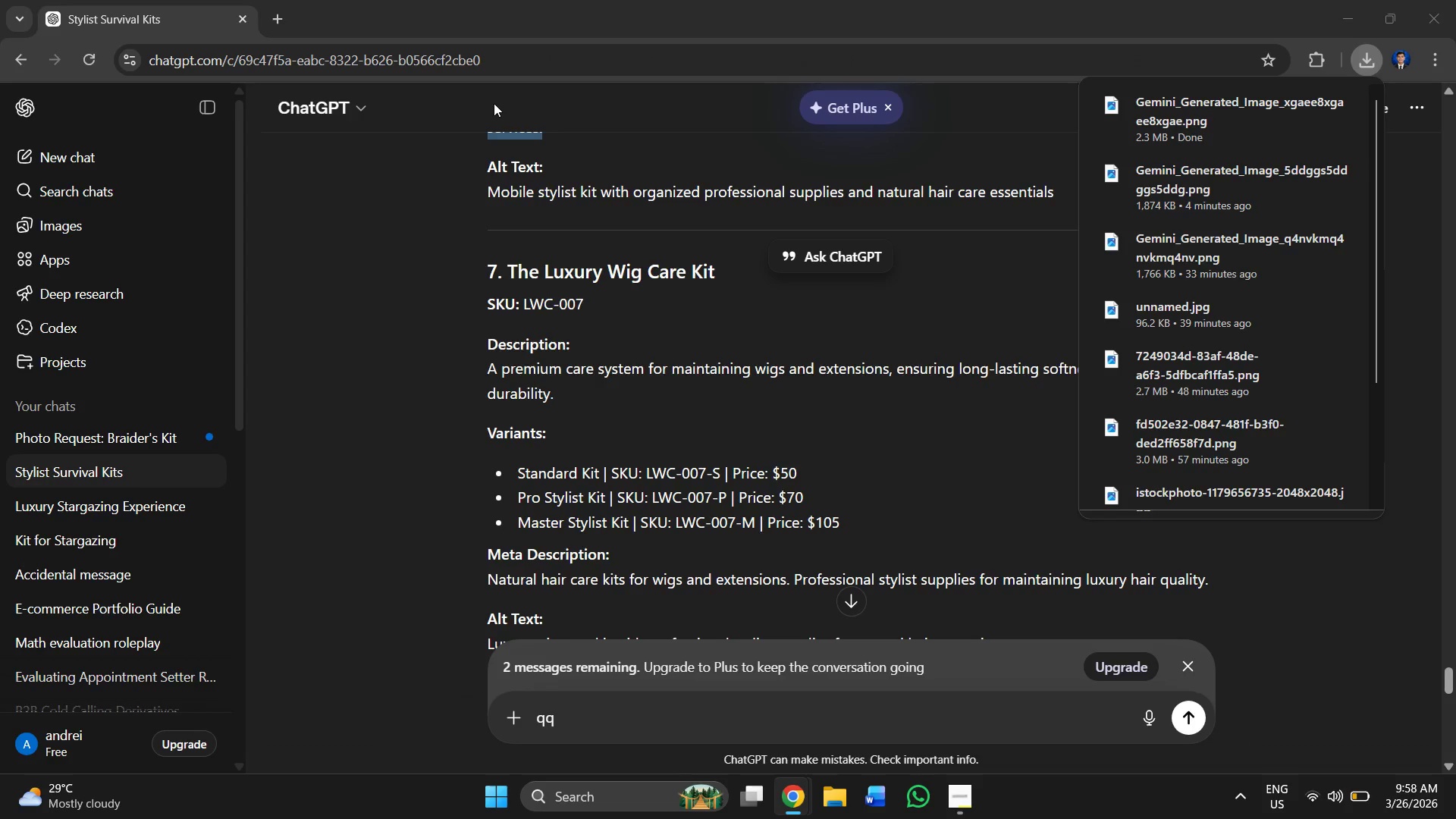 
key(Alt+Tab)
 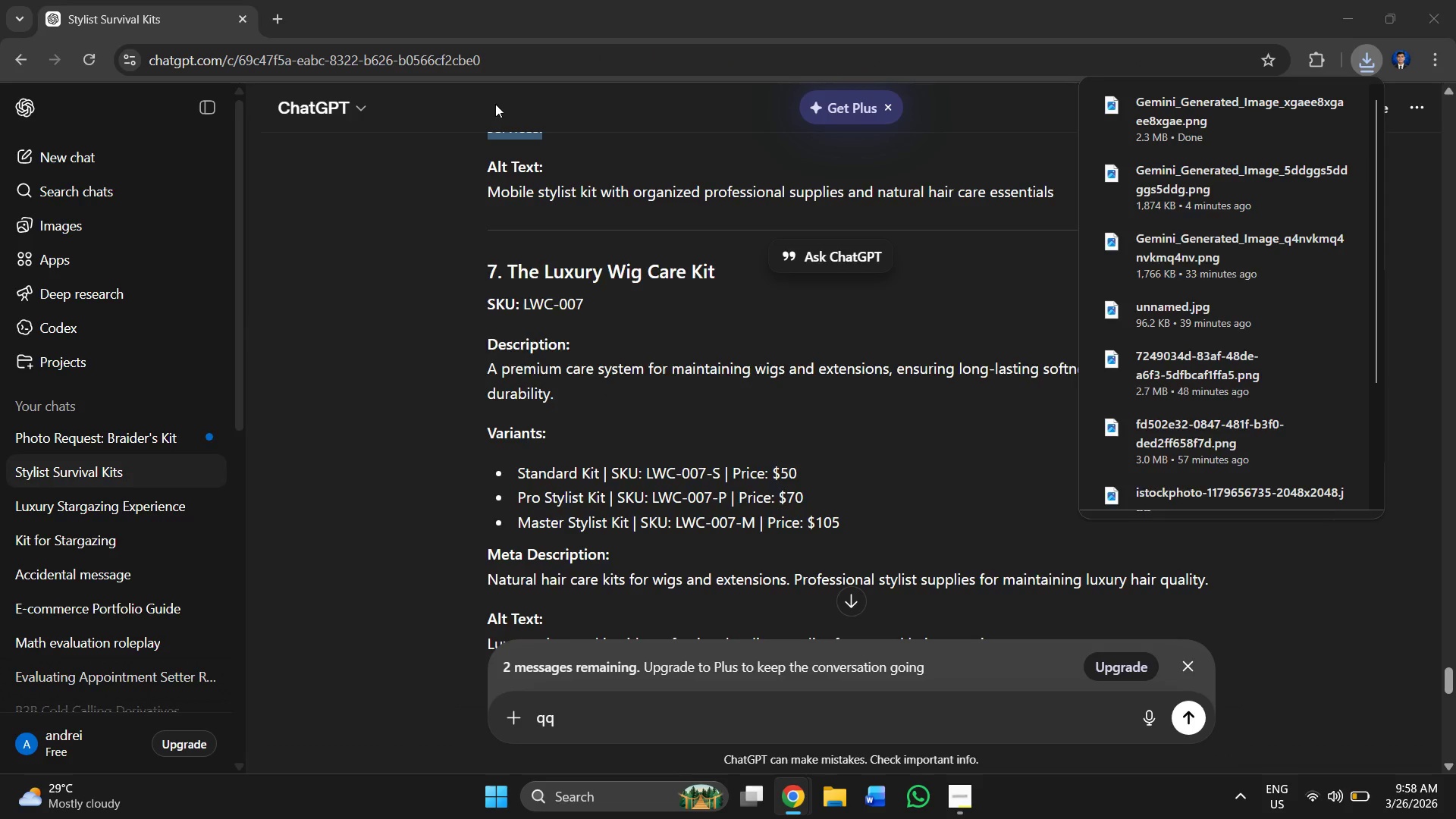 
key(Alt+Tab)
 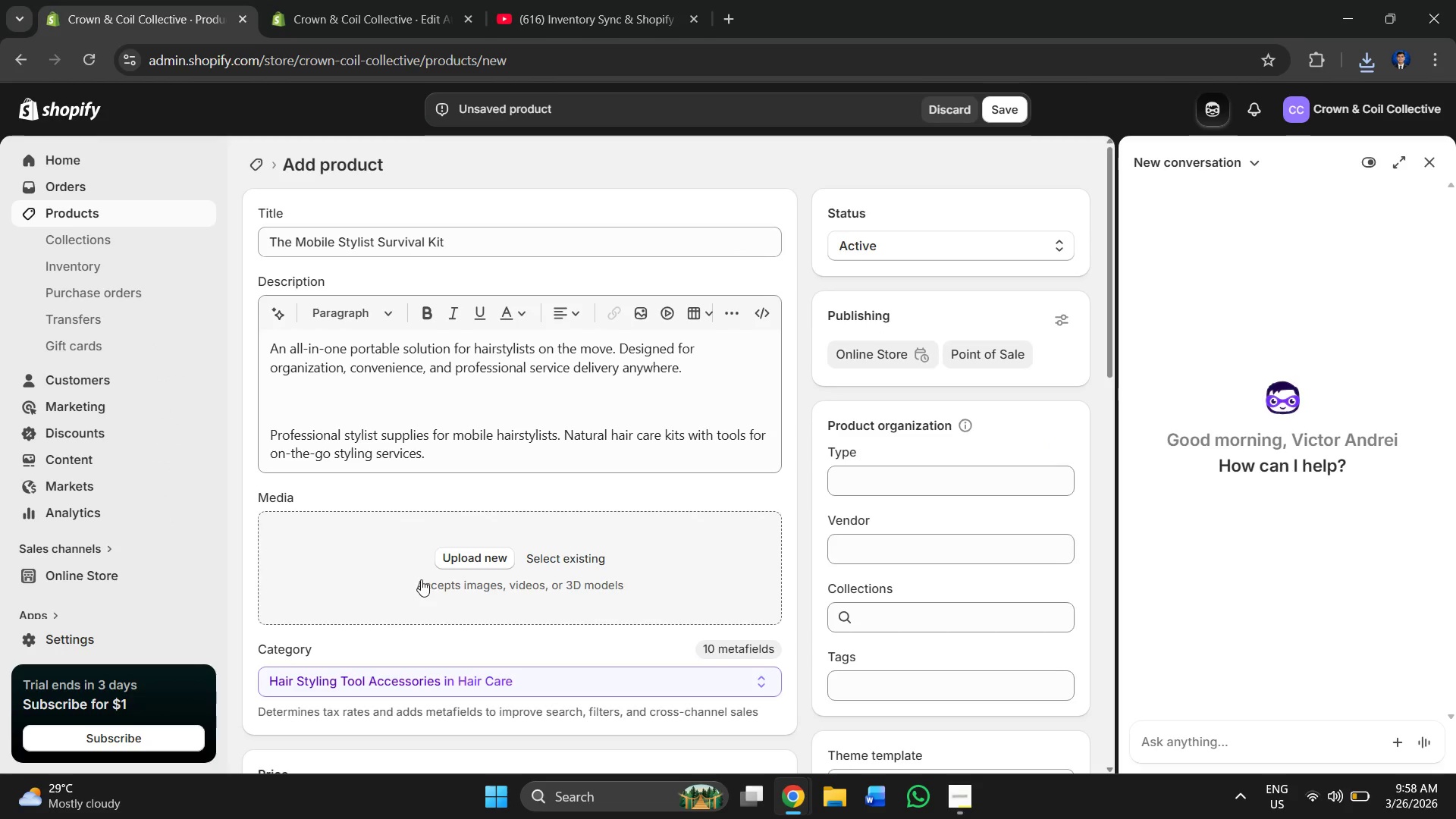 
left_click([475, 557])
 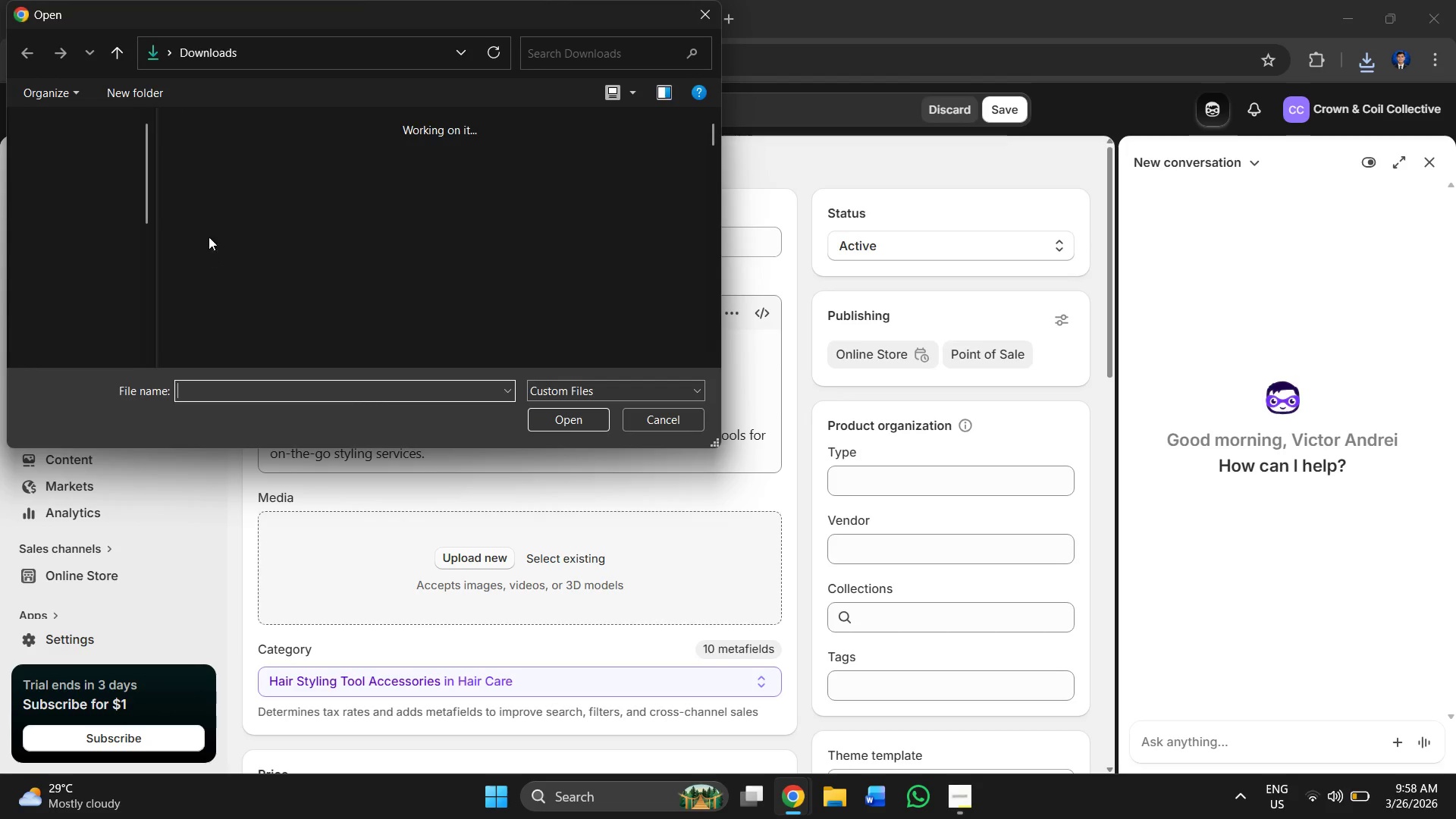 
left_click([215, 198])
 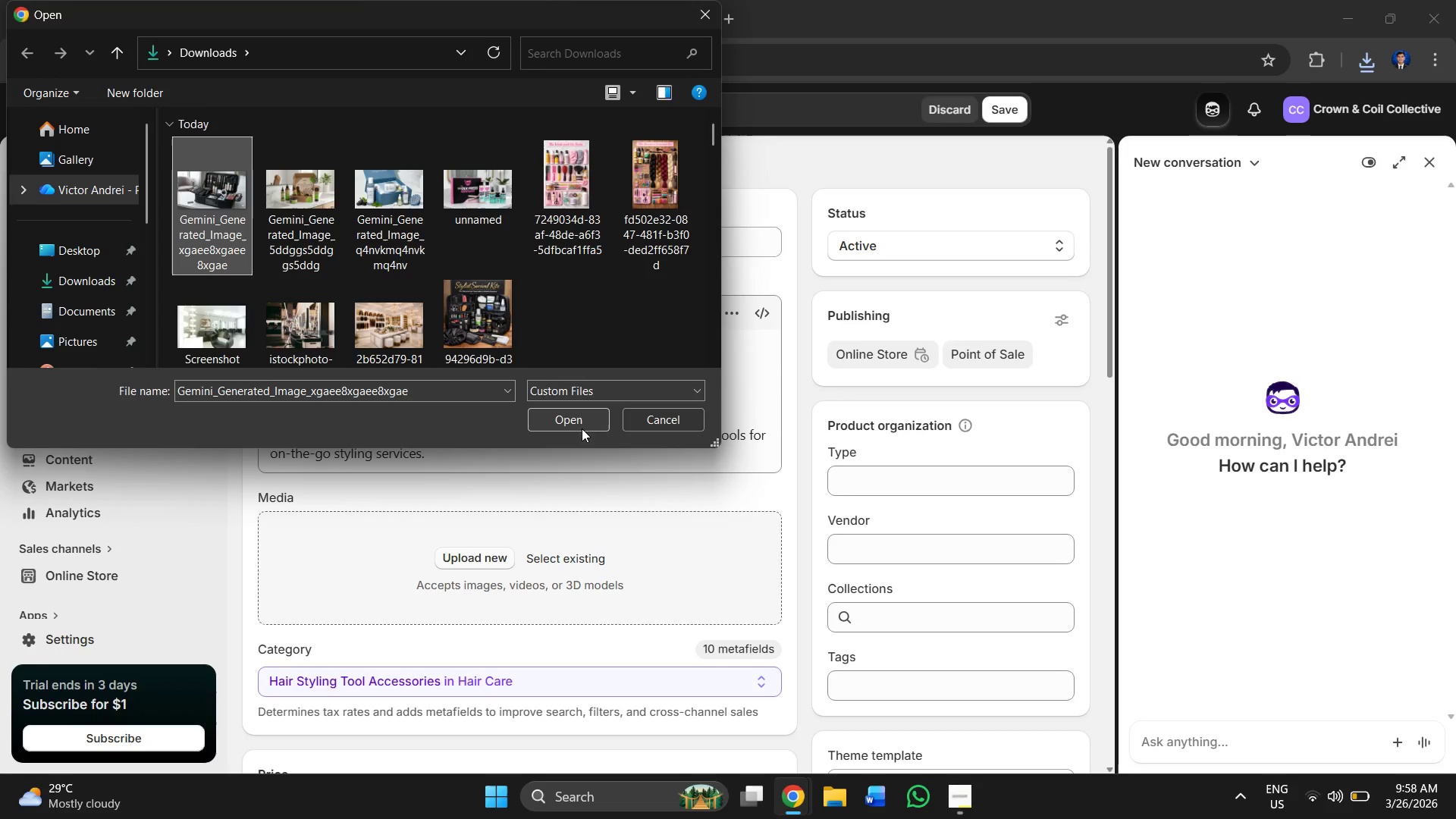 
left_click([566, 420])
 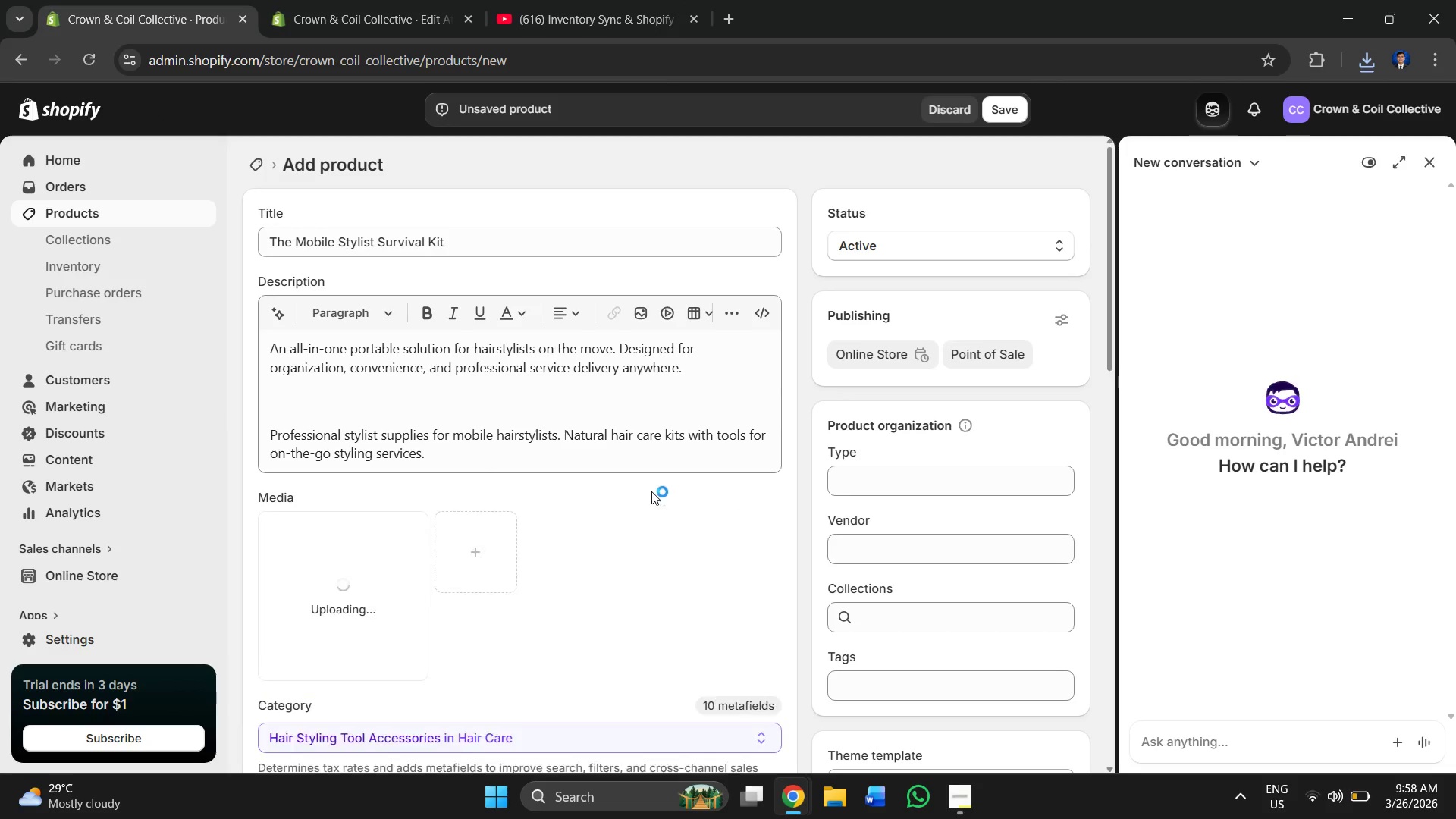 
scroll: coordinate [577, 397], scroll_direction: down, amount: 6.0
 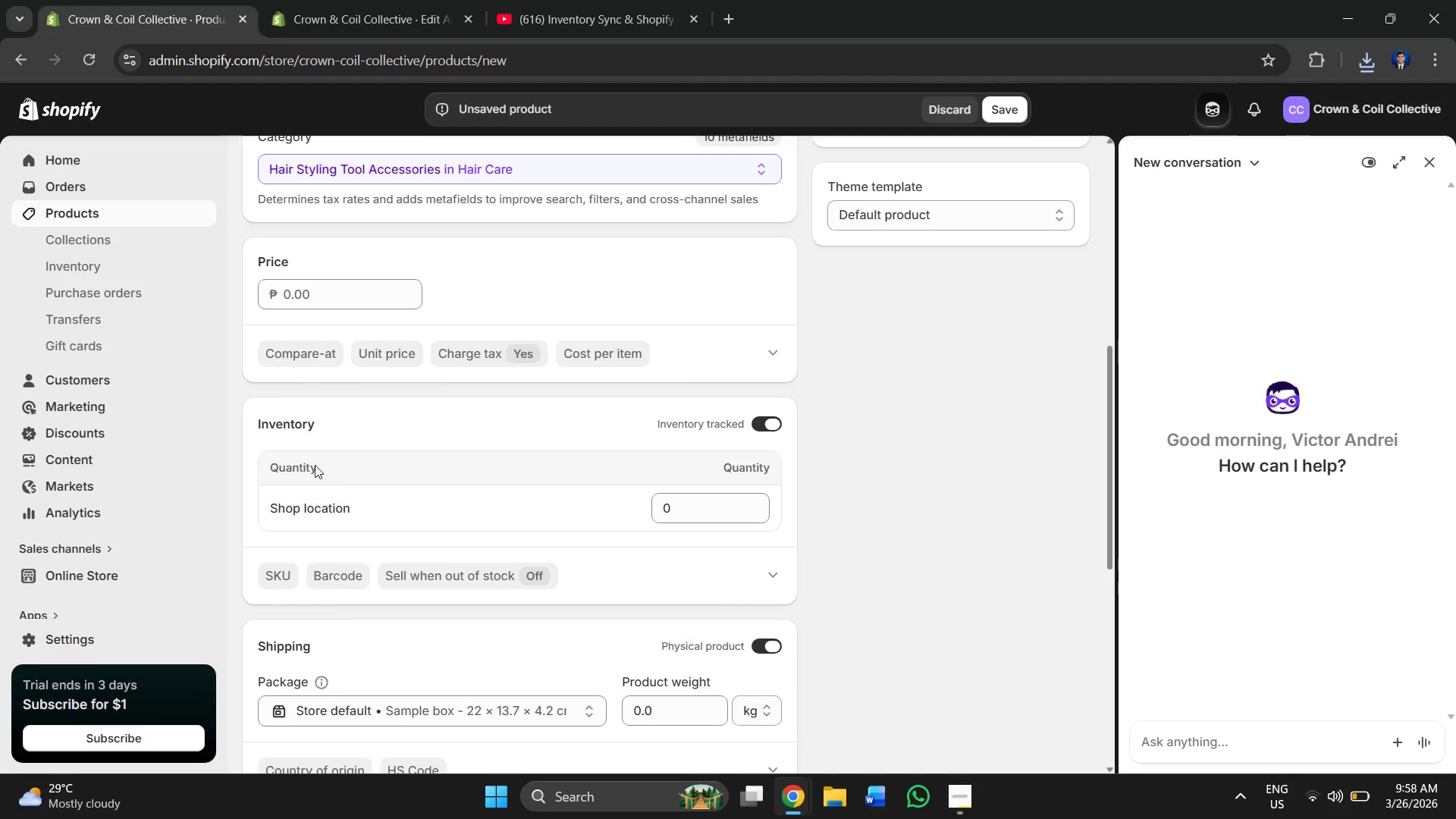 
left_click([275, 581])
 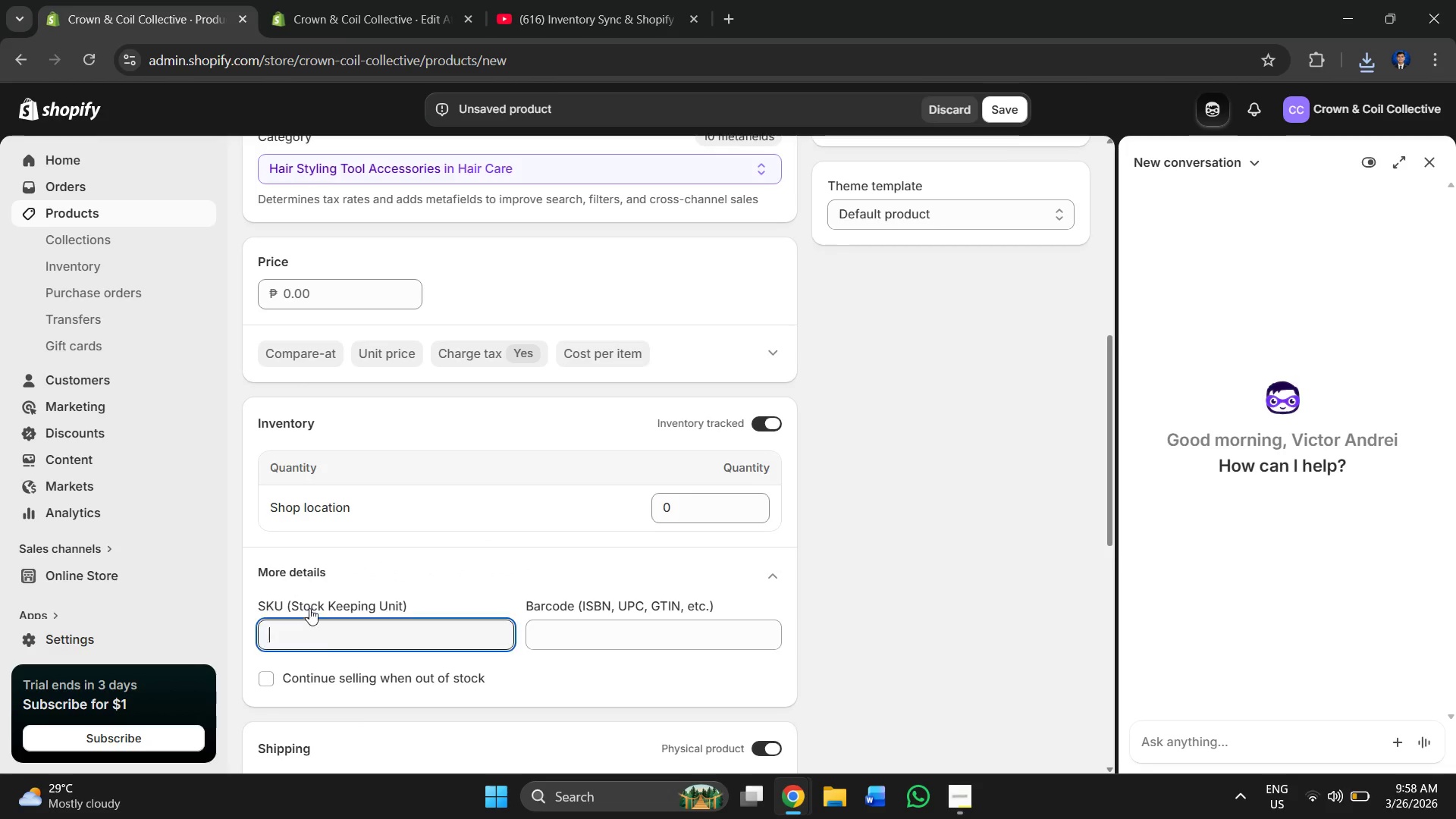 
left_click([322, 637])
 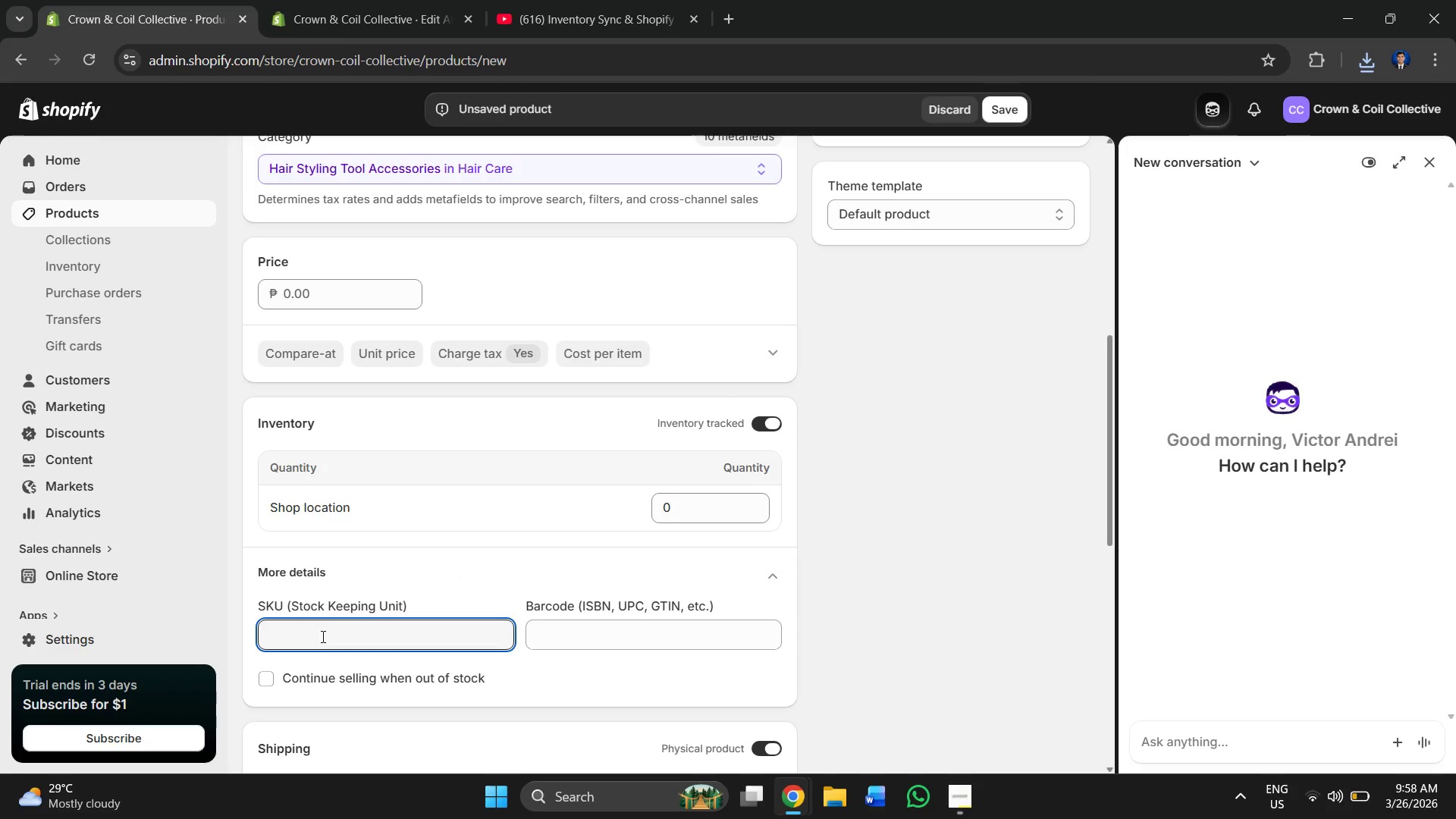 
key(Alt+AltLeft)
 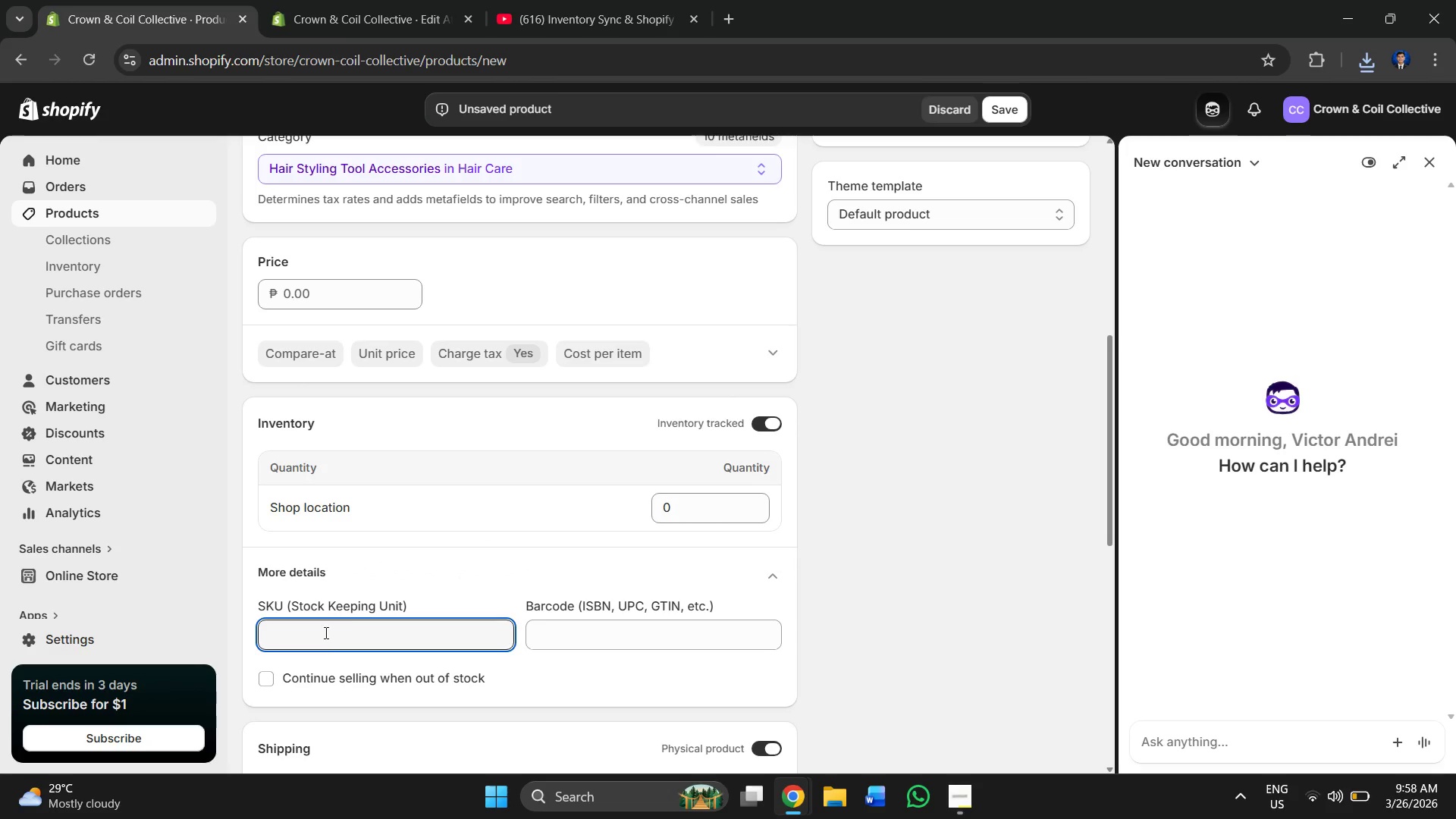 
key(Alt+Tab)
 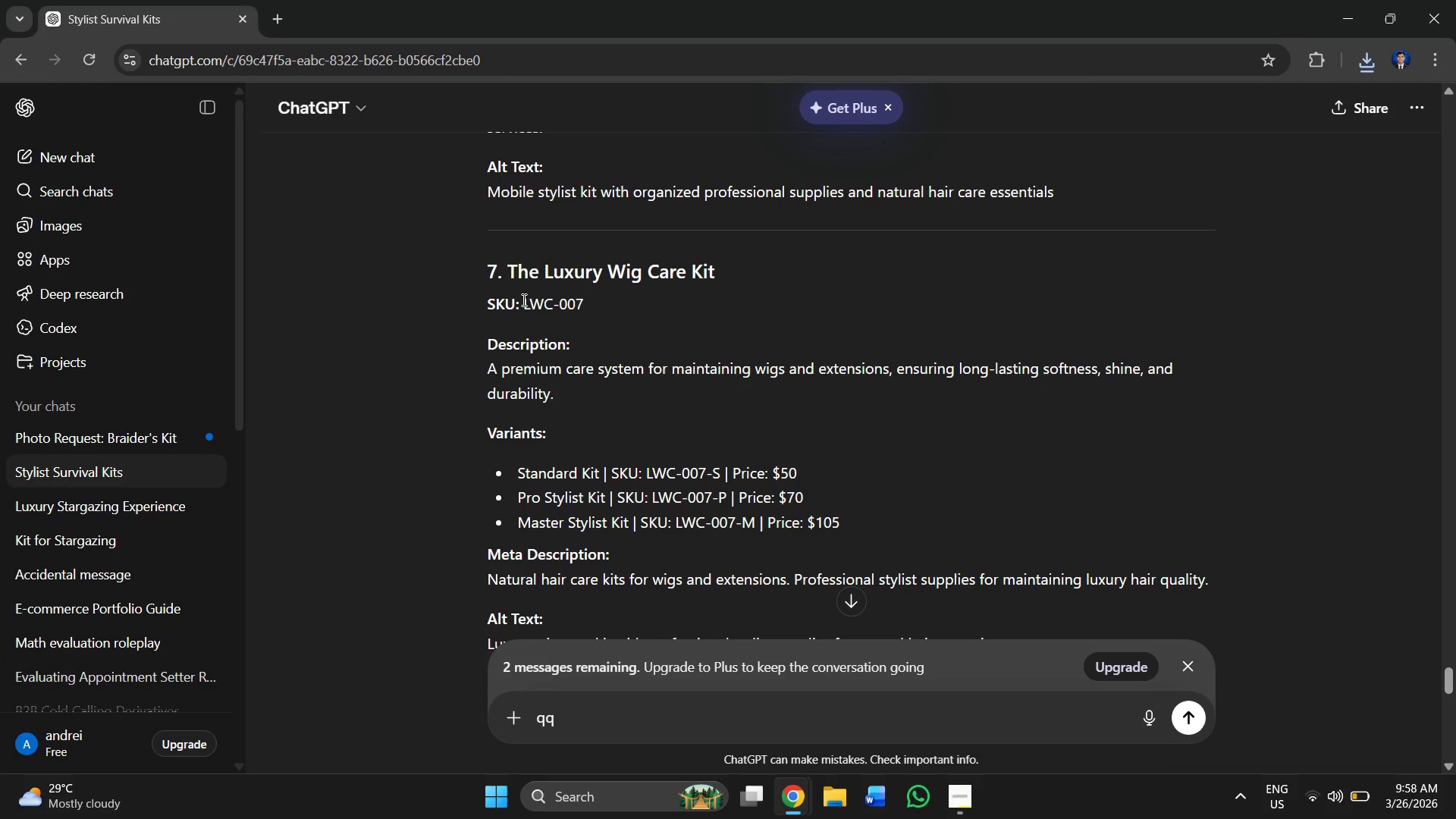 
scroll: coordinate [533, 275], scroll_direction: up, amount: 5.0
 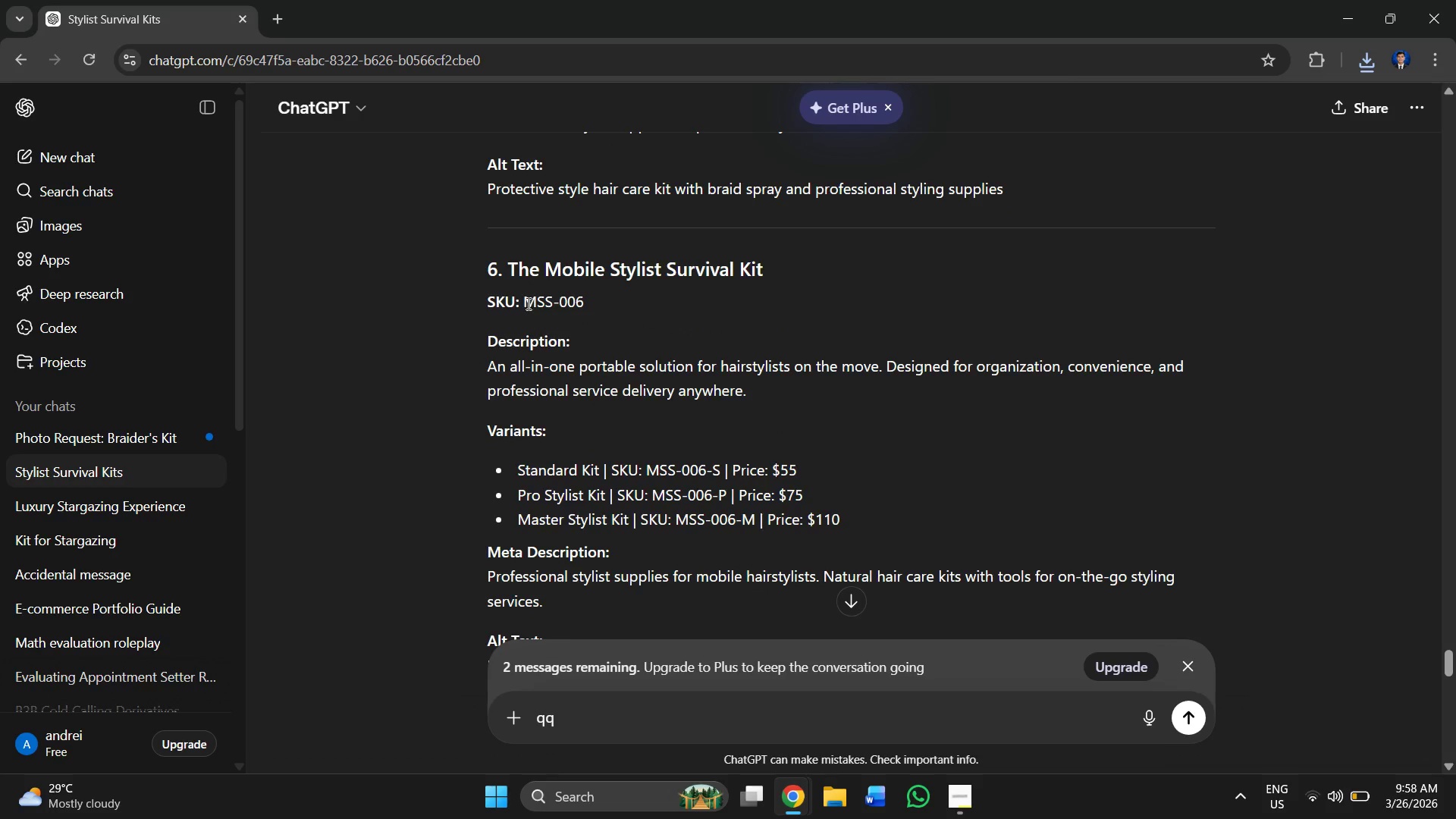 
left_click_drag(start_coordinate=[526, 302], to_coordinate=[599, 304])
 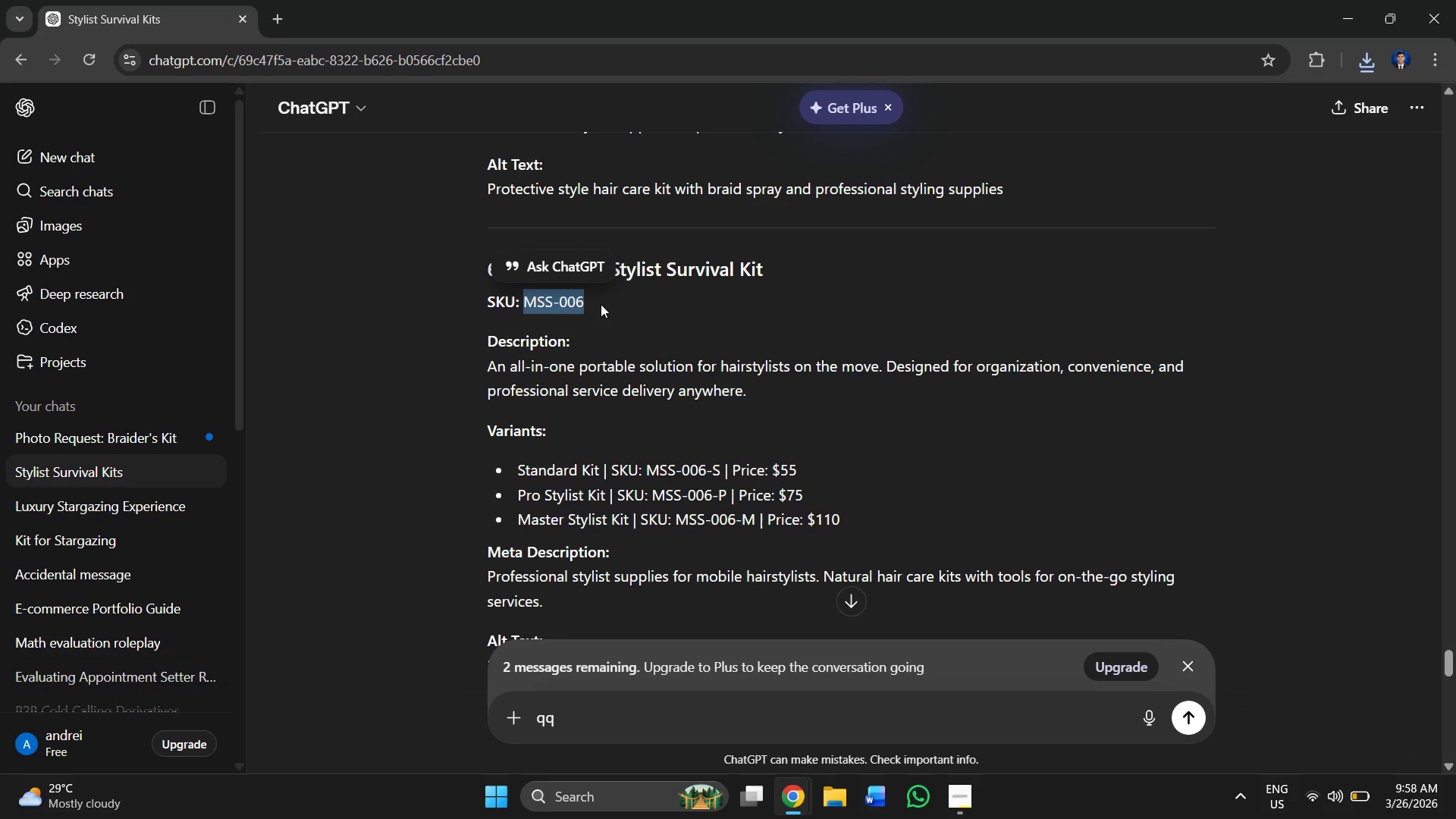 
hold_key(key=ControlLeft, duration=0.47)
 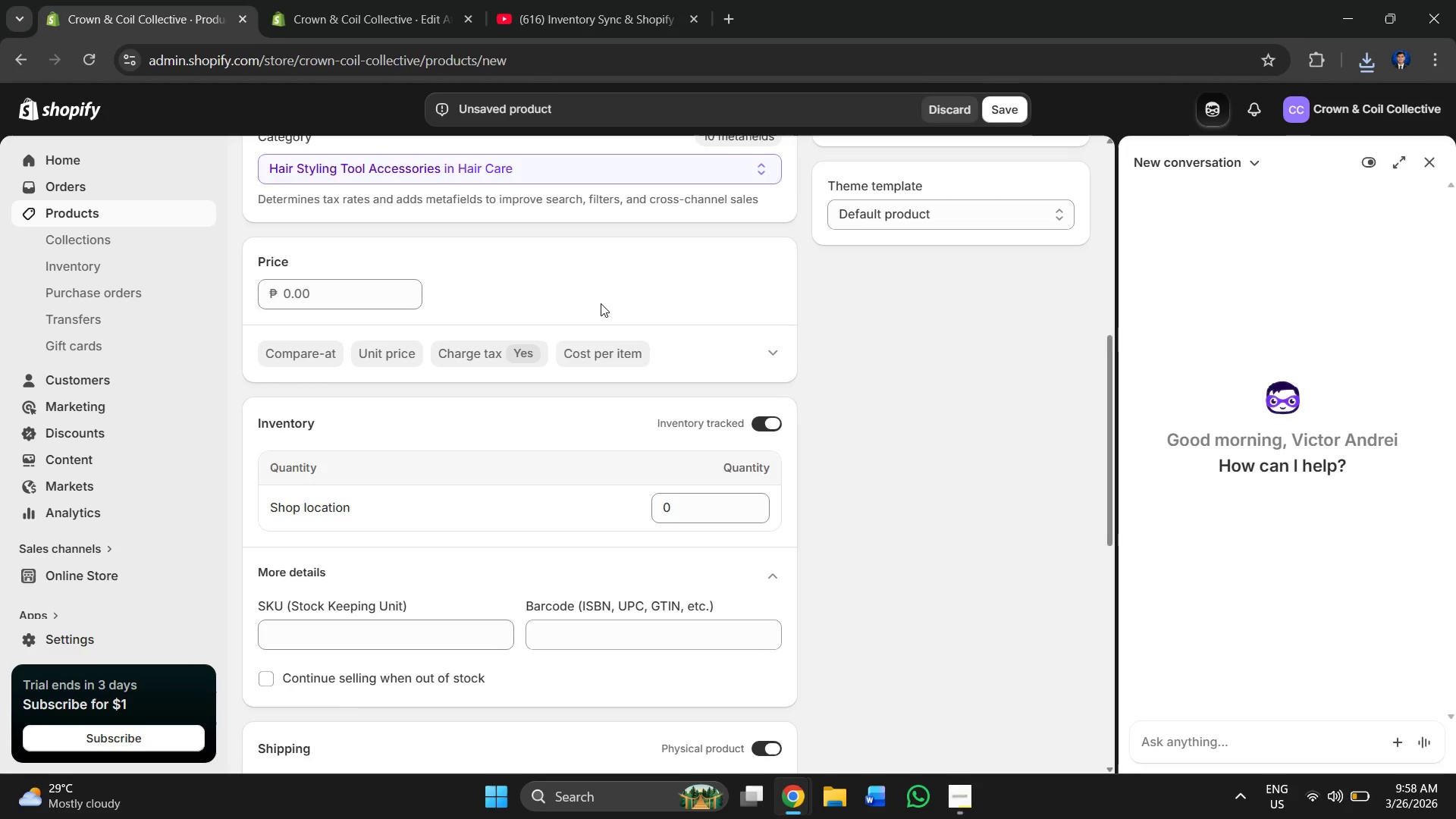 
hold_key(key=C, duration=0.31)
 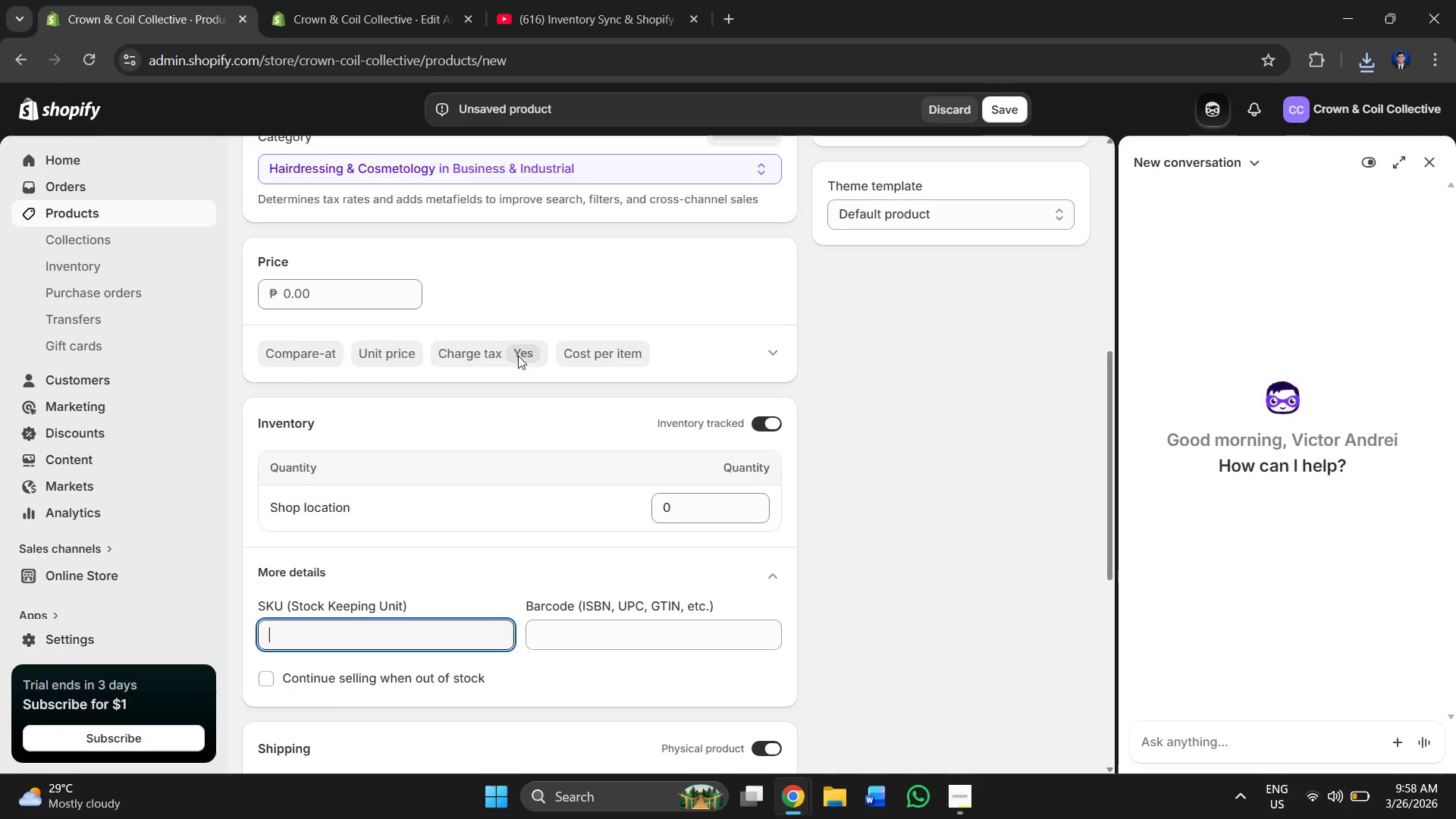 
key(Alt+AltLeft)
 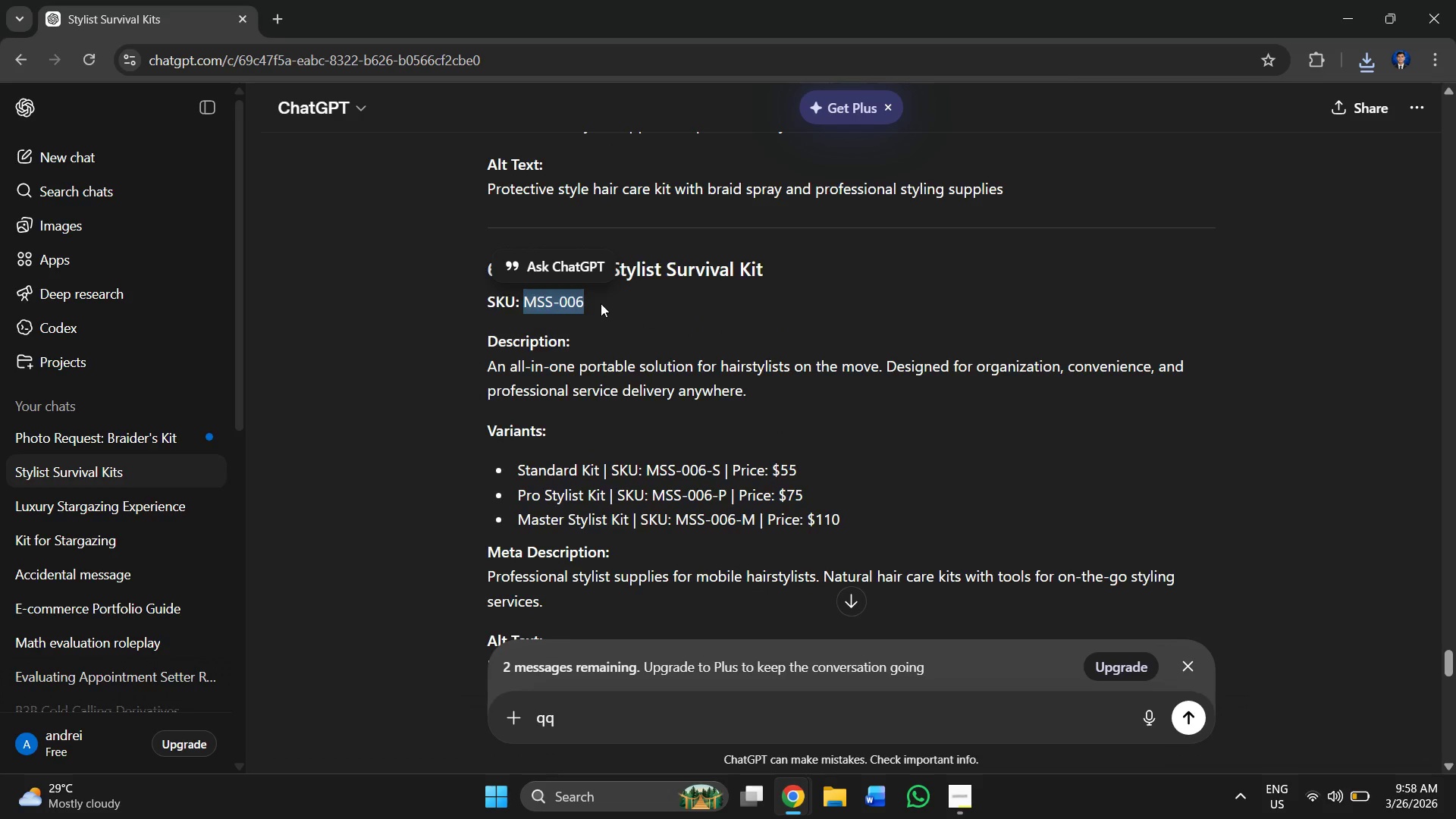 
key(Alt+Tab)
 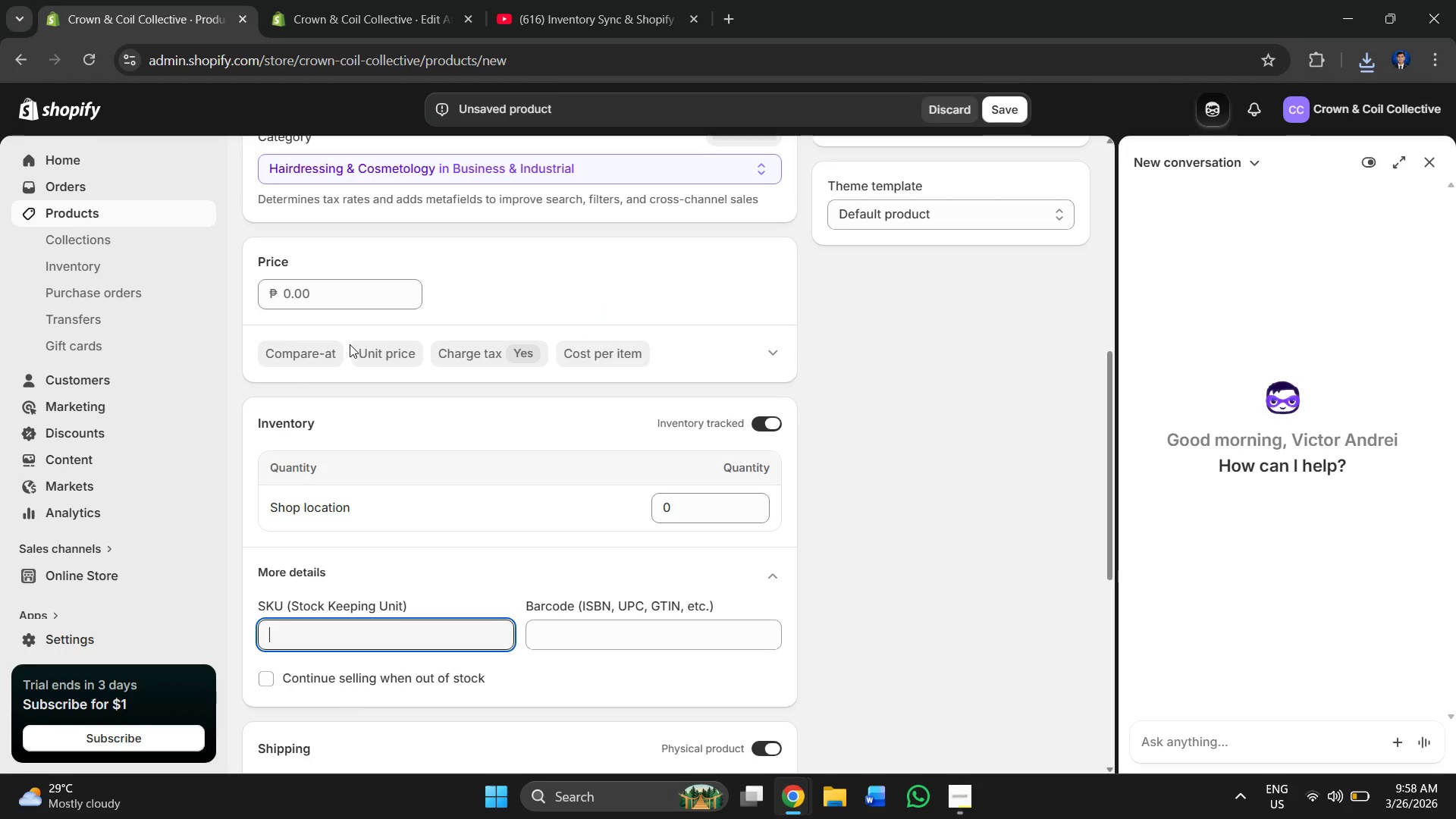 
key(Alt+Control+V)
 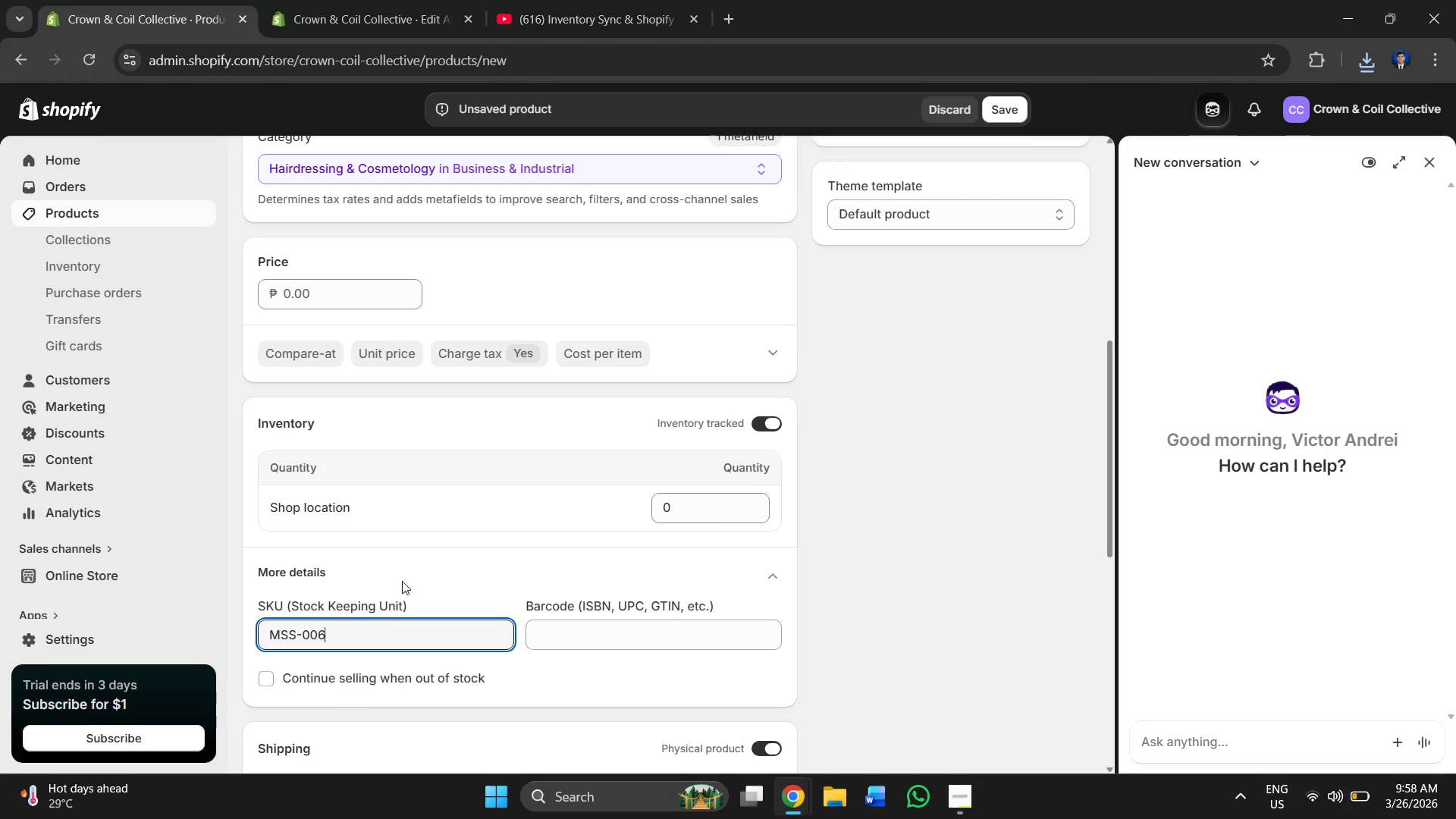 
scroll: coordinate [455, 422], scroll_direction: up, amount: 6.0
 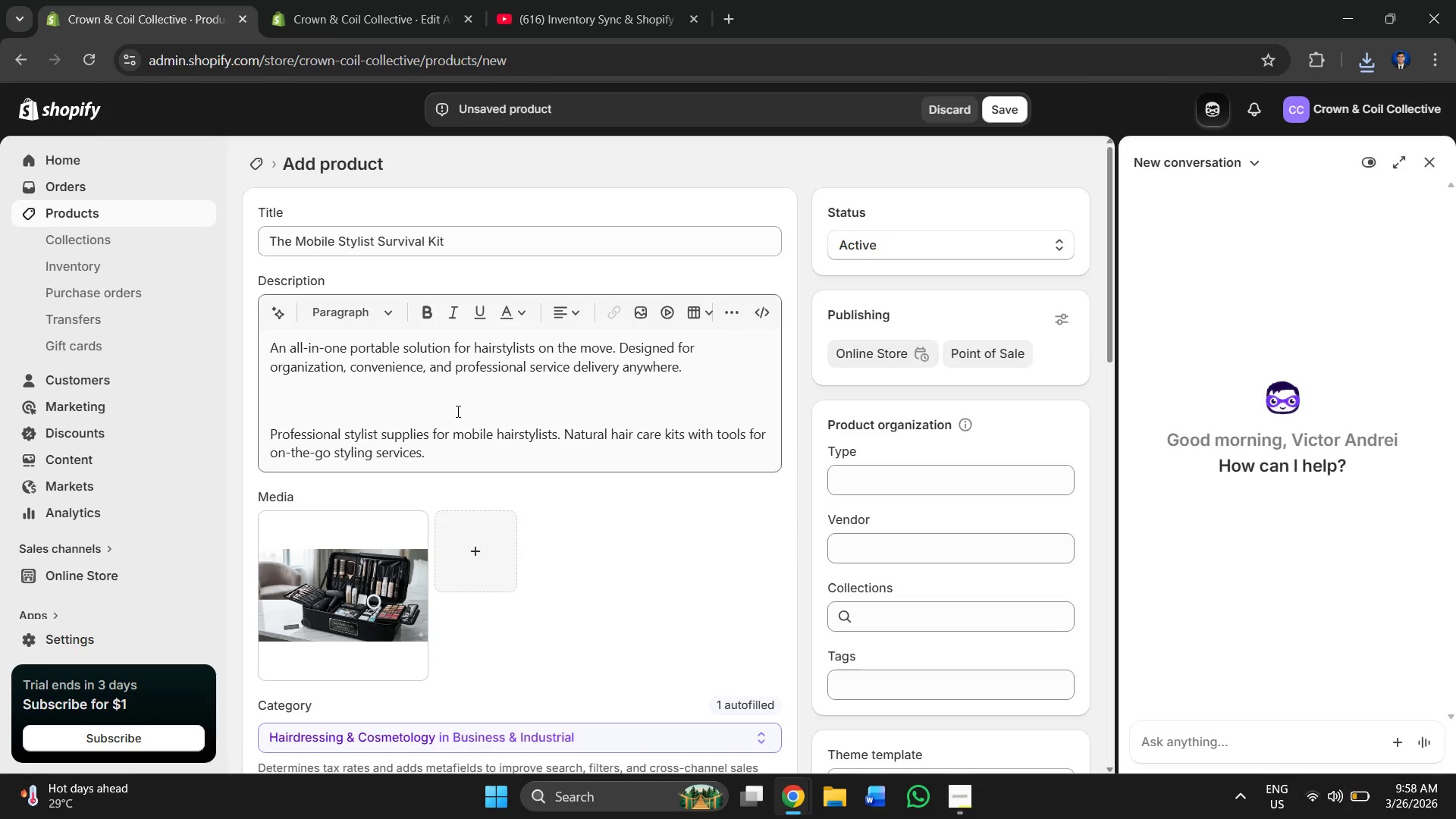 
scroll: coordinate [456, 479], scroll_direction: down, amount: 11.0
 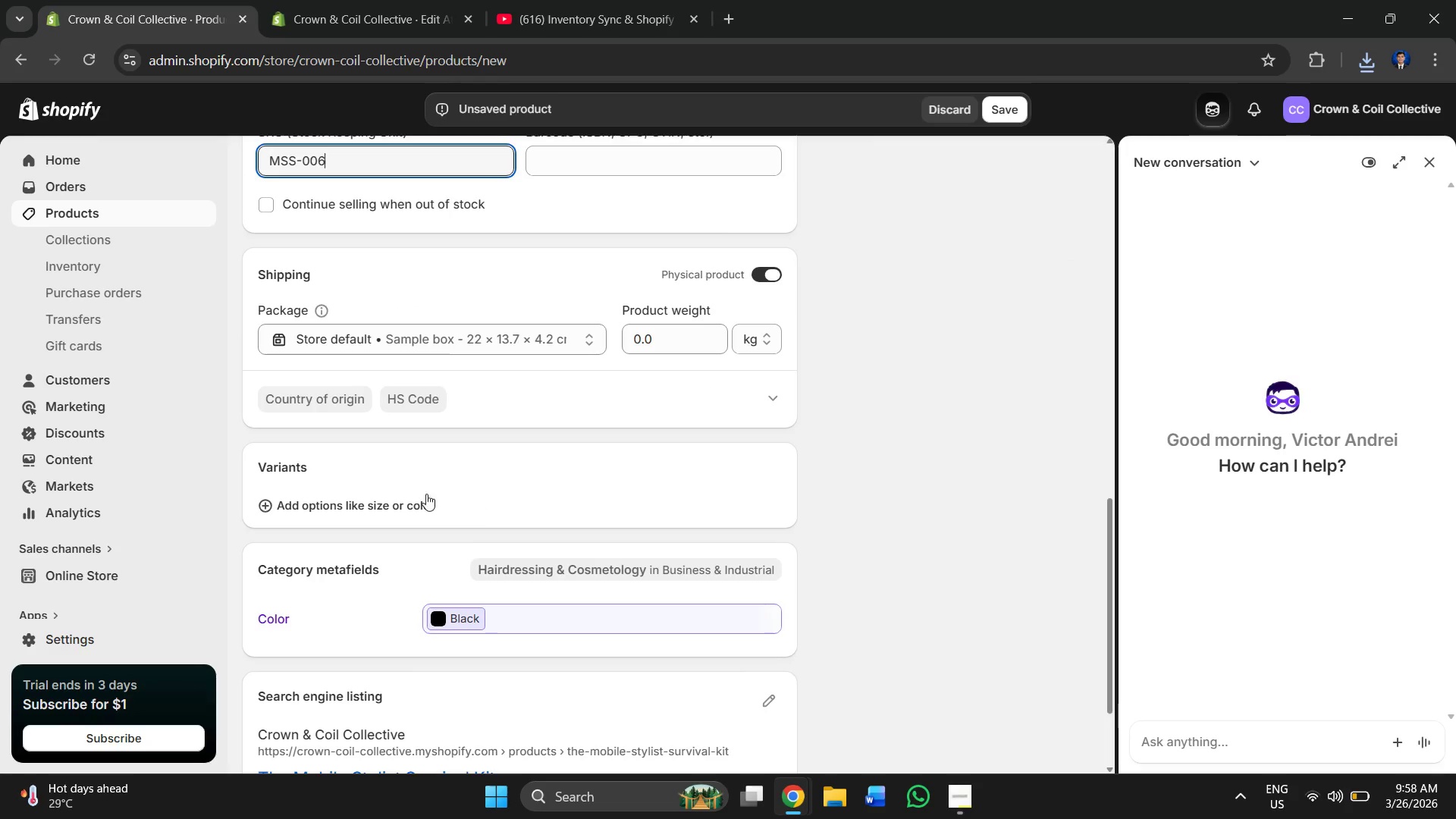 
left_click([369, 494])
 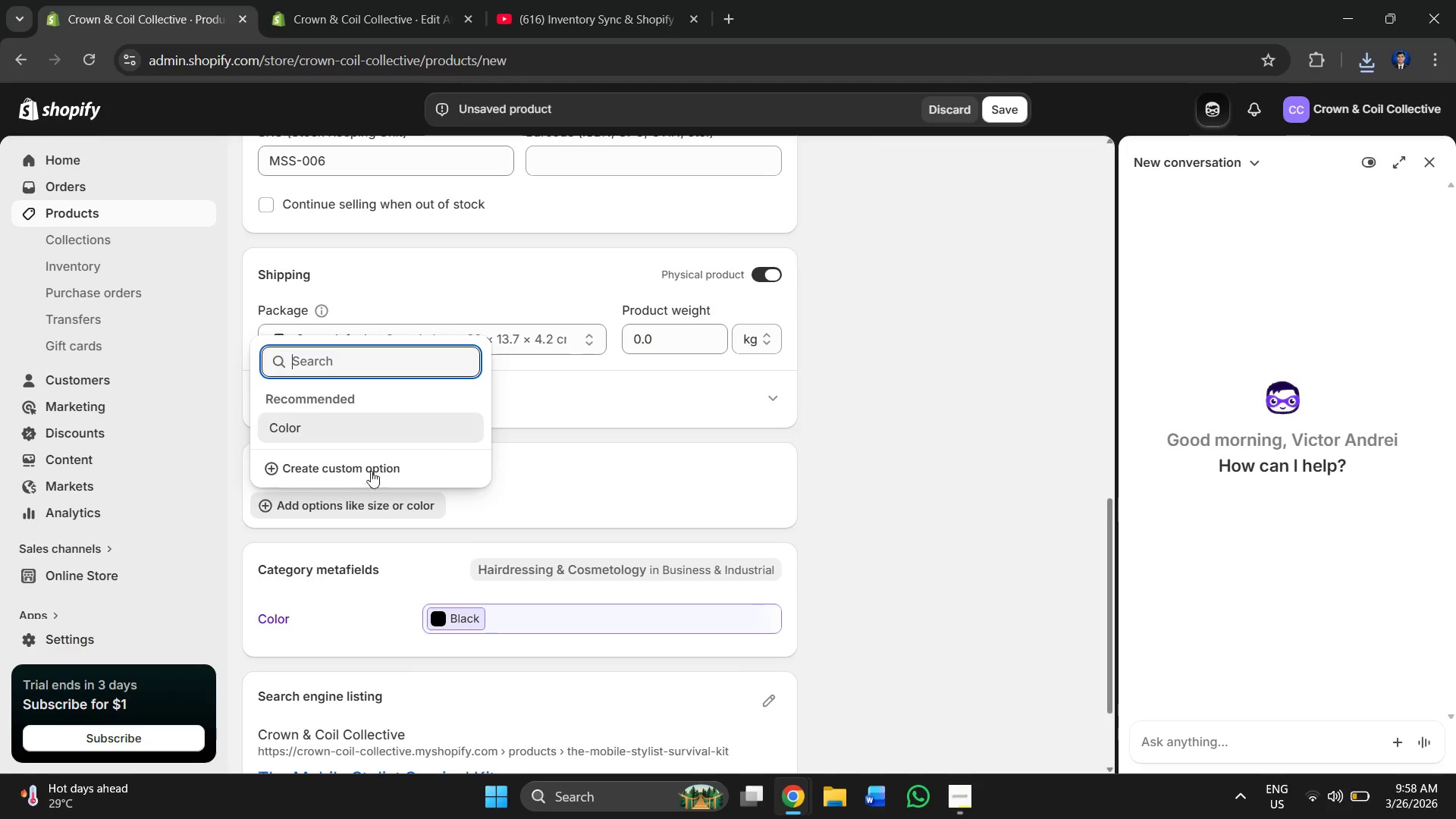 
left_click([360, 469])
 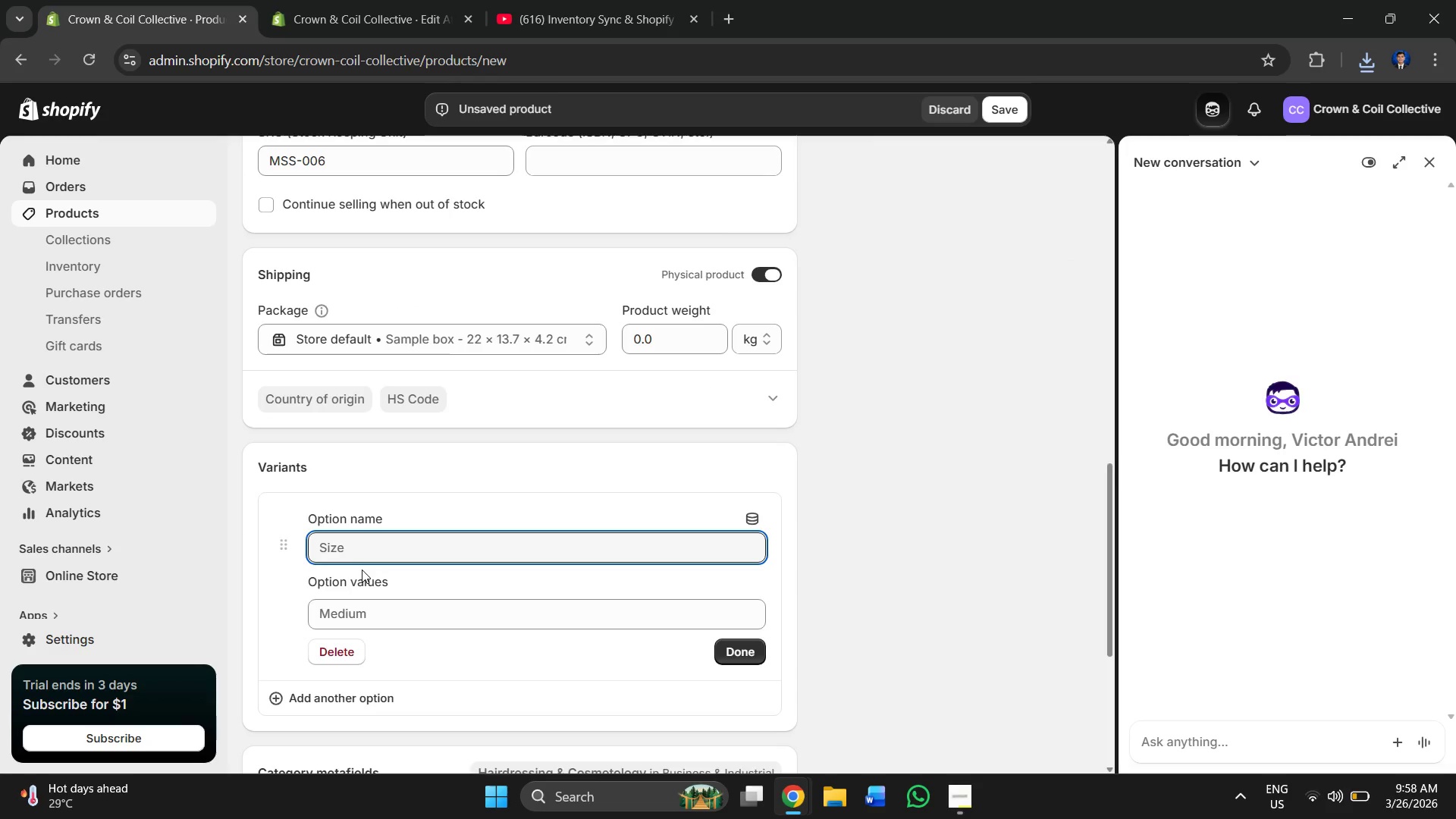 
key(Alt+AltLeft)
 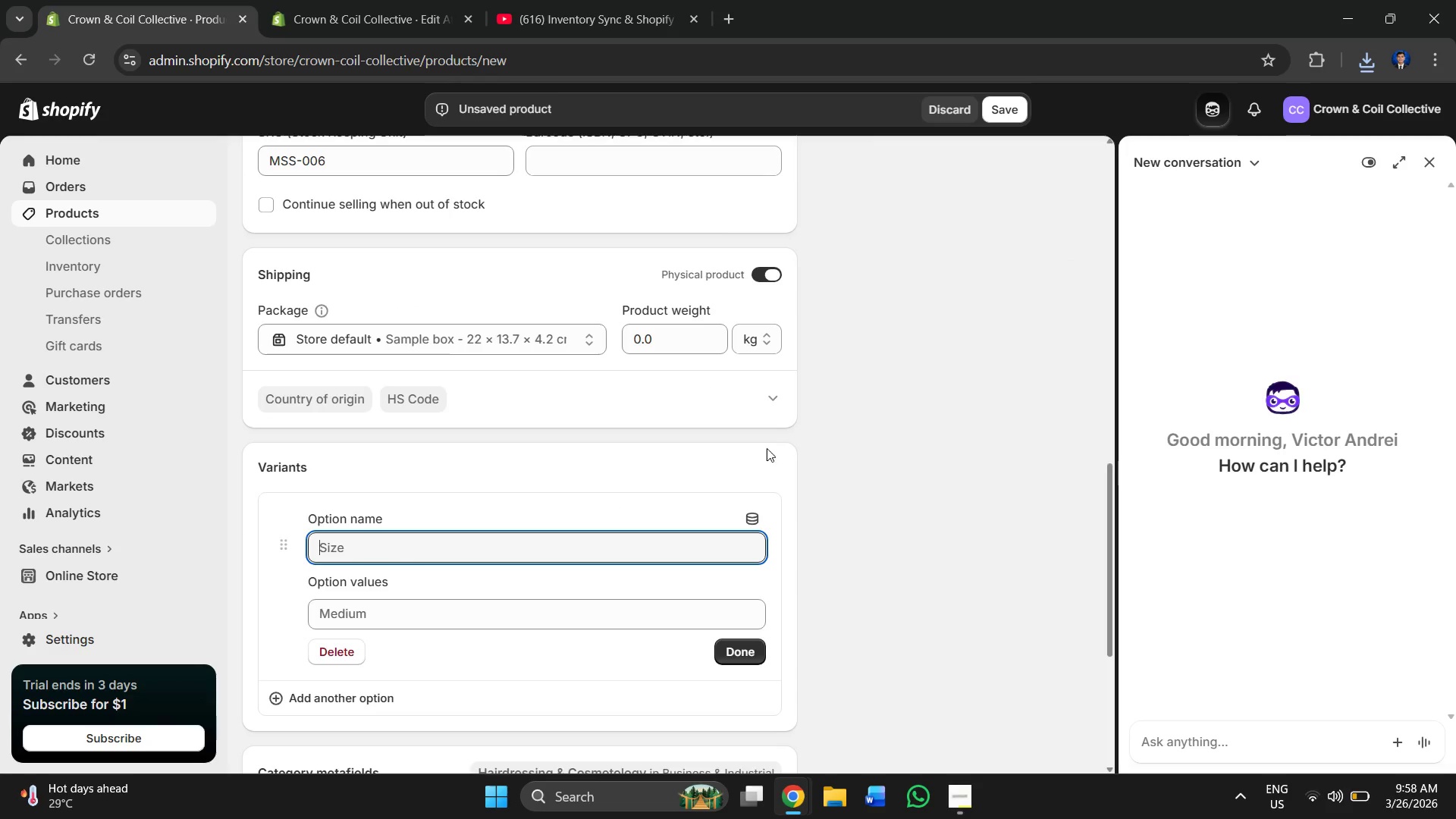 
key(Alt+Tab)
 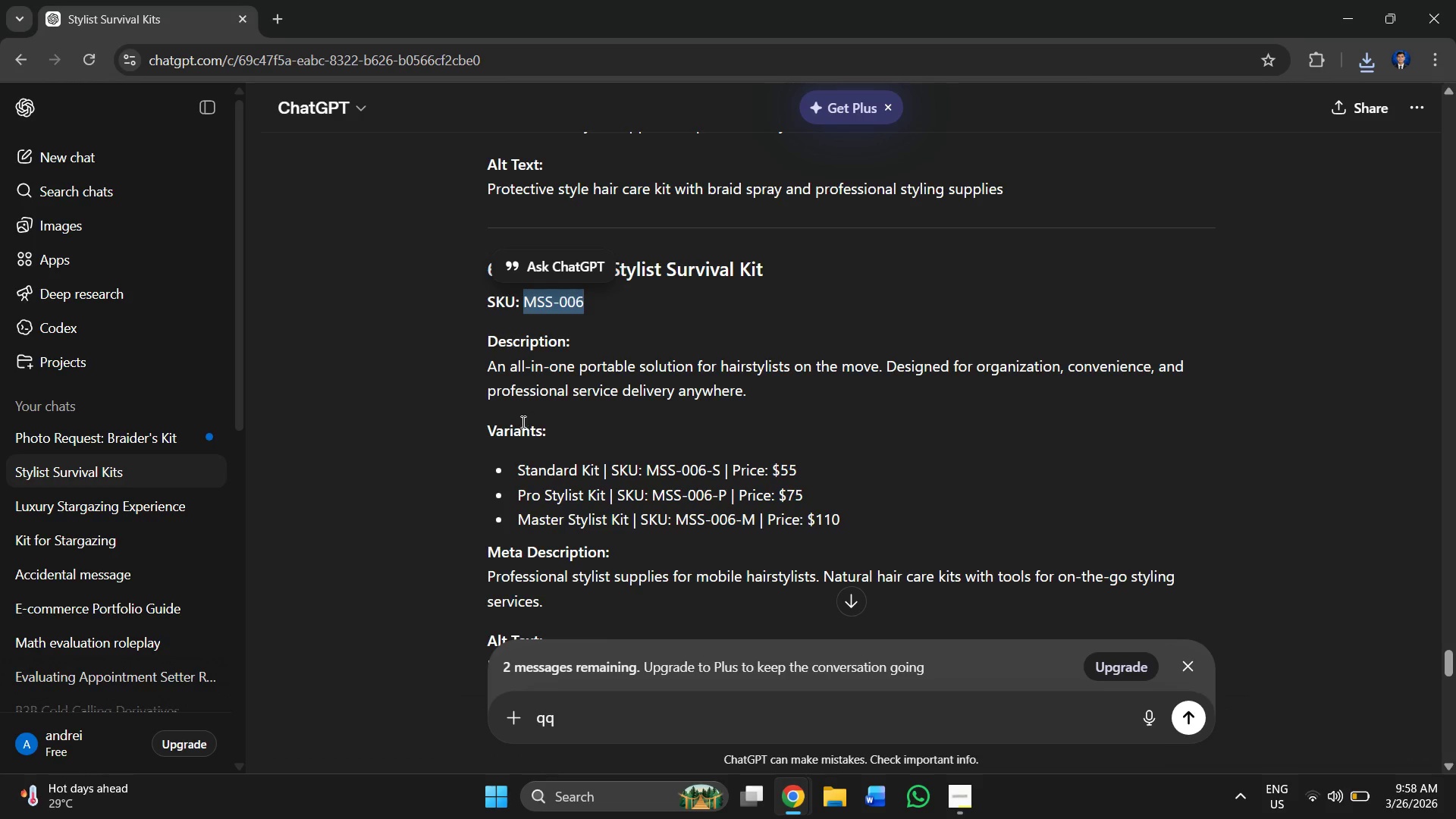 
left_click_drag(start_coordinate=[479, 428], to_coordinate=[541, 428])
 